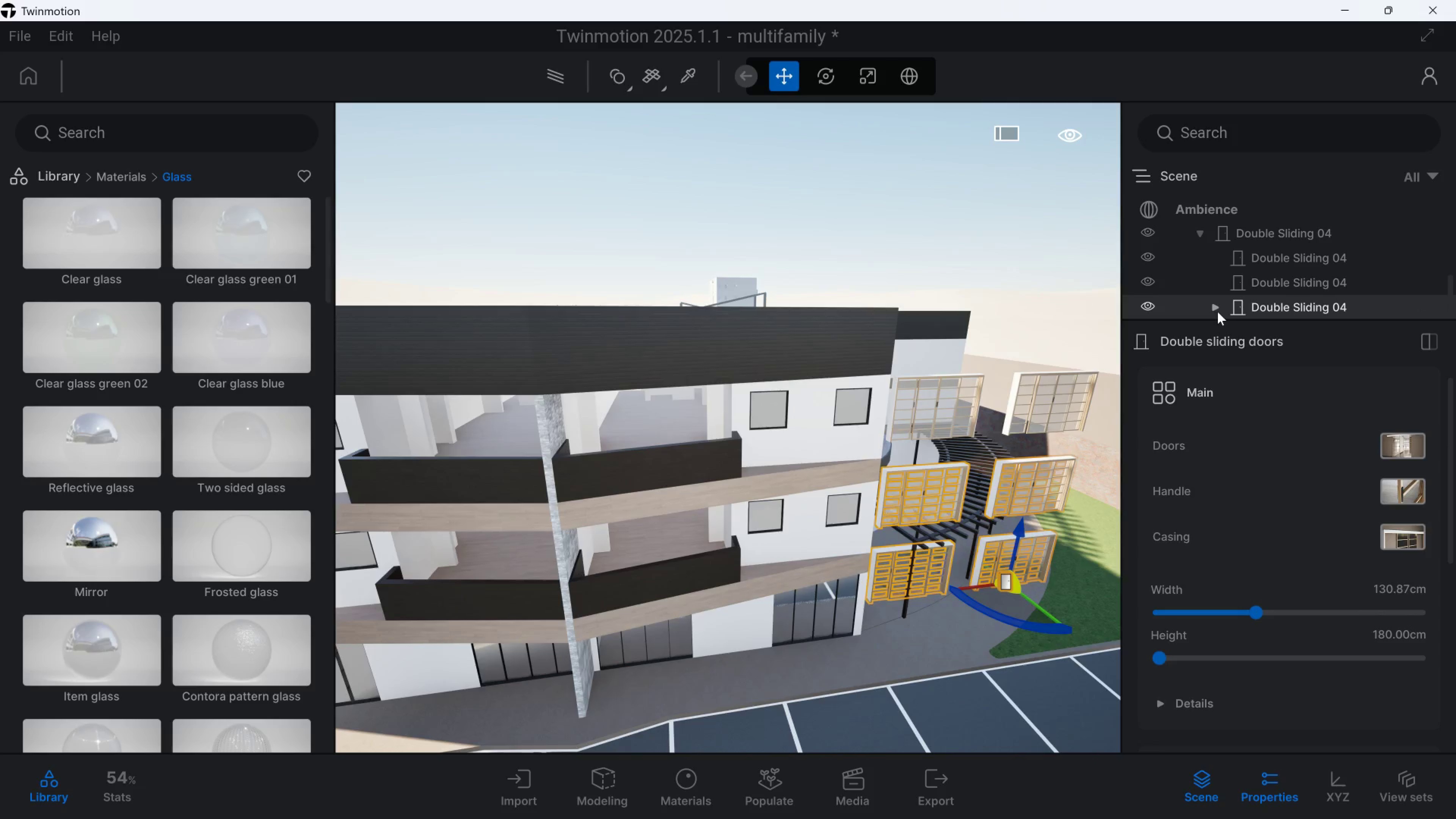 
left_click([1216, 312])
 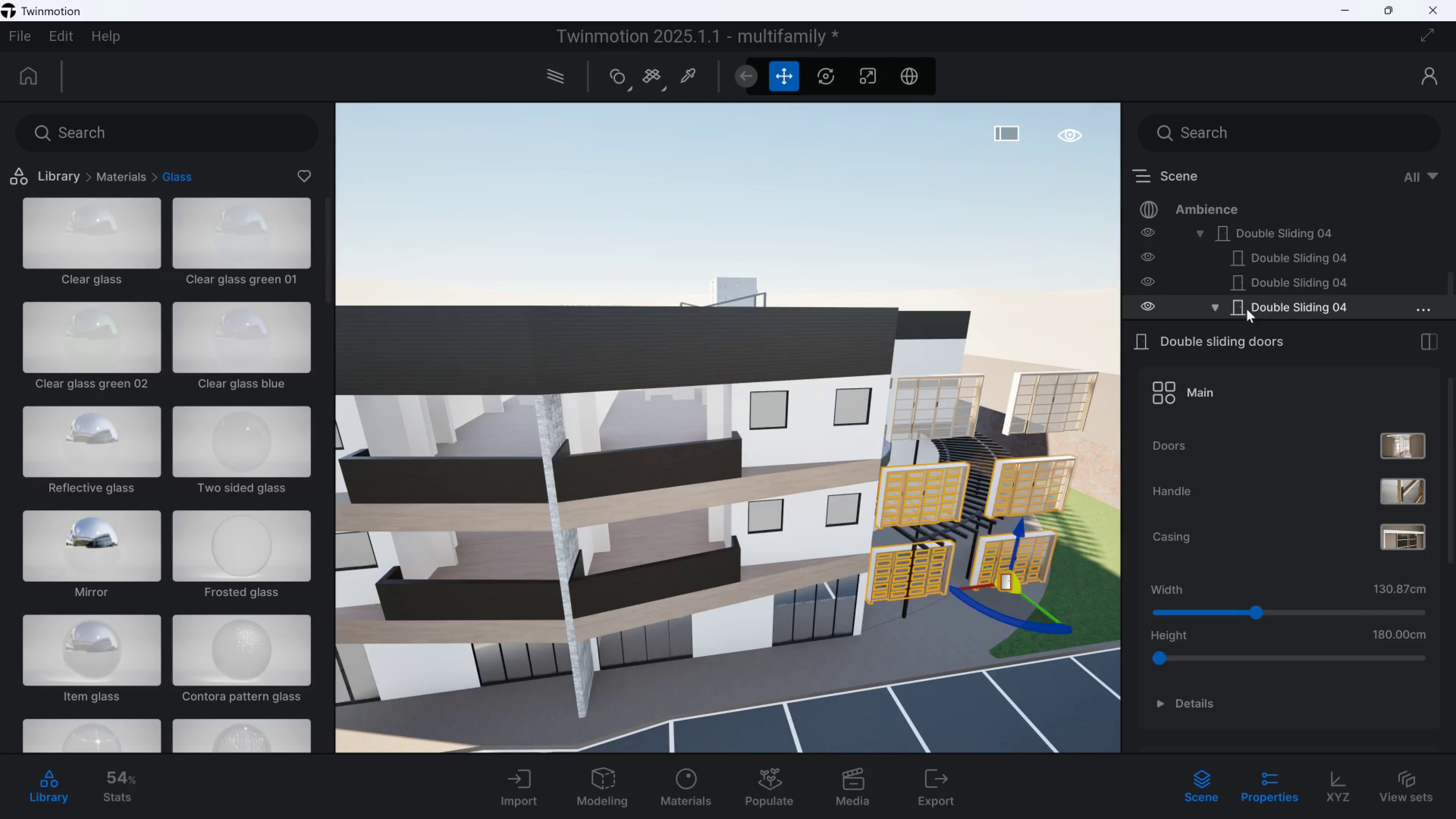 
scroll: coordinate [1258, 305], scroll_direction: down, amount: 3.0
 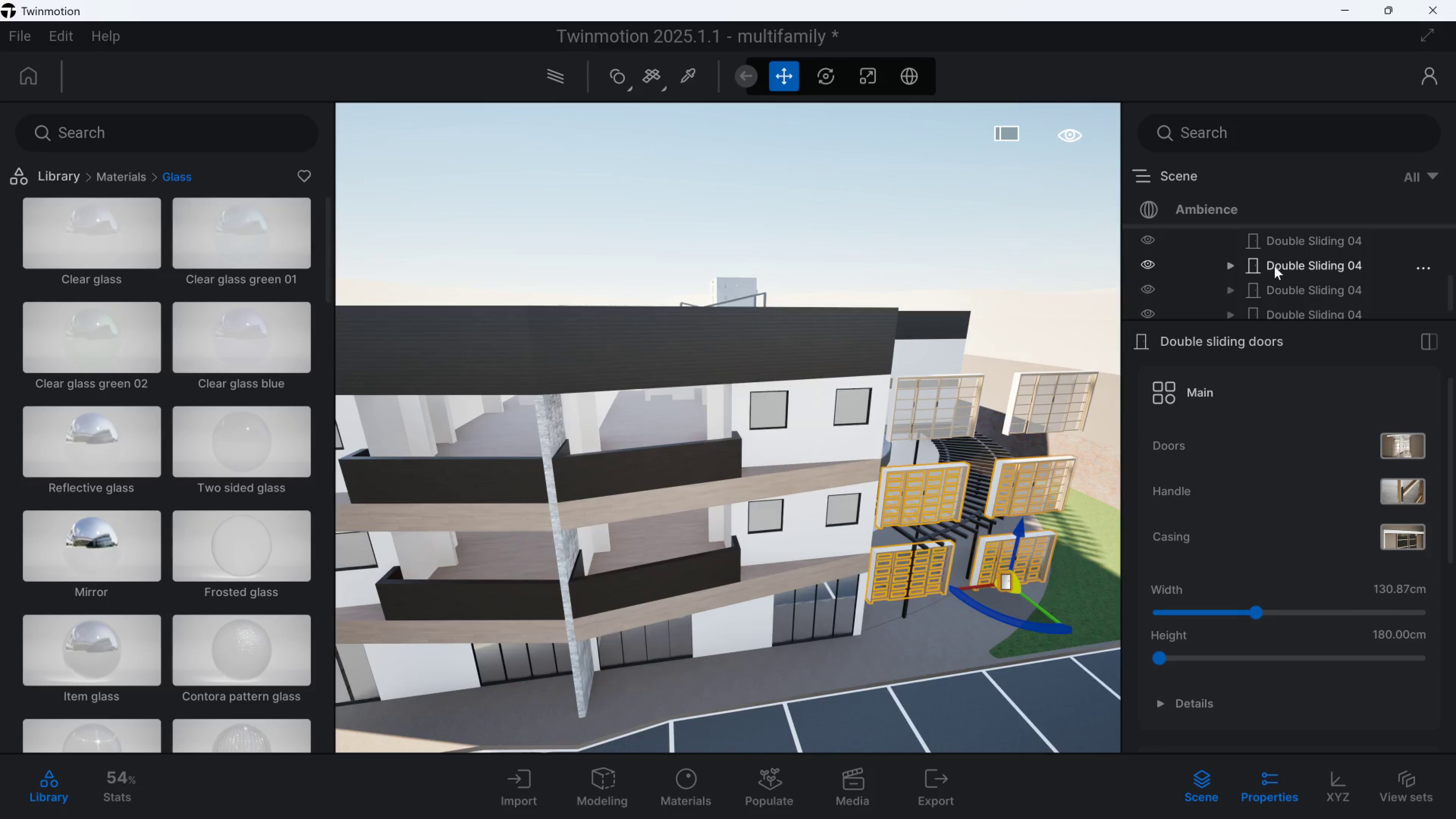 
left_click([1274, 266])
 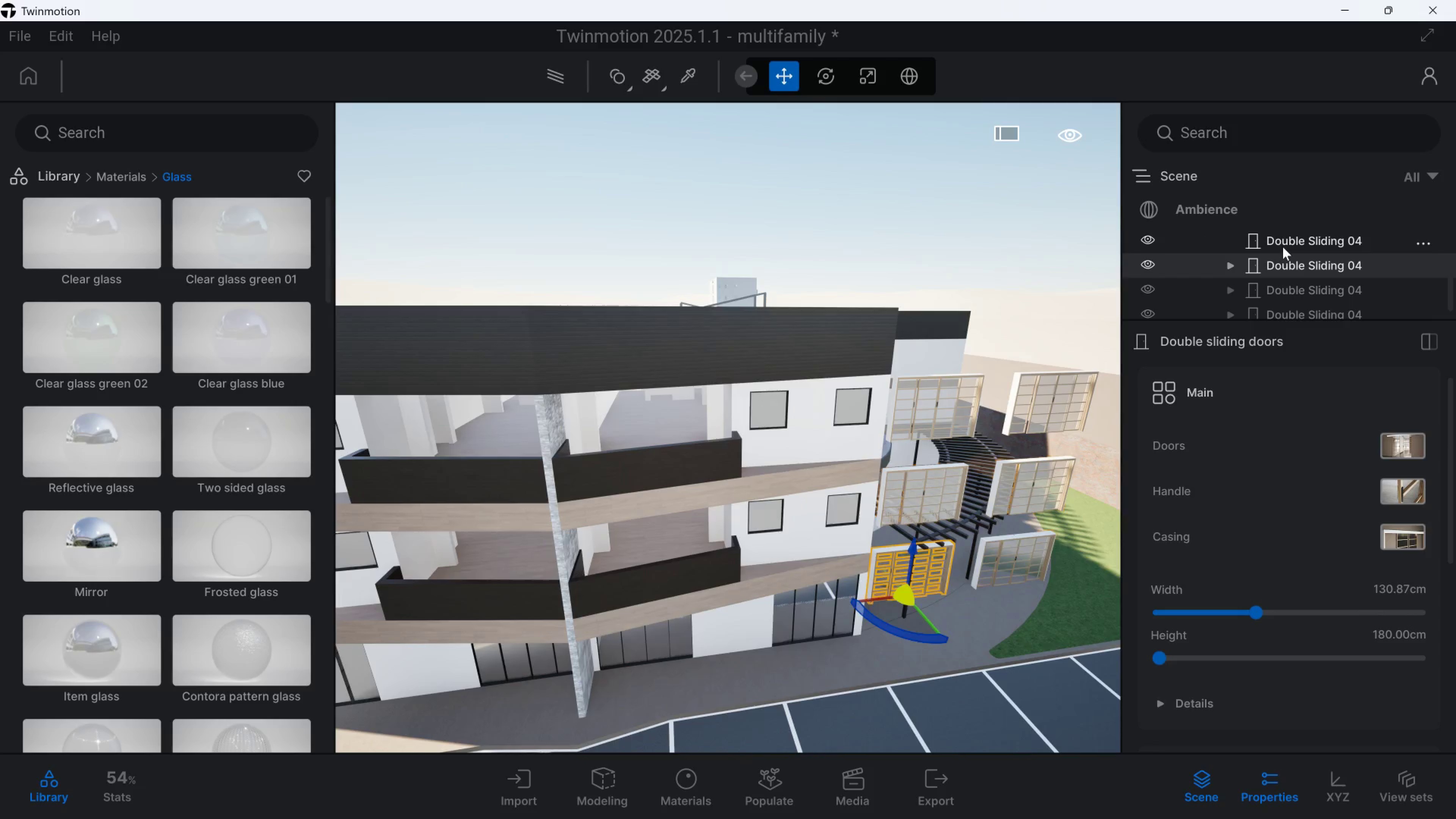 
left_click([1283, 247])
 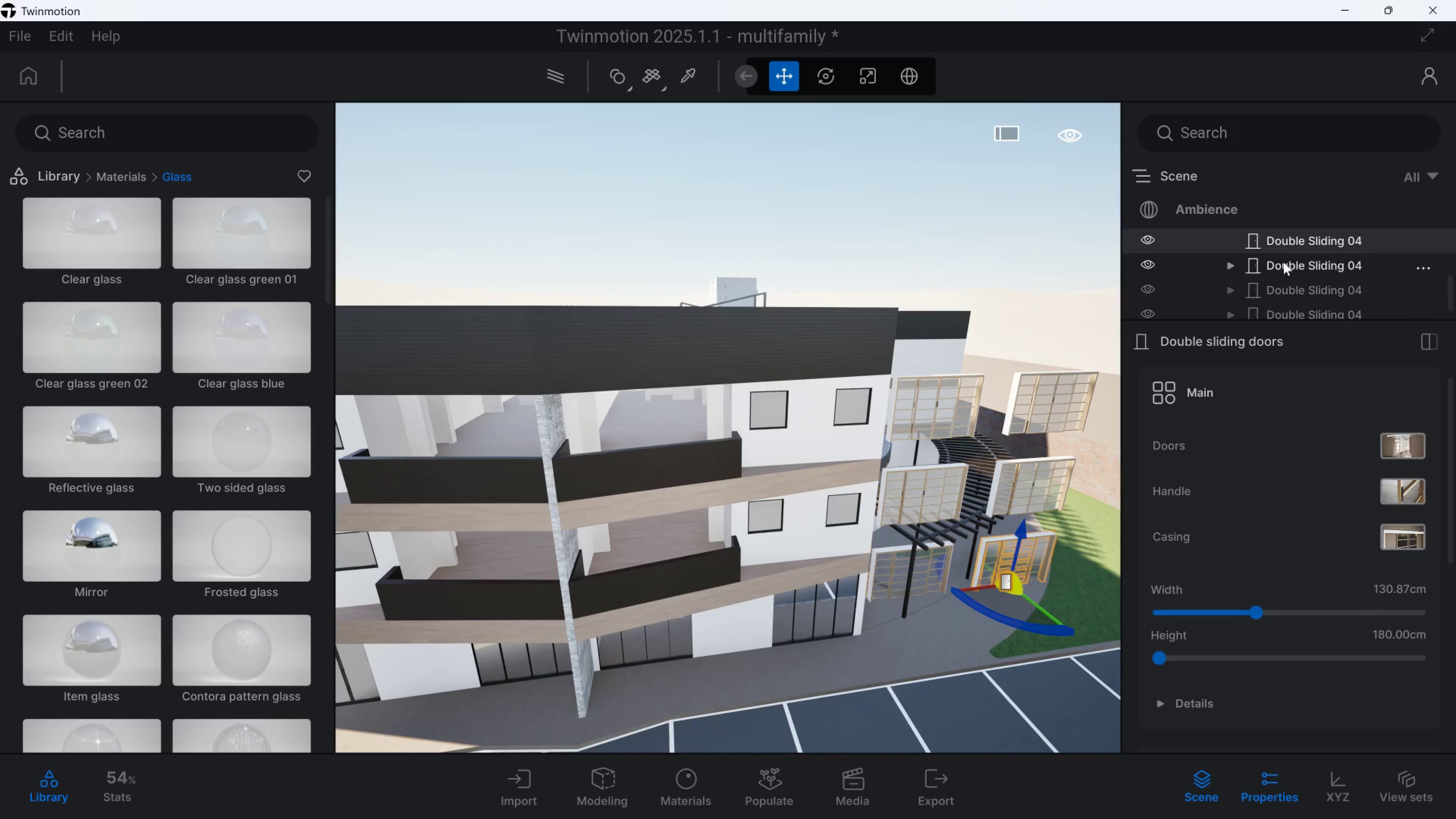 
left_click([1283, 262])
 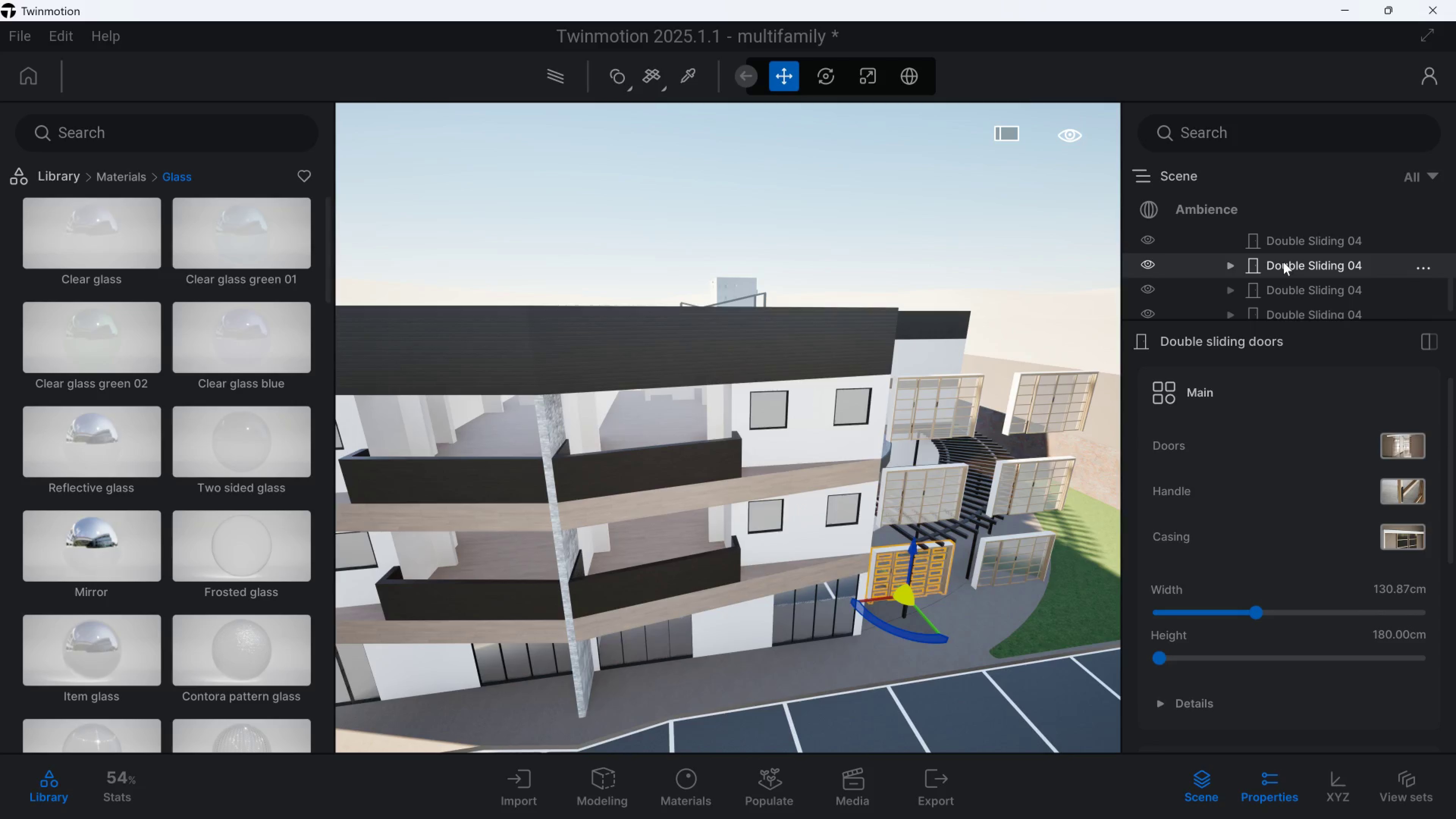 
key(Delete)
 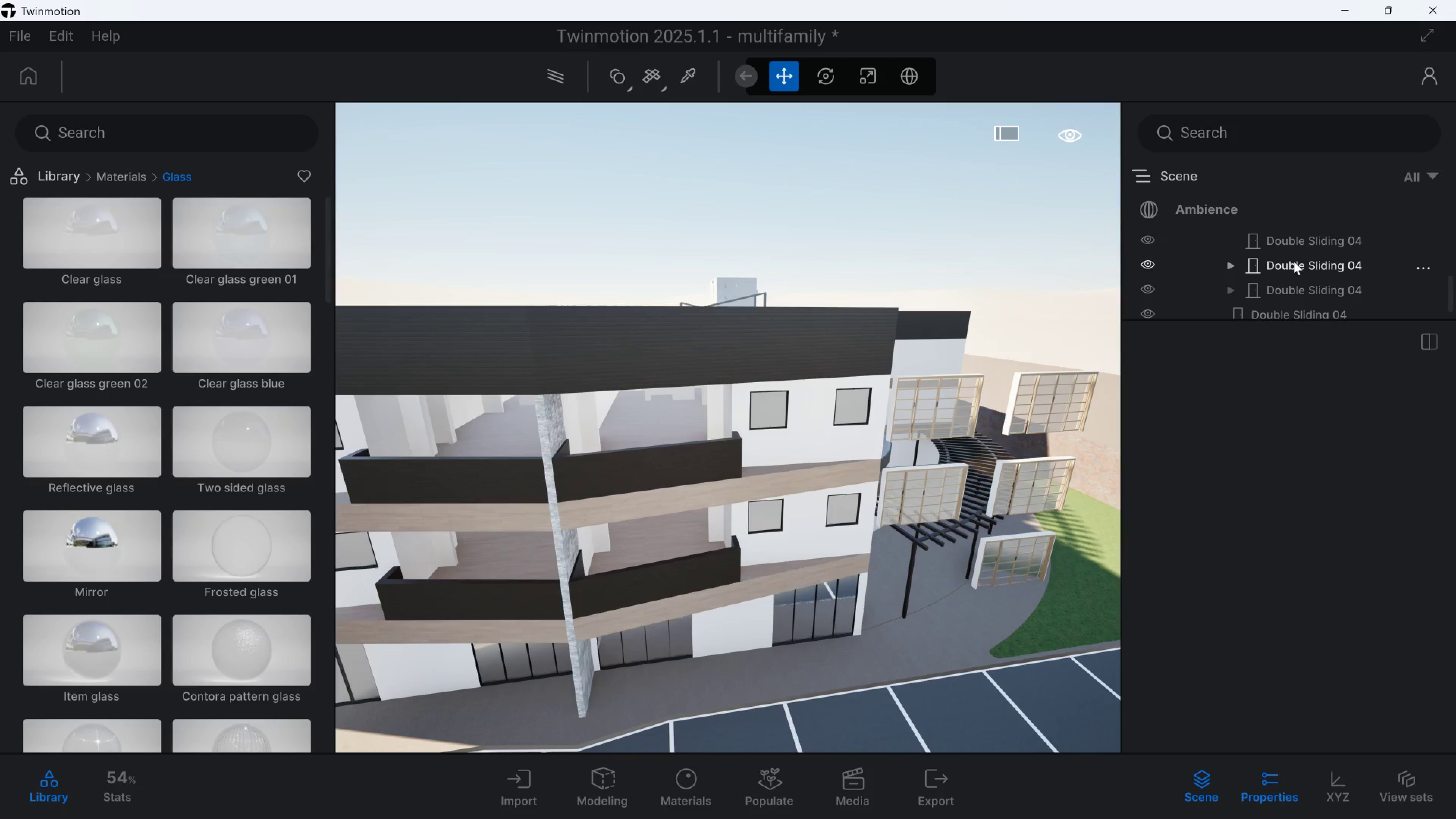 
left_click([1294, 267])
 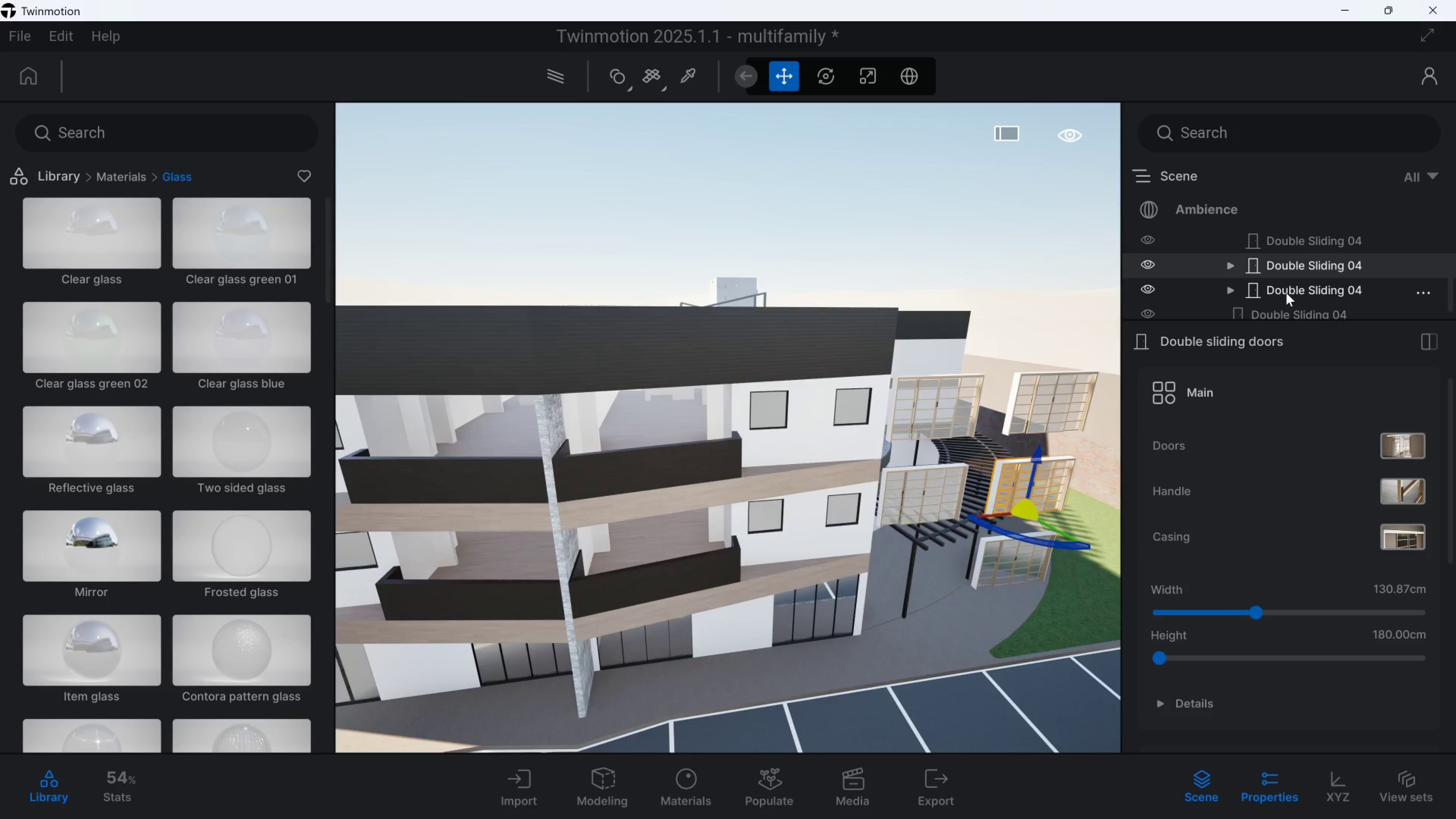 
left_click([1286, 297])
 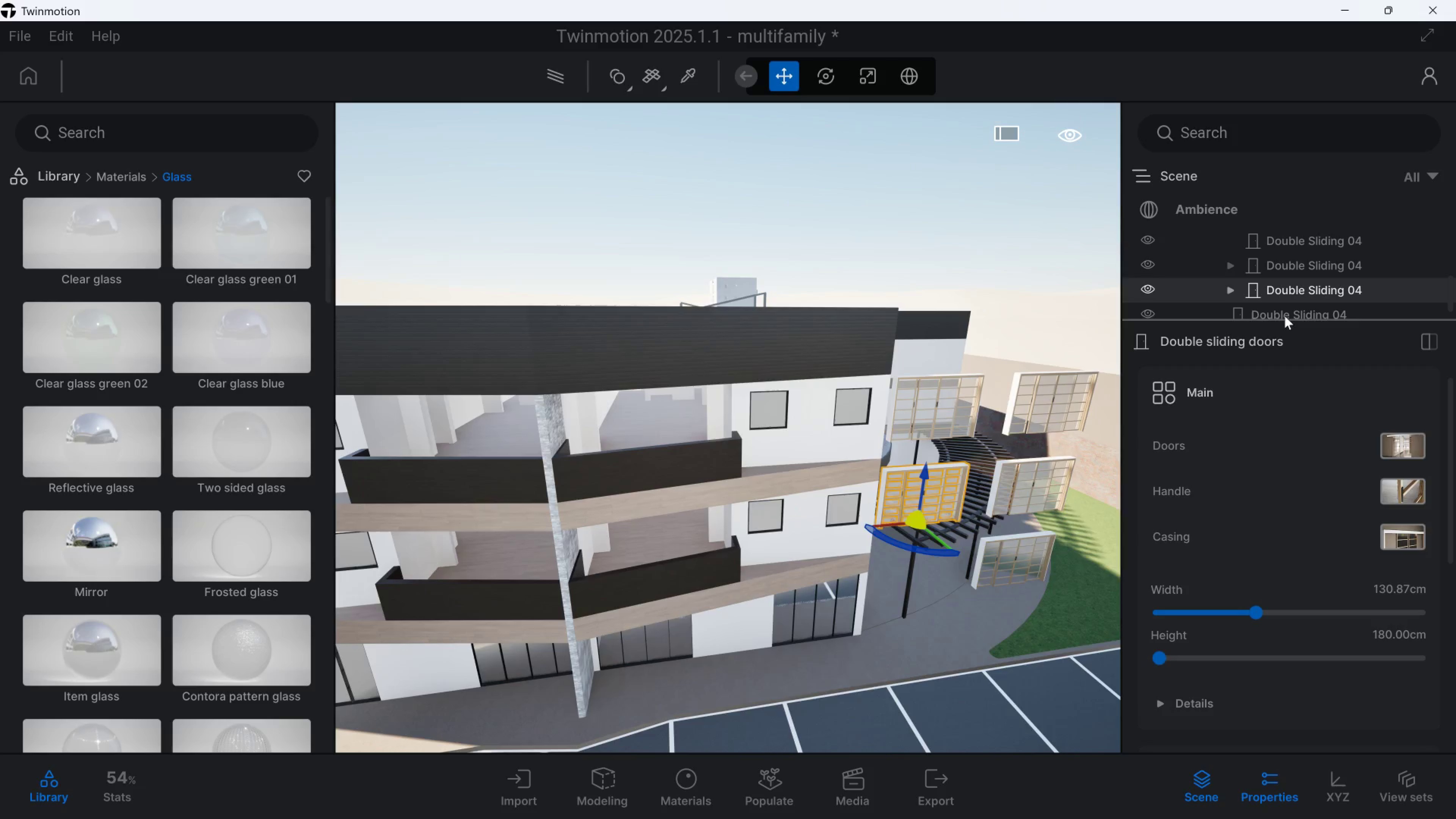 
left_click([1285, 314])
 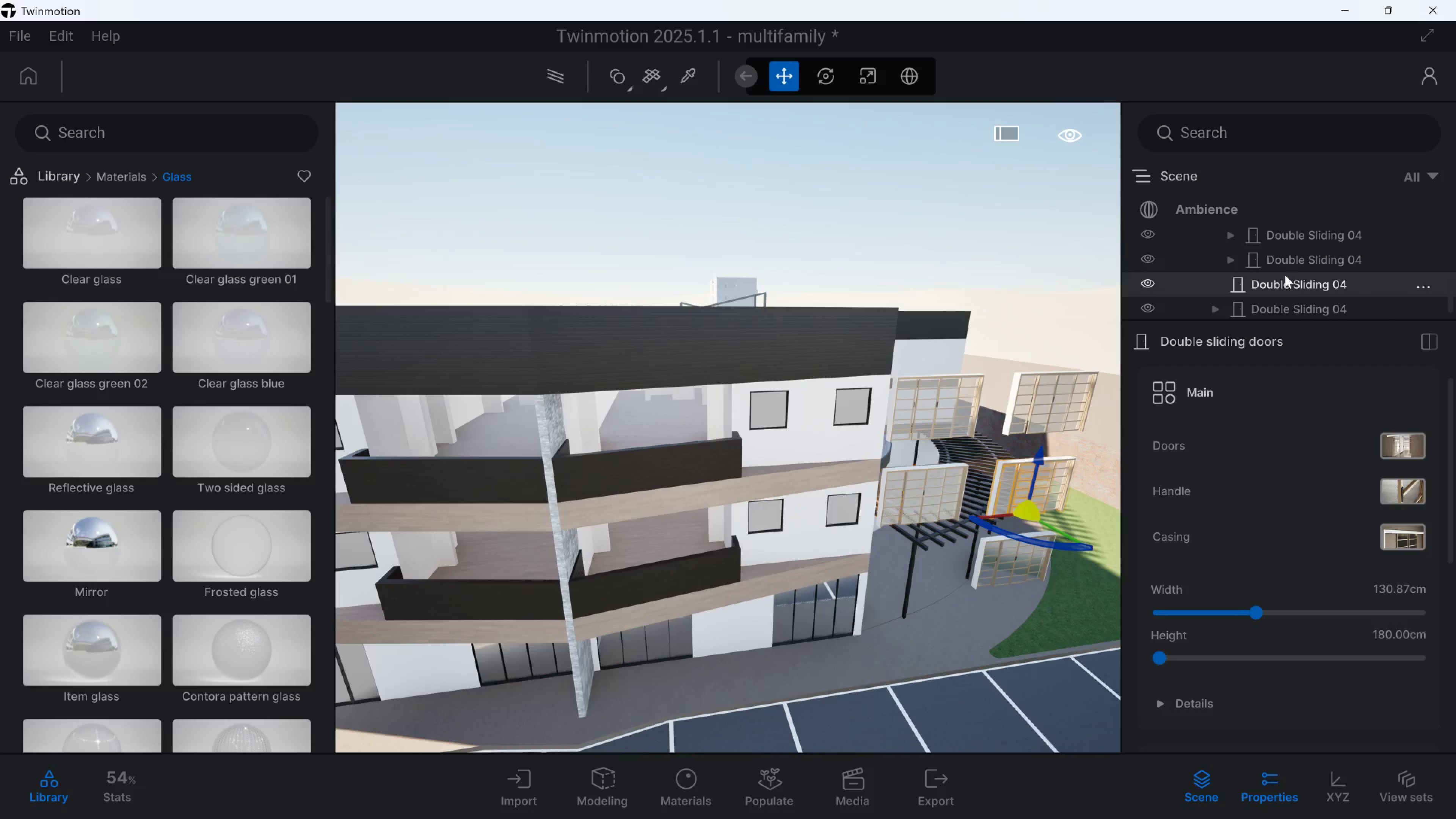 
left_click([1285, 260])
 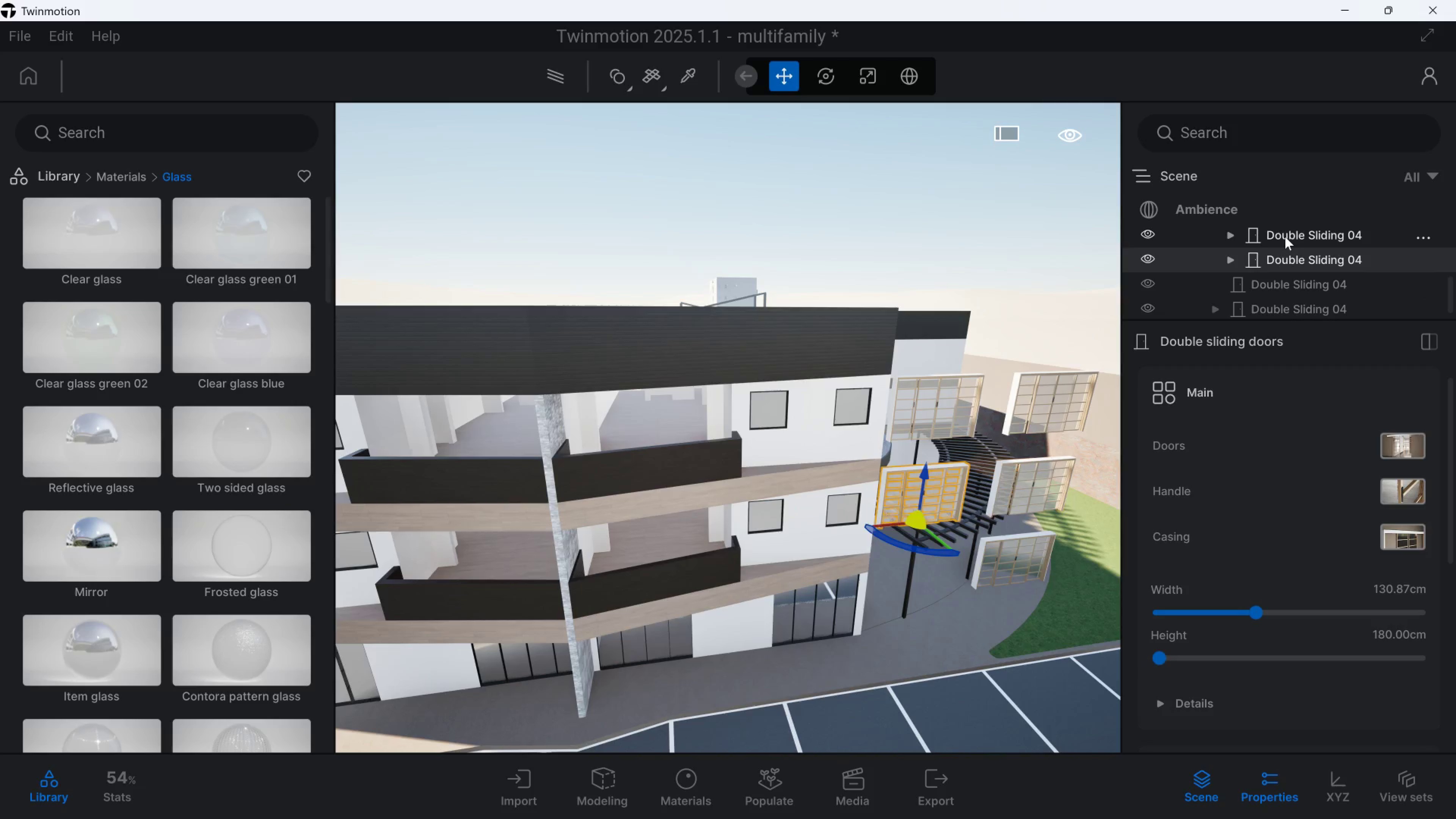 
left_click([1285, 236])
 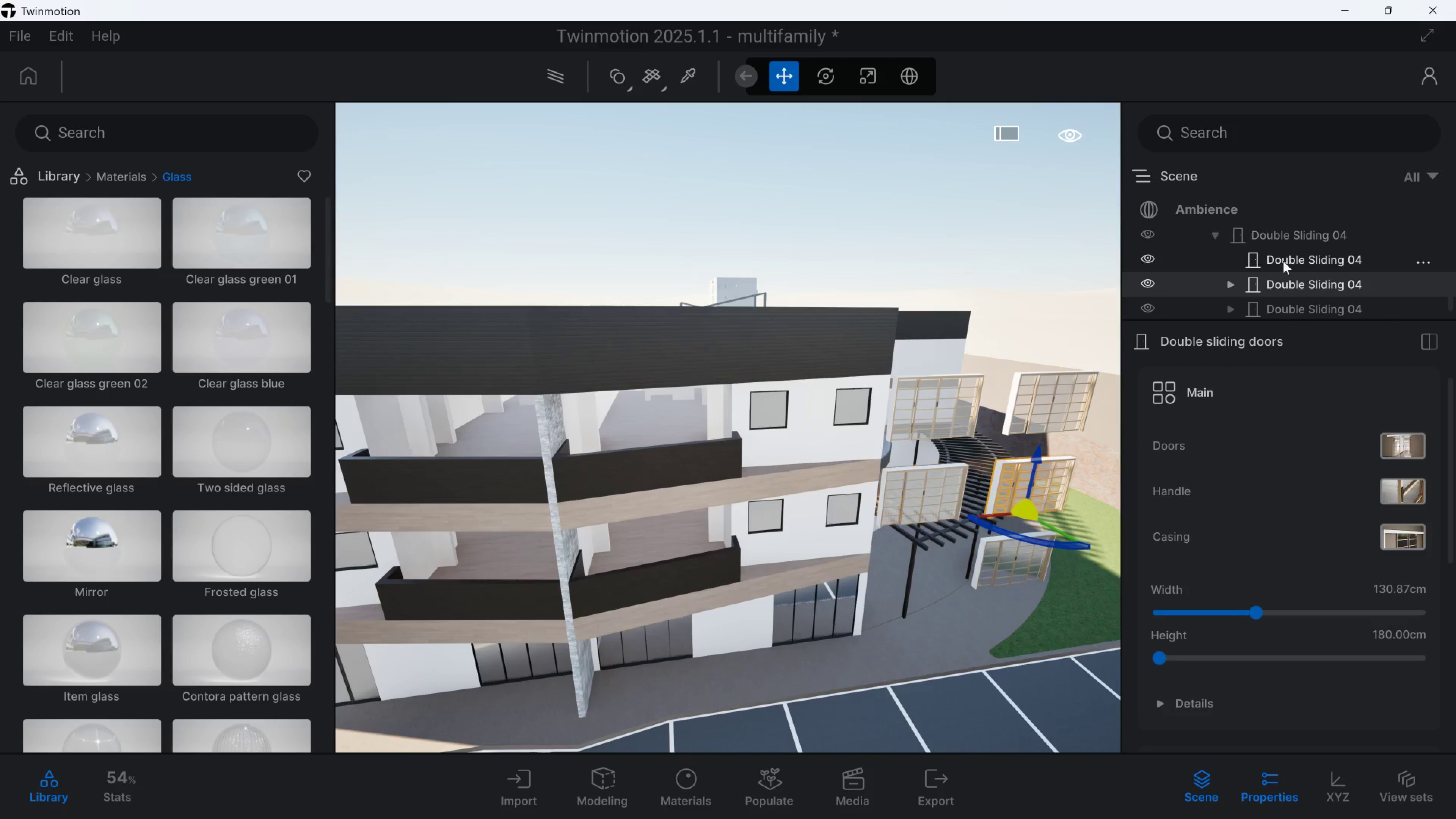 
scroll: coordinate [1271, 296], scroll_direction: down, amount: 5.0
 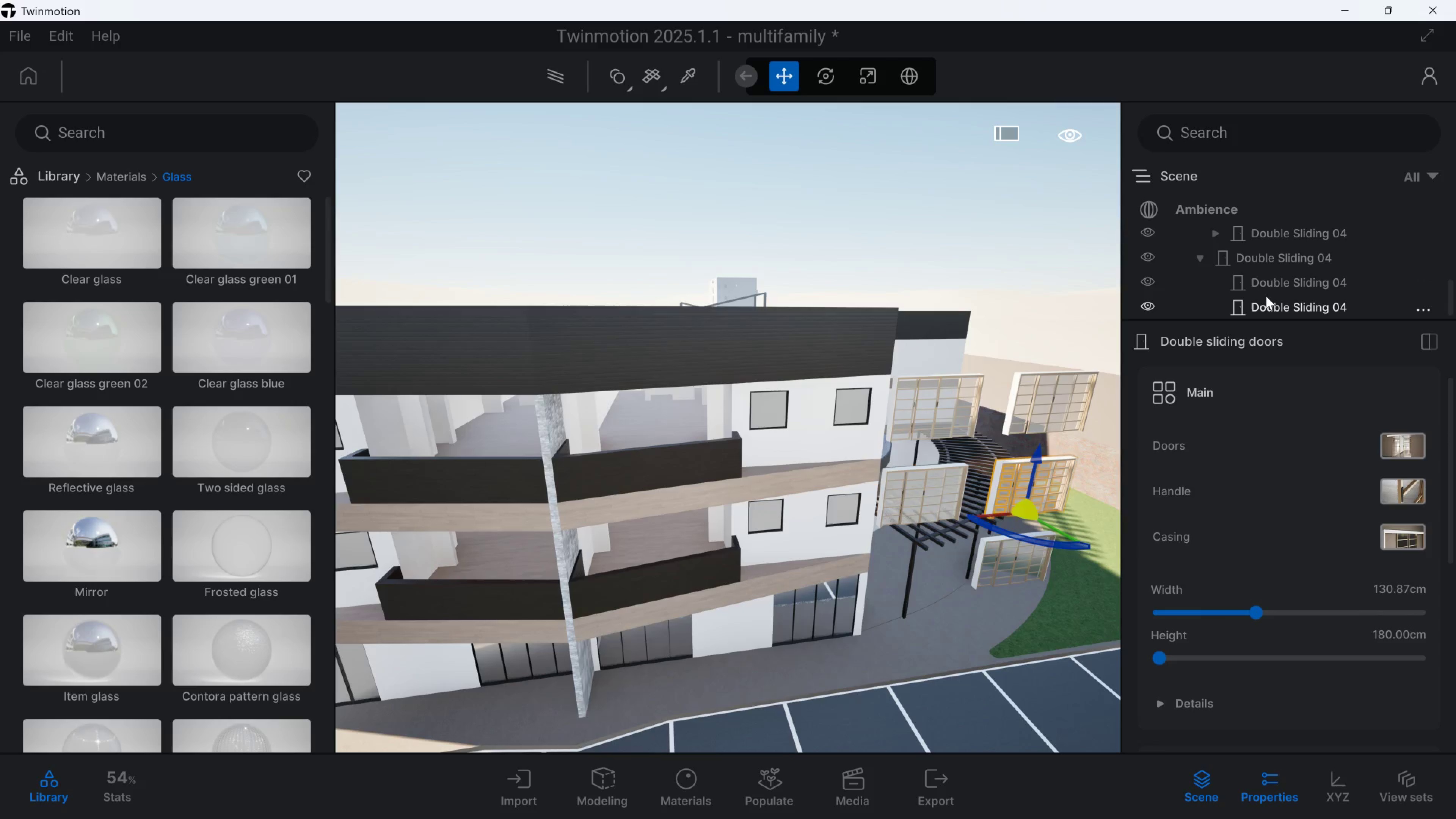 
left_click([1266, 296])
 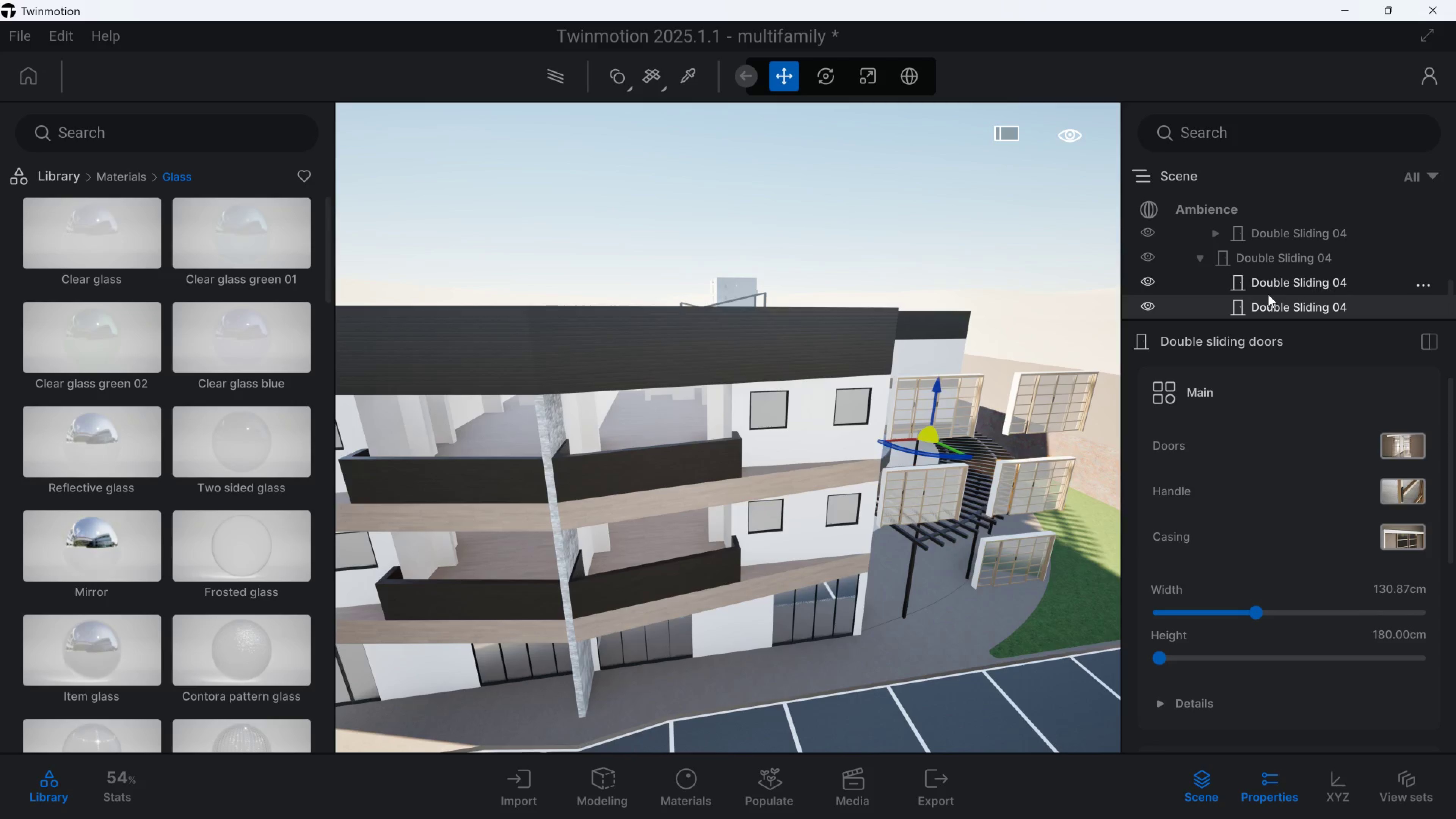 
double_click([1268, 294])
 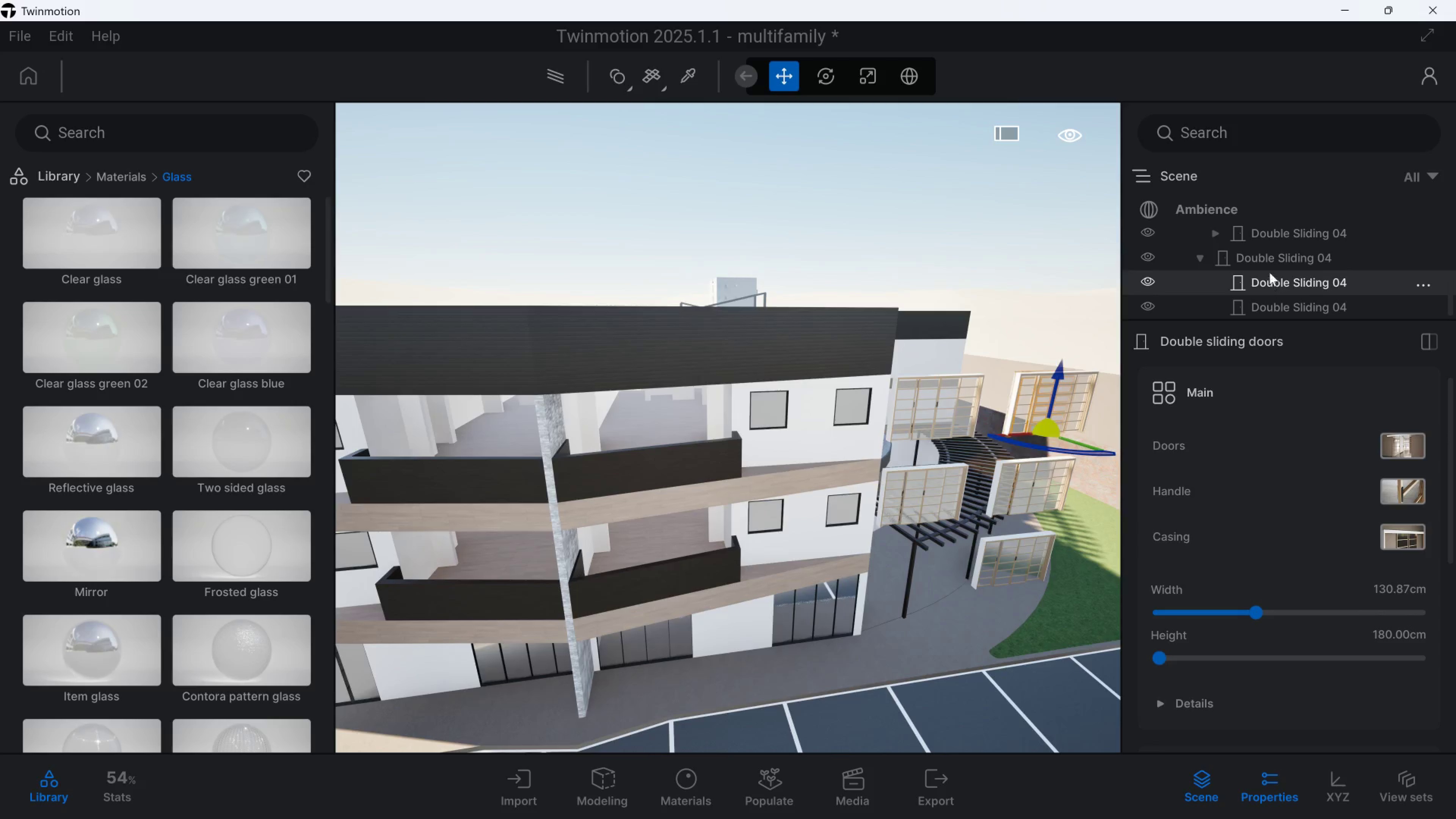 
left_click([1270, 265])
 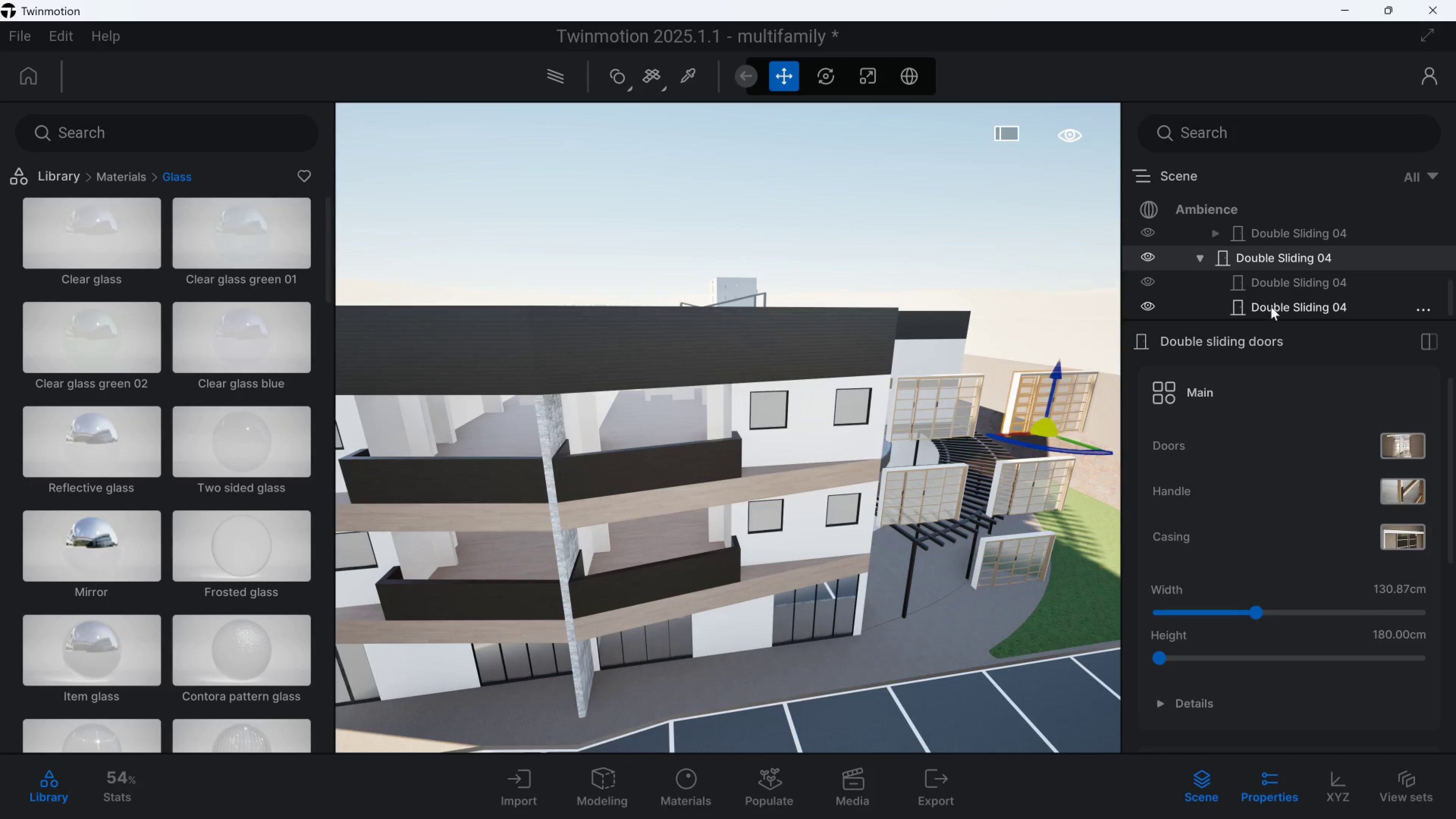 
left_click([1271, 309])
 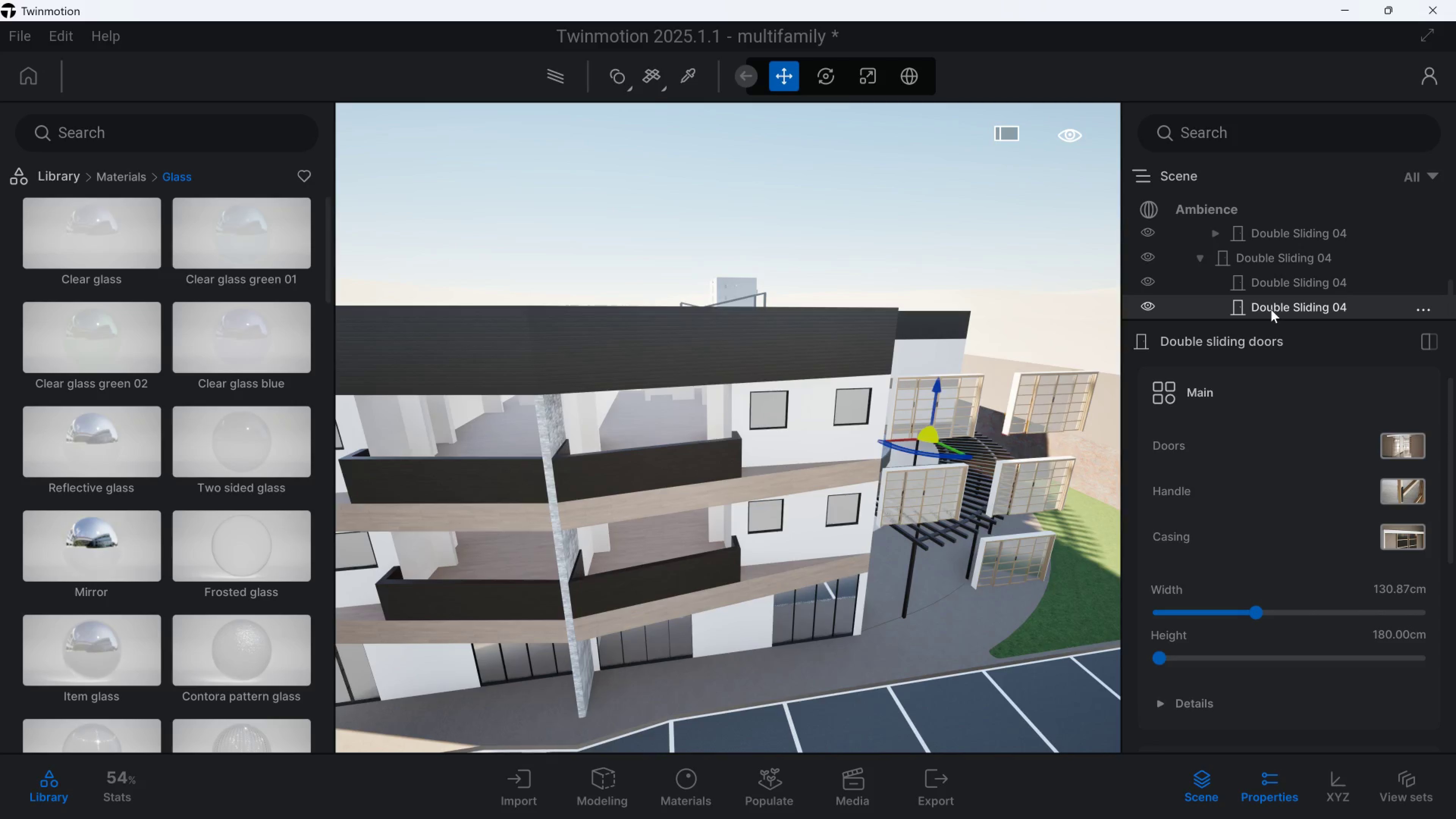 
scroll: coordinate [1271, 309], scroll_direction: down, amount: 4.0
 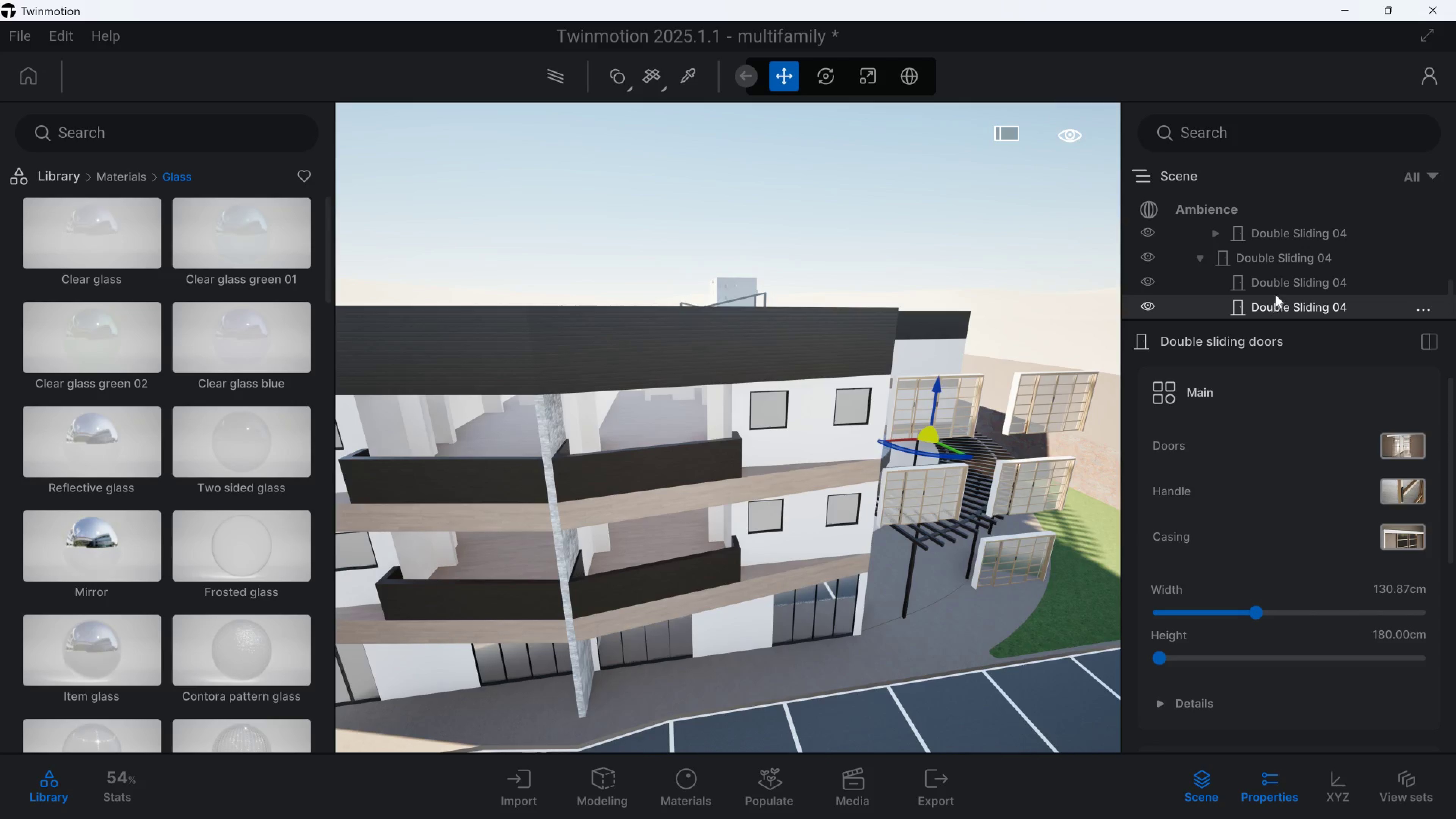 
left_click([1276, 289])
 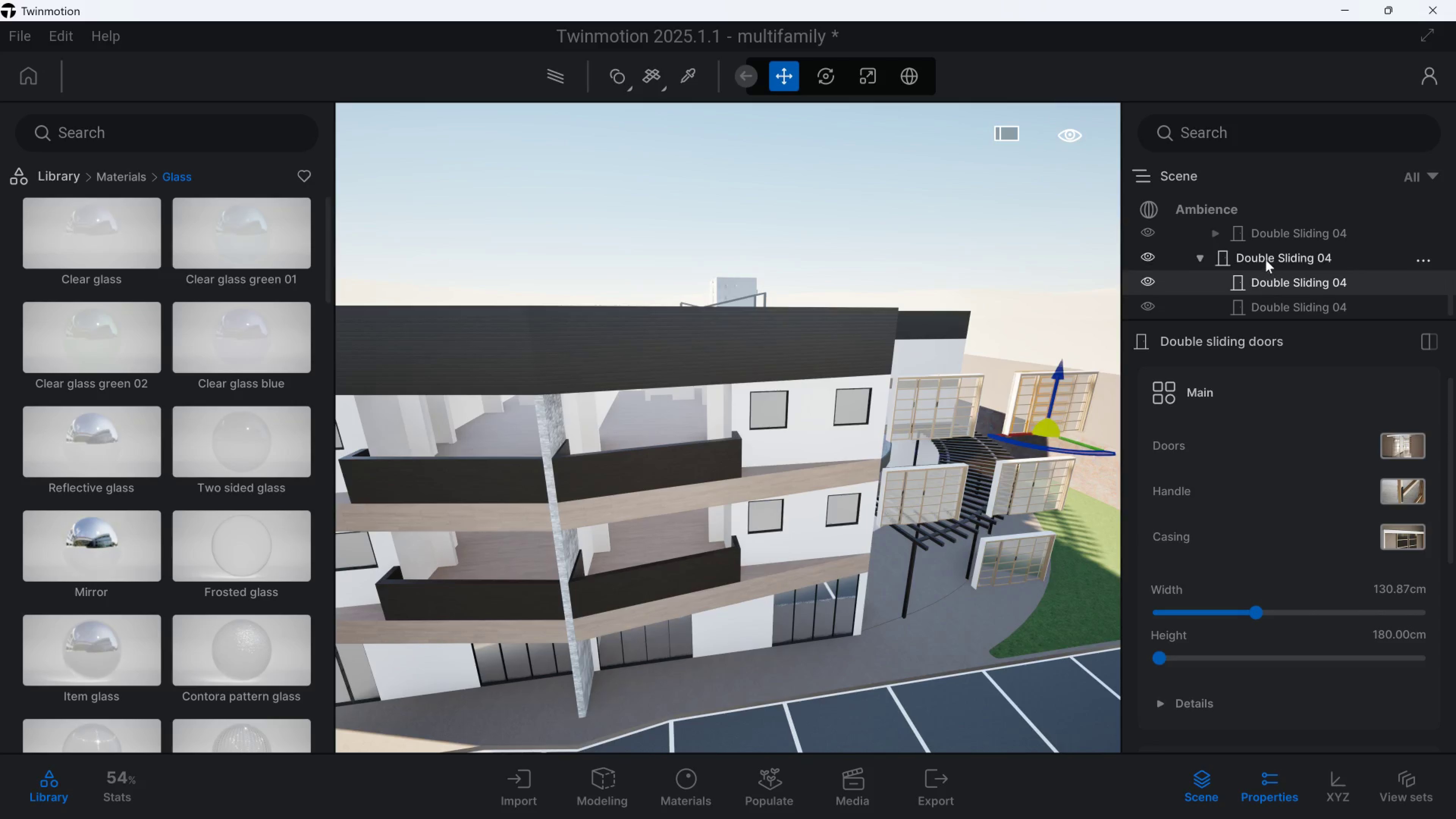 
left_click([1266, 259])
 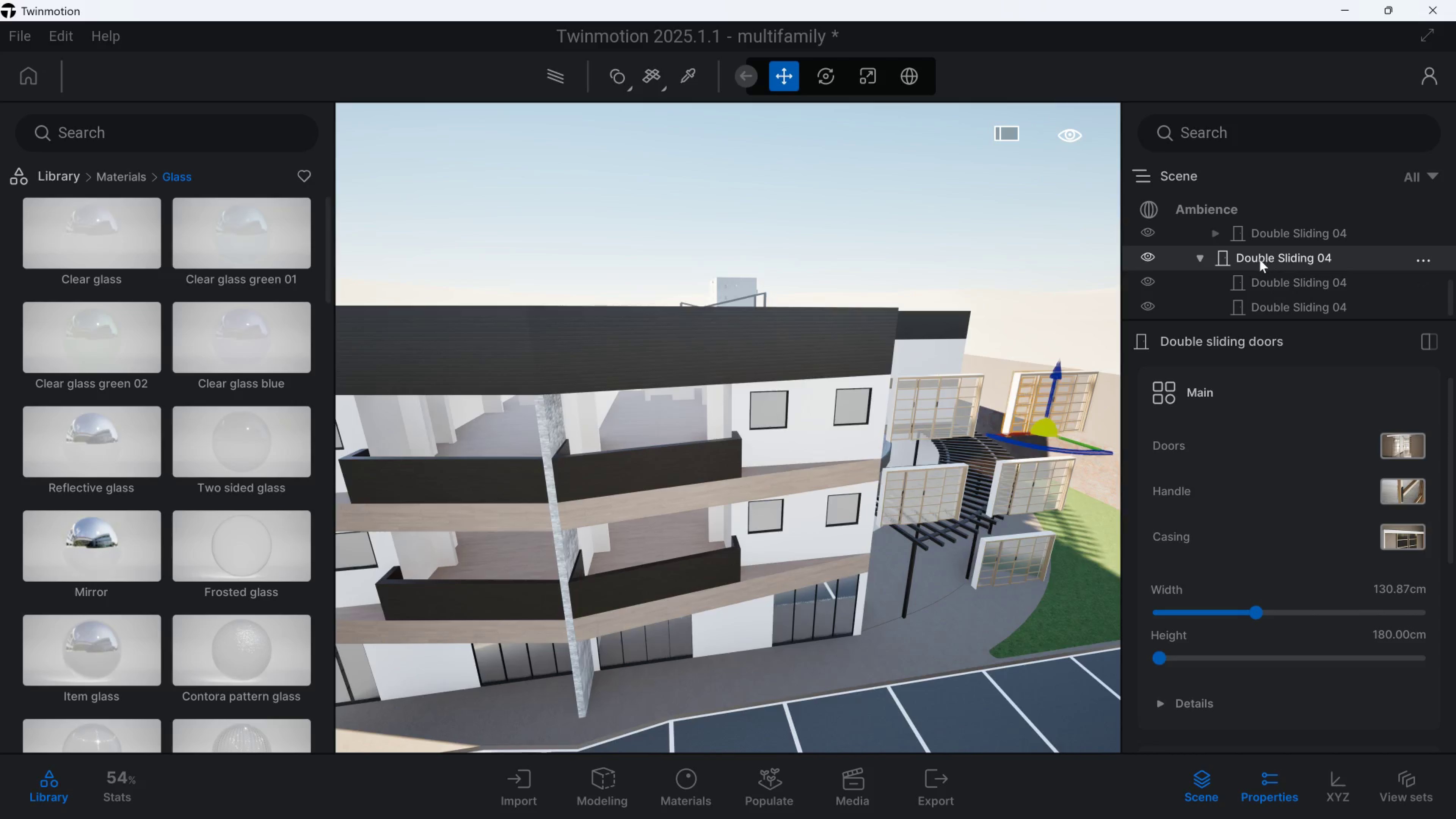 
scroll: coordinate [1250, 303], scroll_direction: down, amount: 1.0
 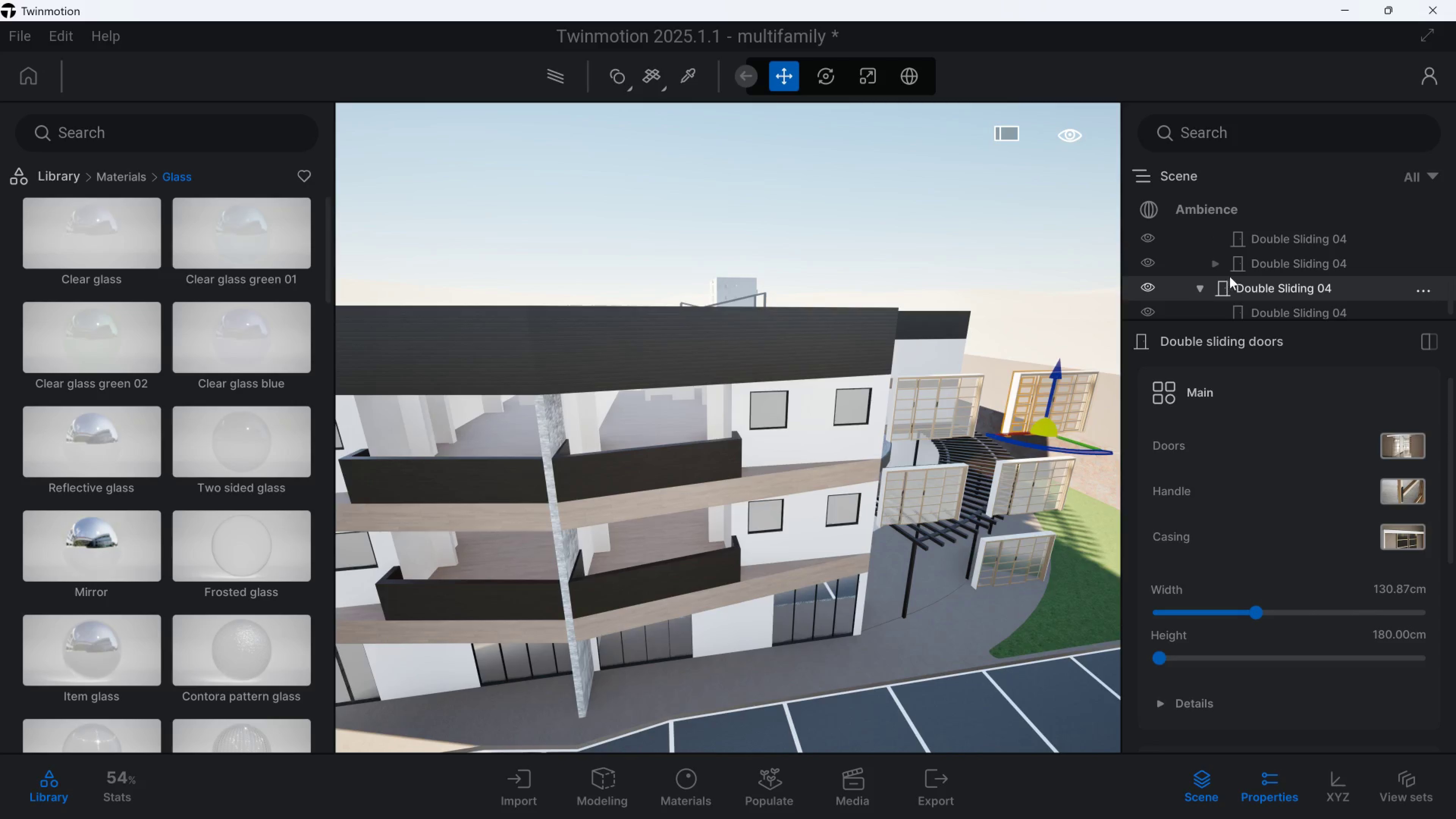 
left_click([1265, 260])
 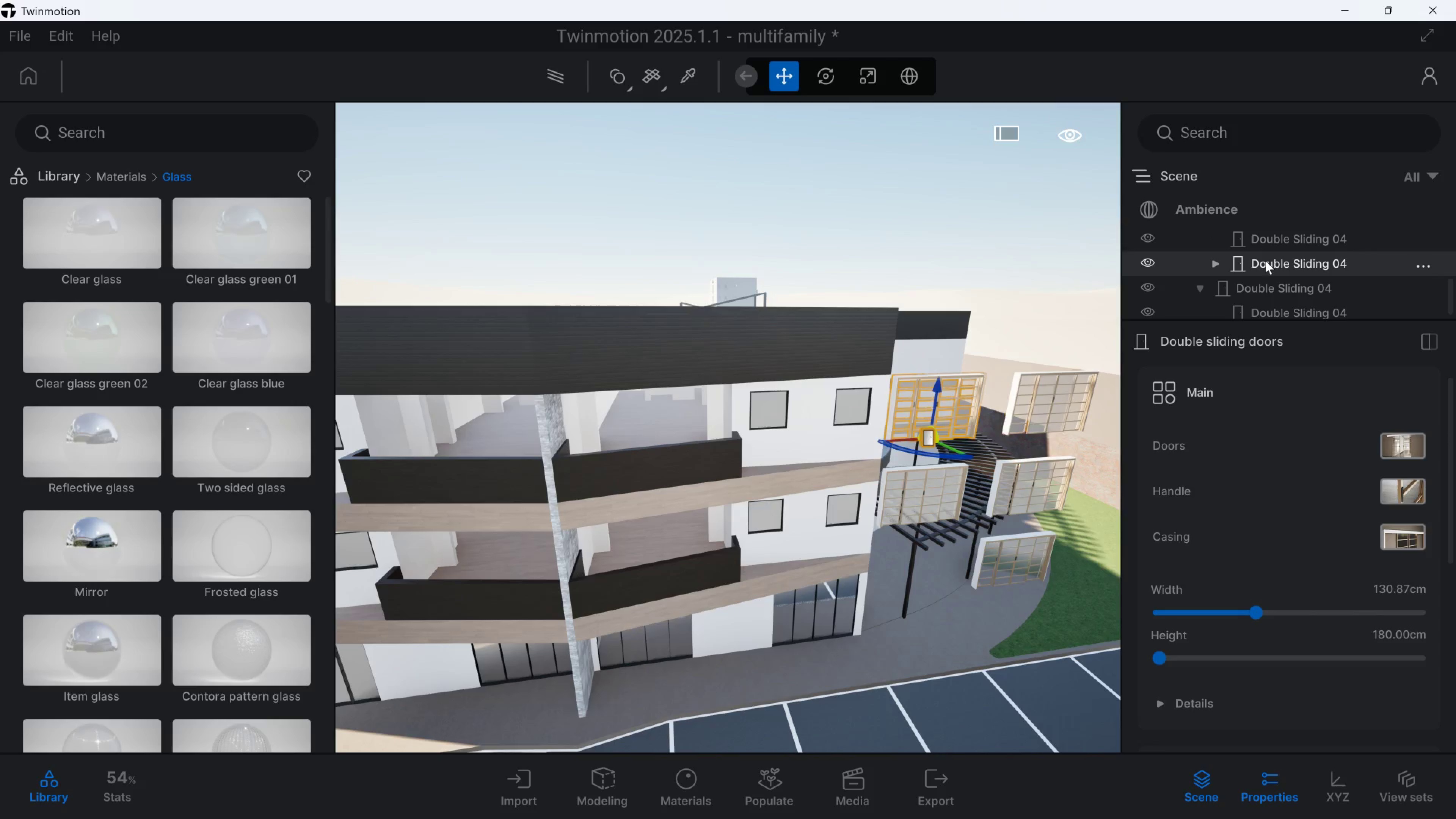 
scroll: coordinate [1265, 260], scroll_direction: up, amount: 2.0
 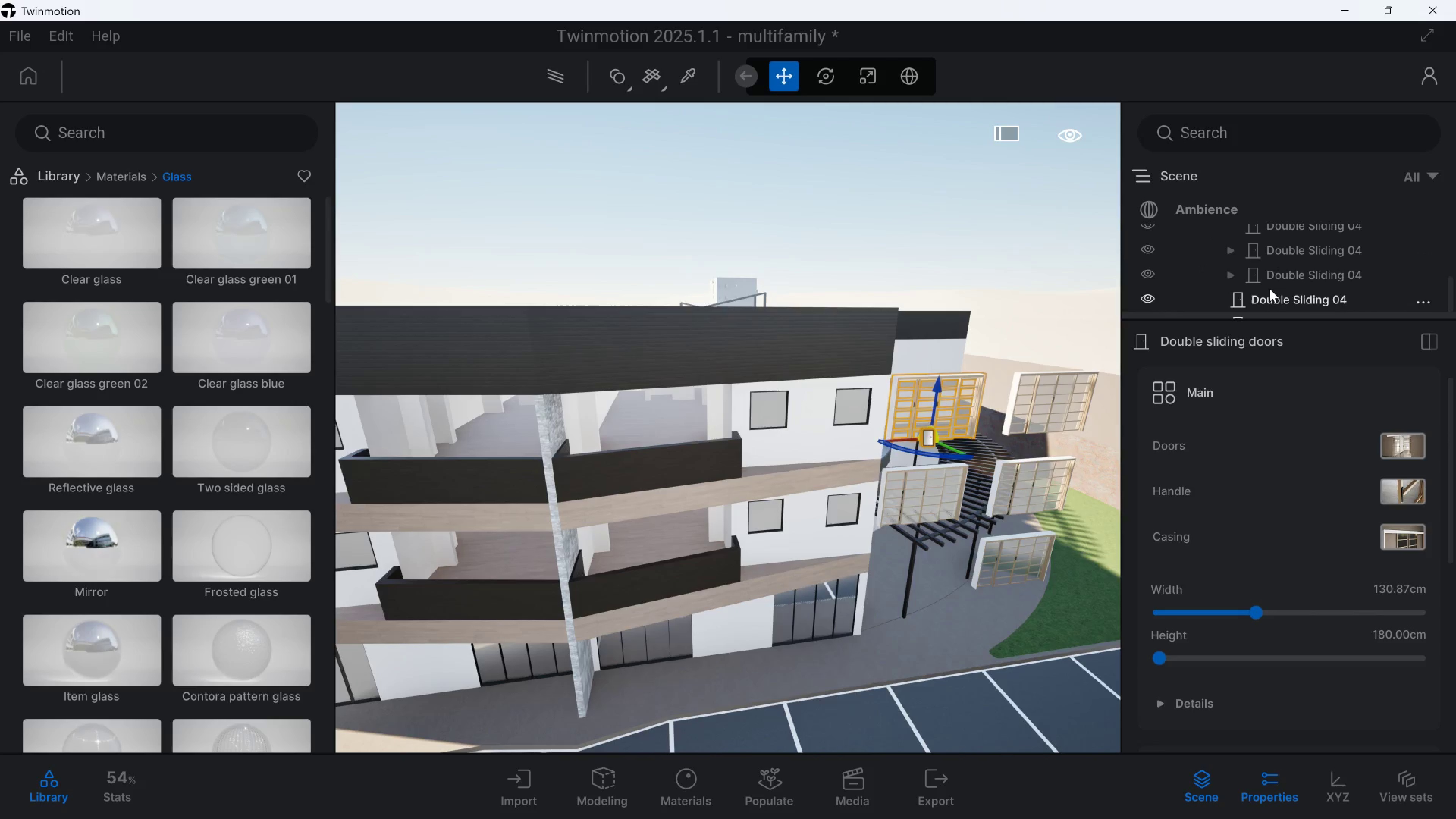 
left_click([1275, 278])
 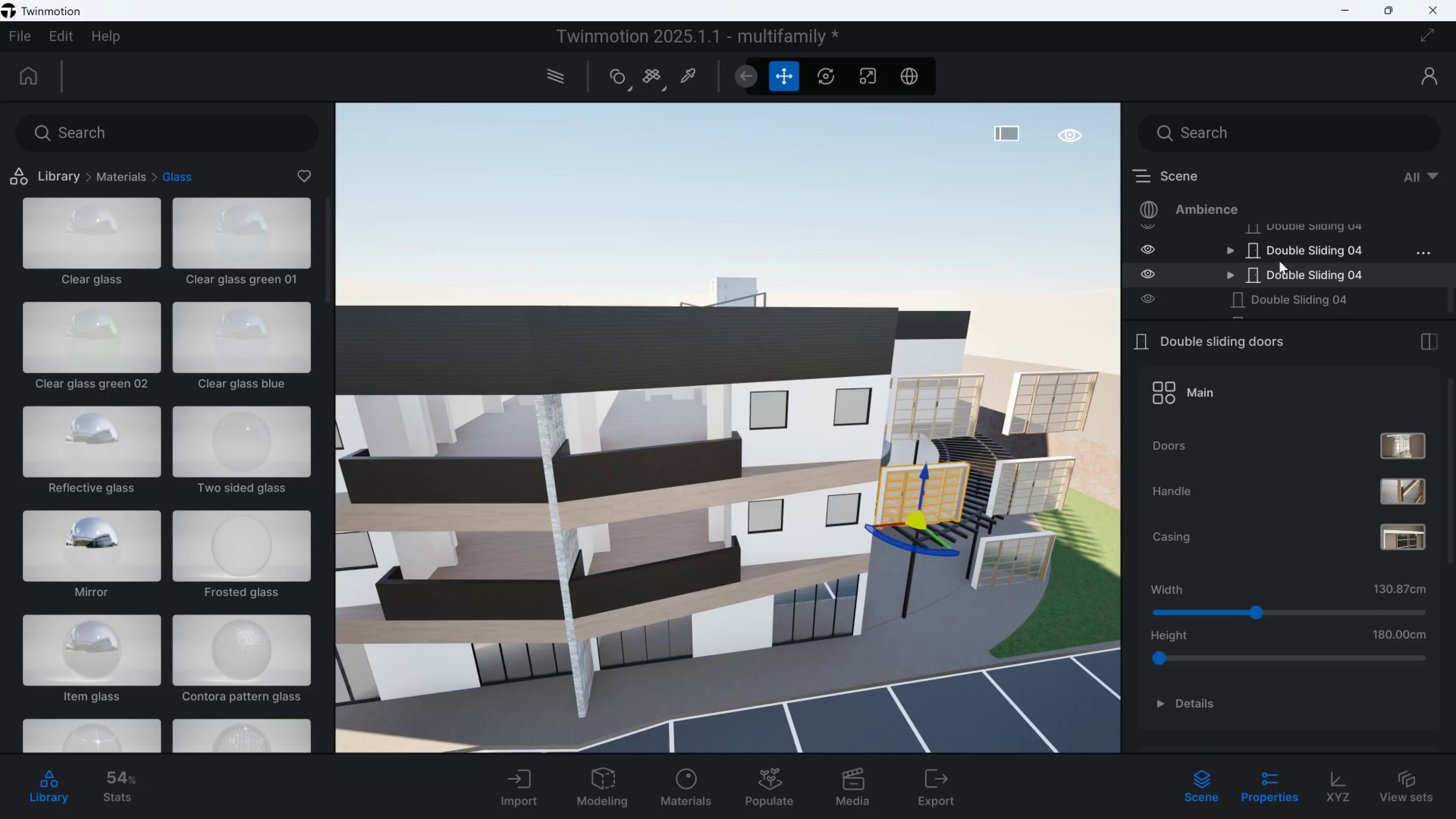 
left_click([1280, 259])
 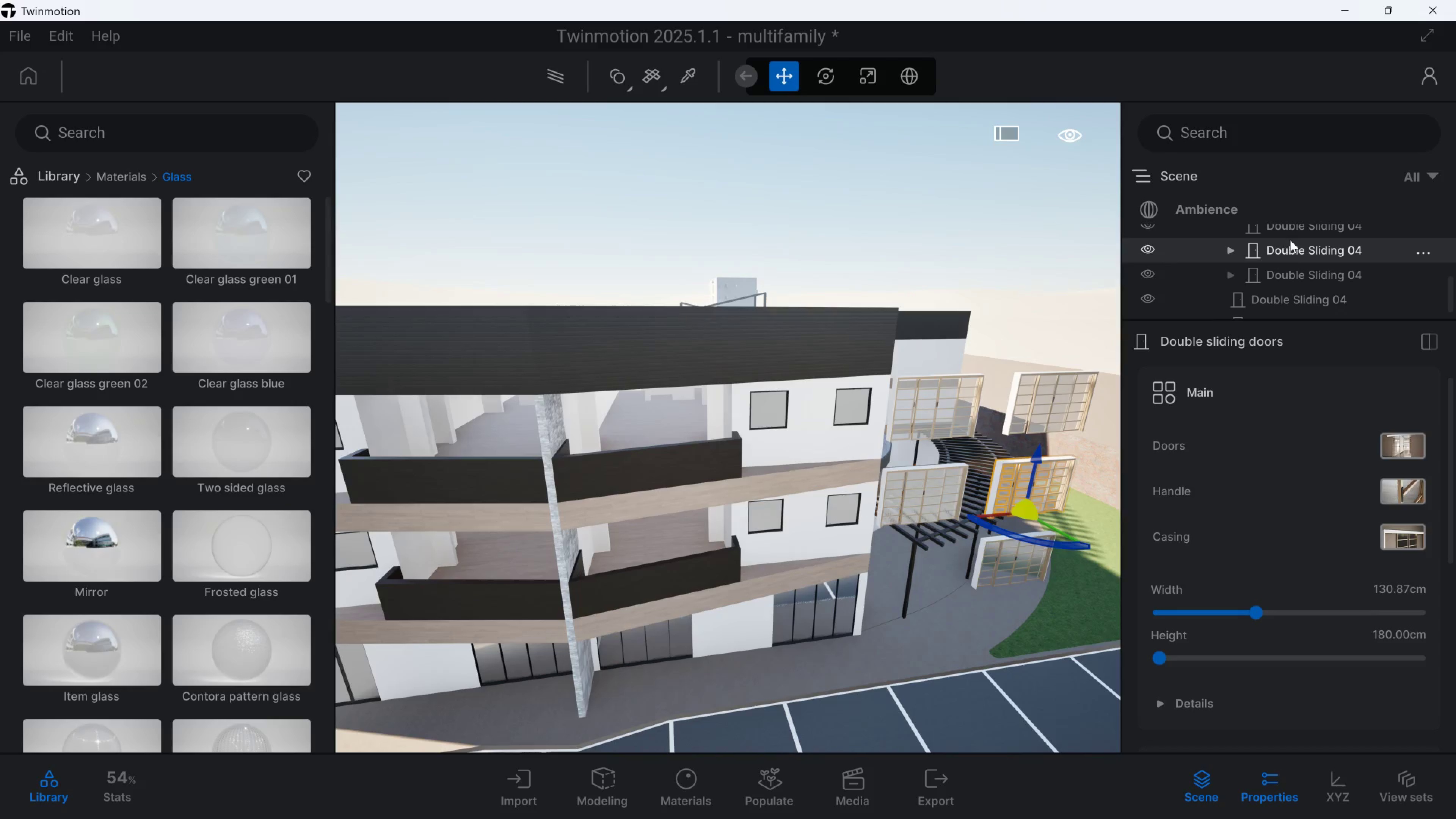 
left_click([1291, 237])
 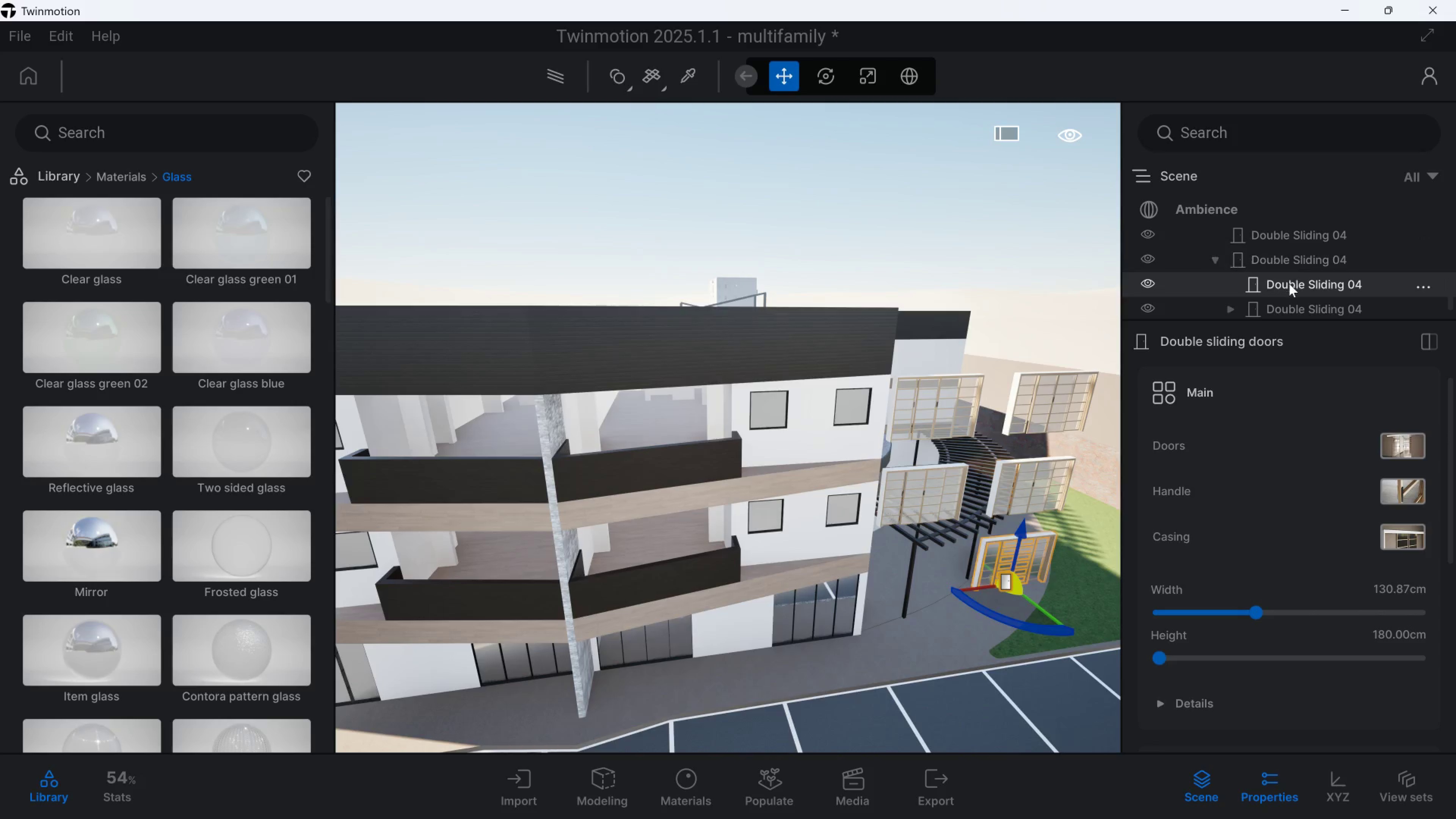 
key(Delete)
 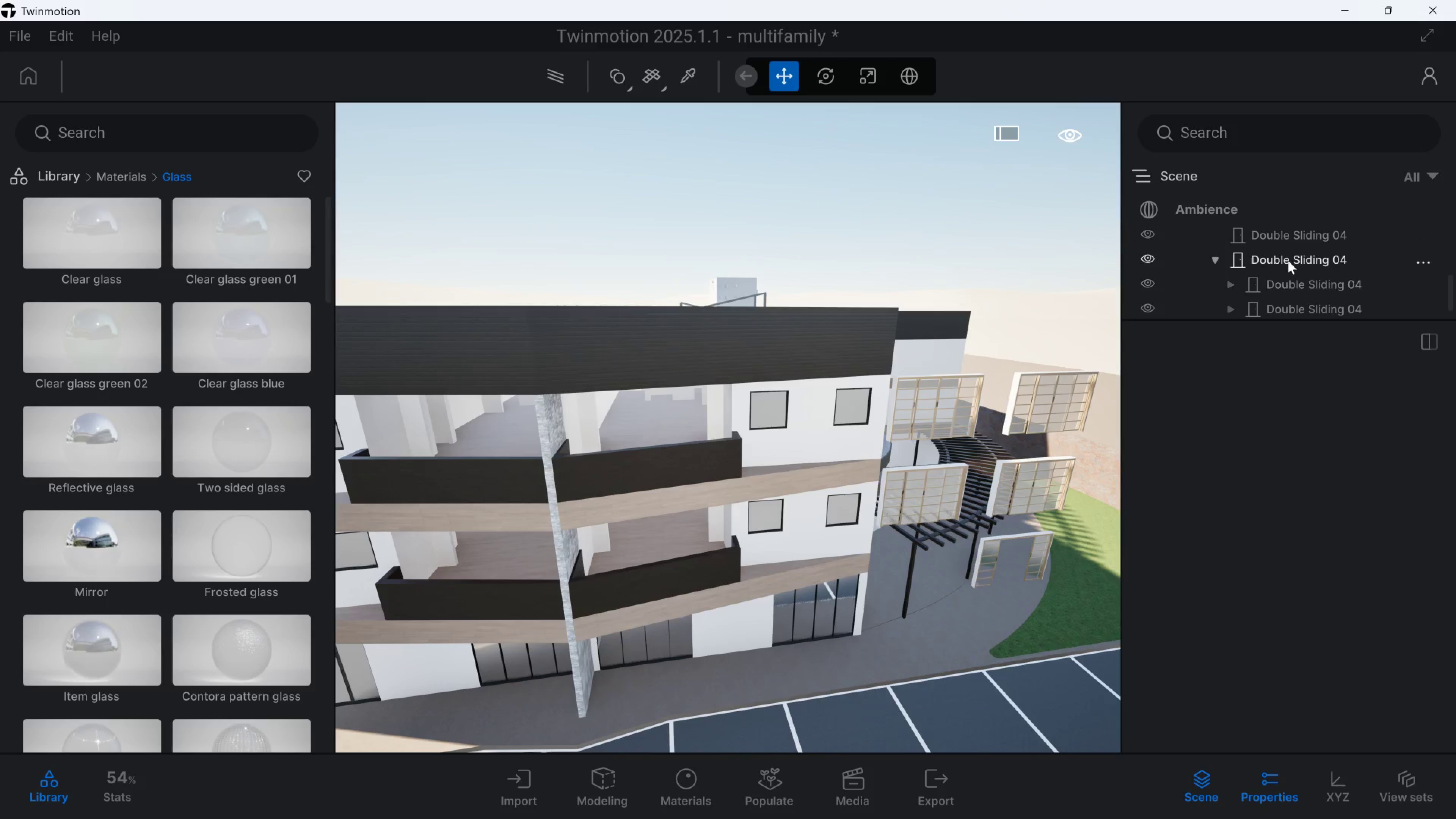 
key(Delete)
 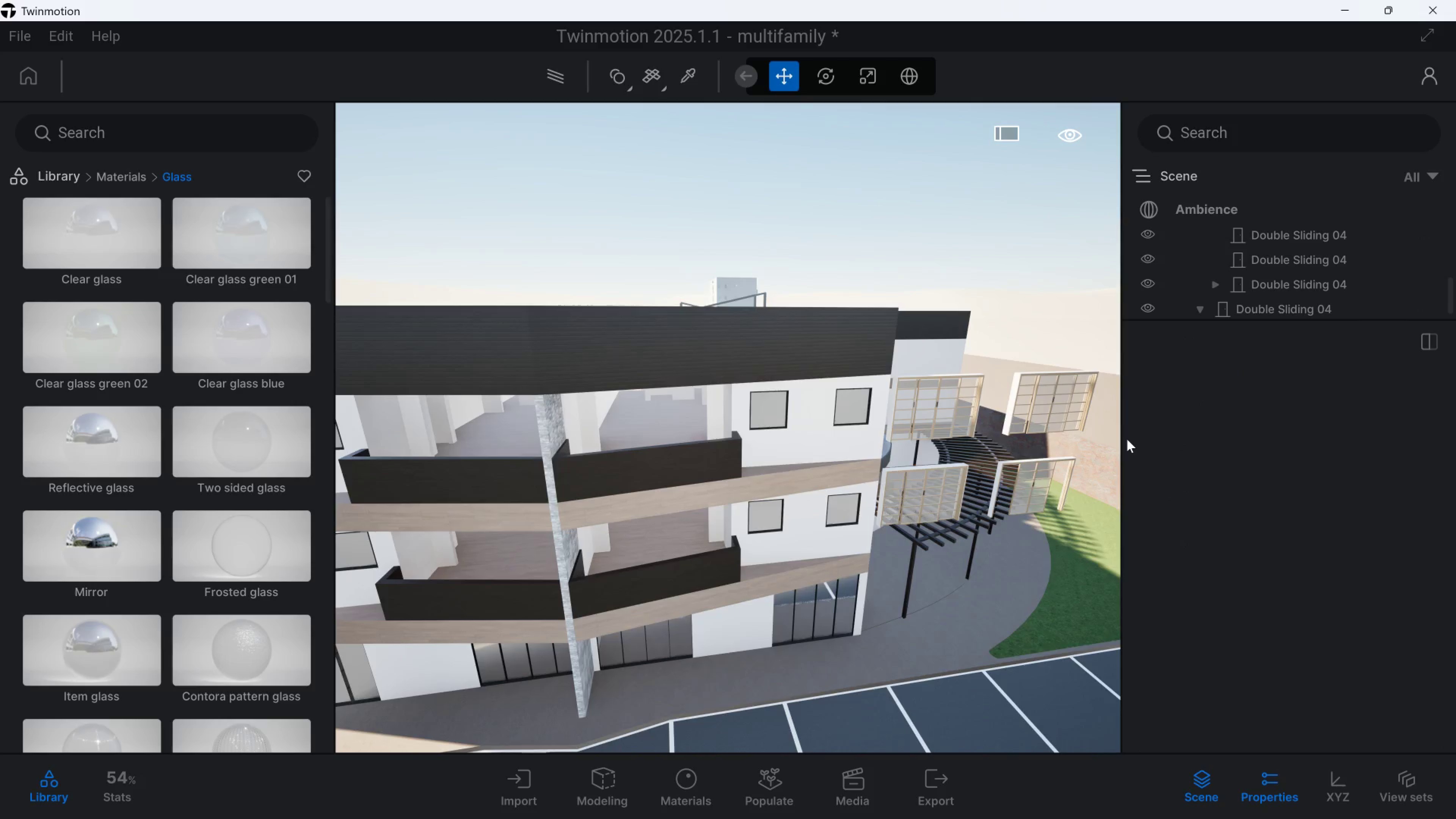 
key(Control+Z)
 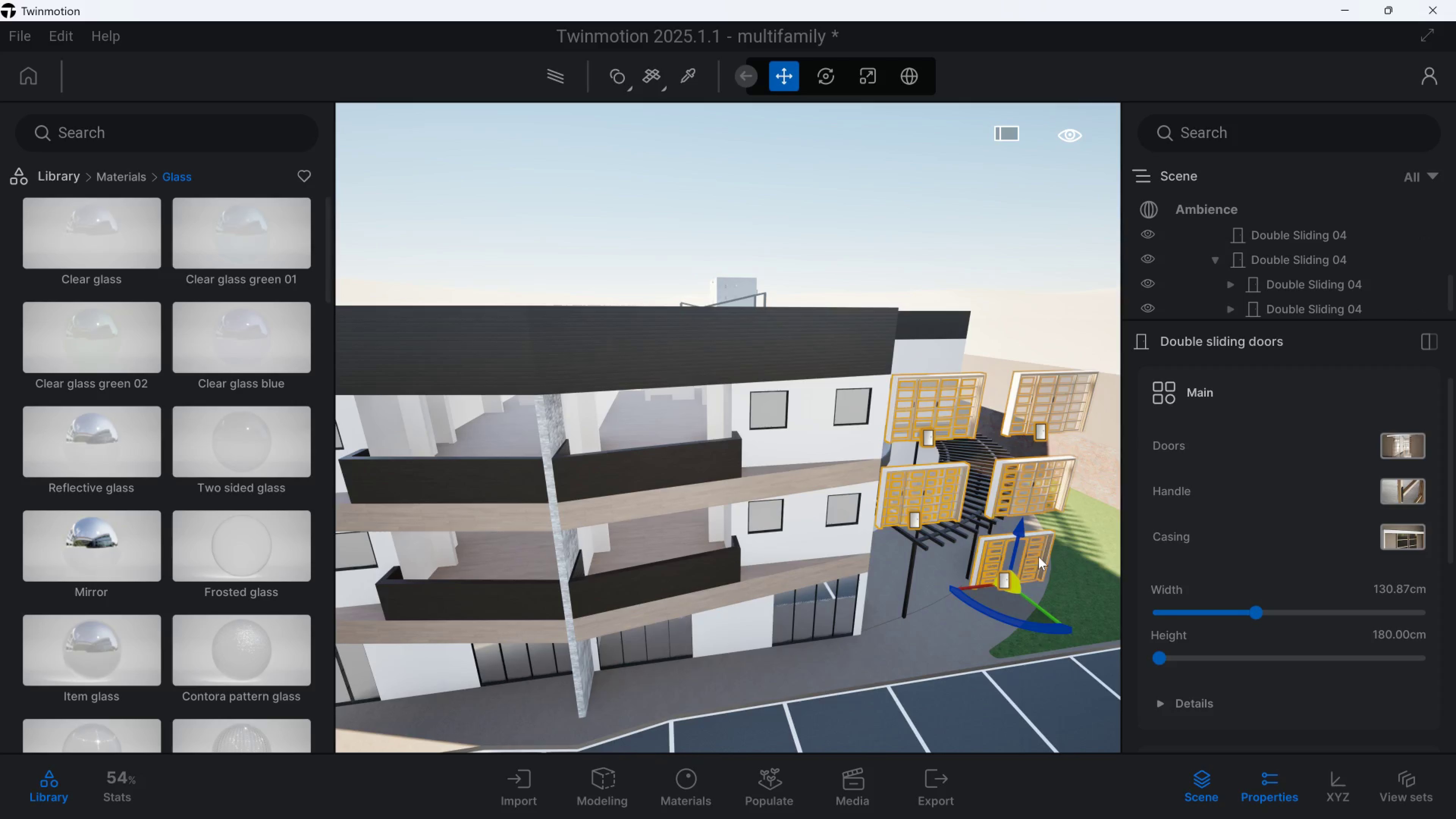 
left_click([1039, 557])
 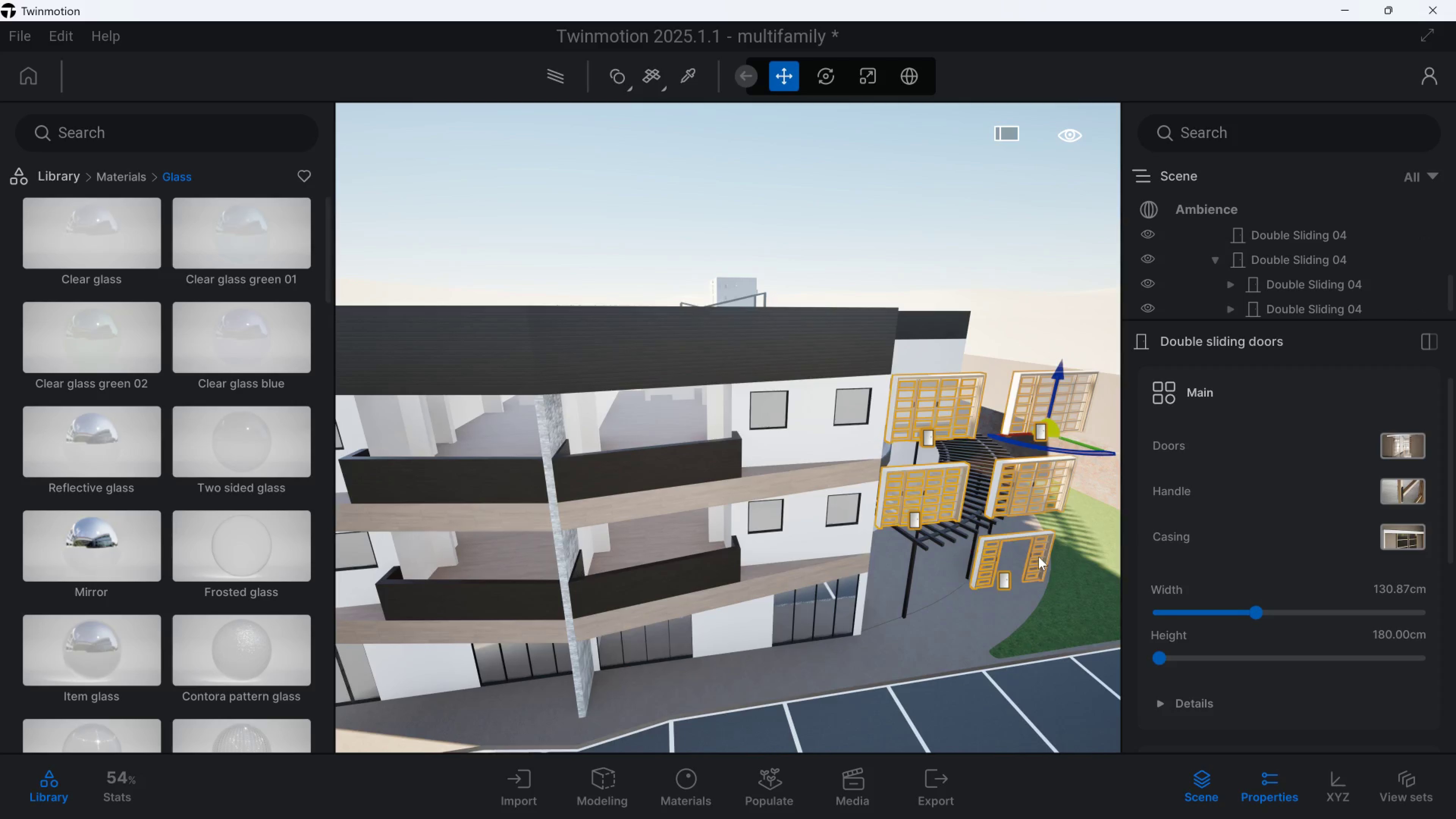 
double_click([1038, 557])
 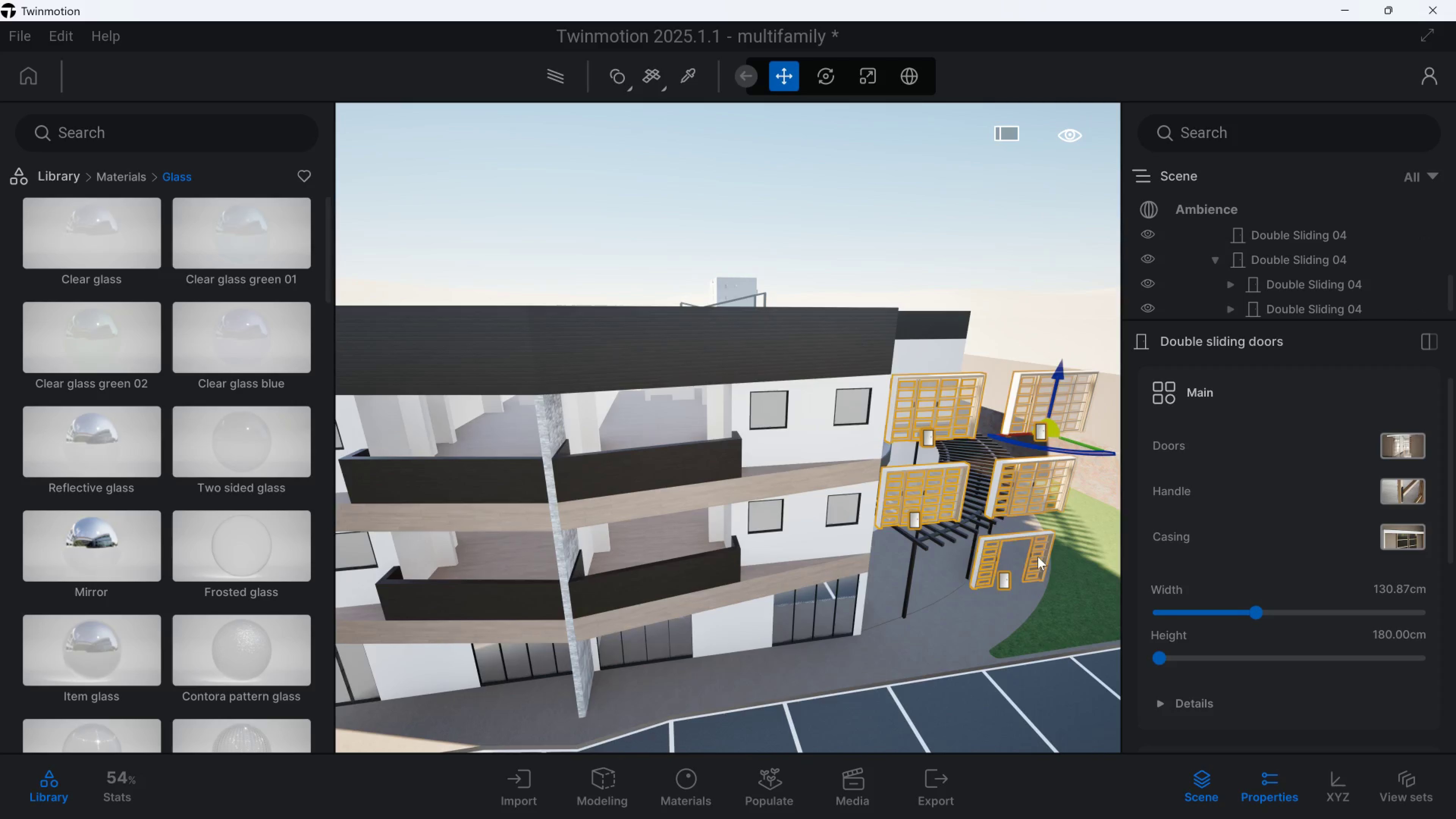 
triple_click([1038, 557])
 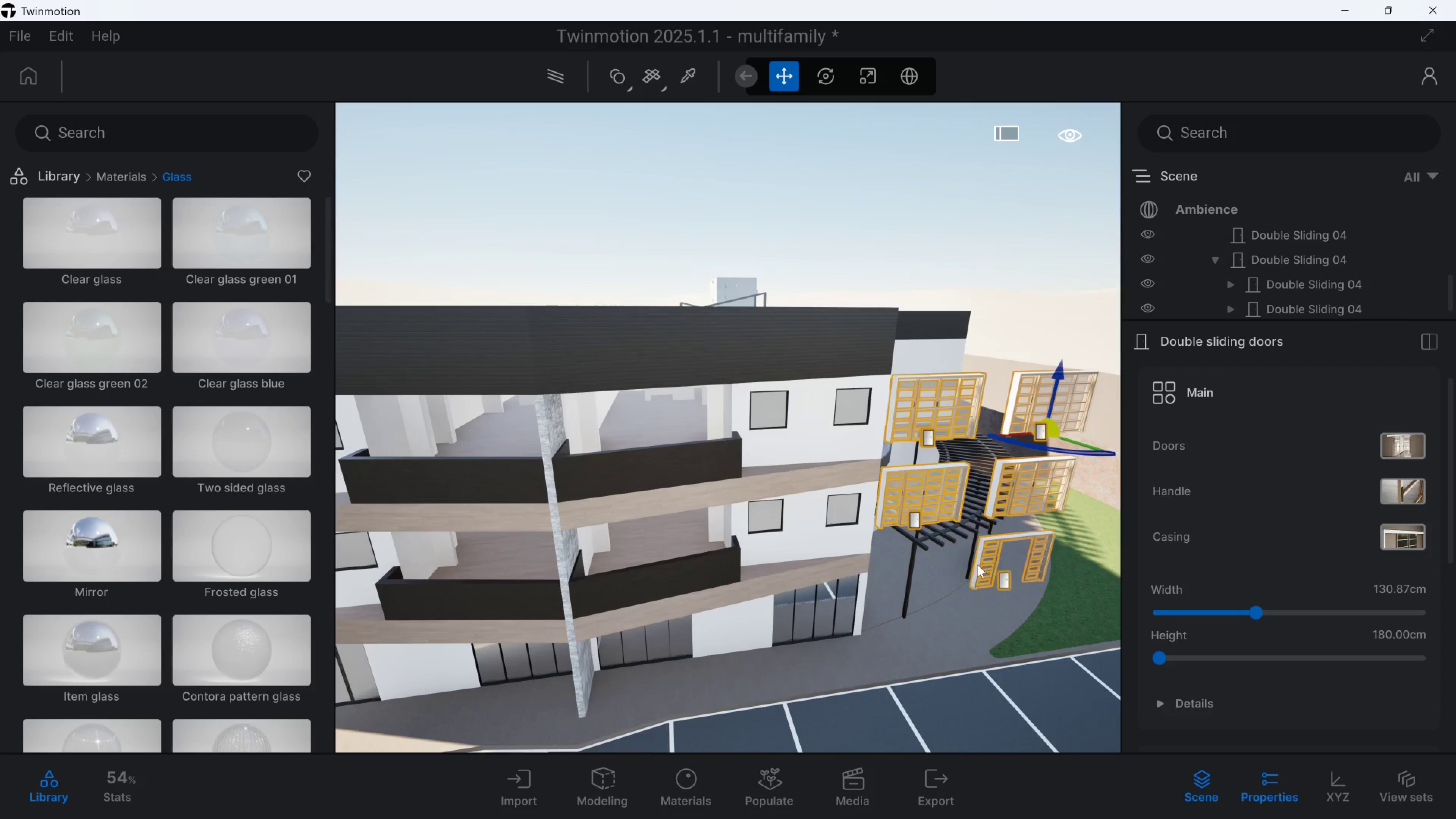 
triple_click([977, 565])
 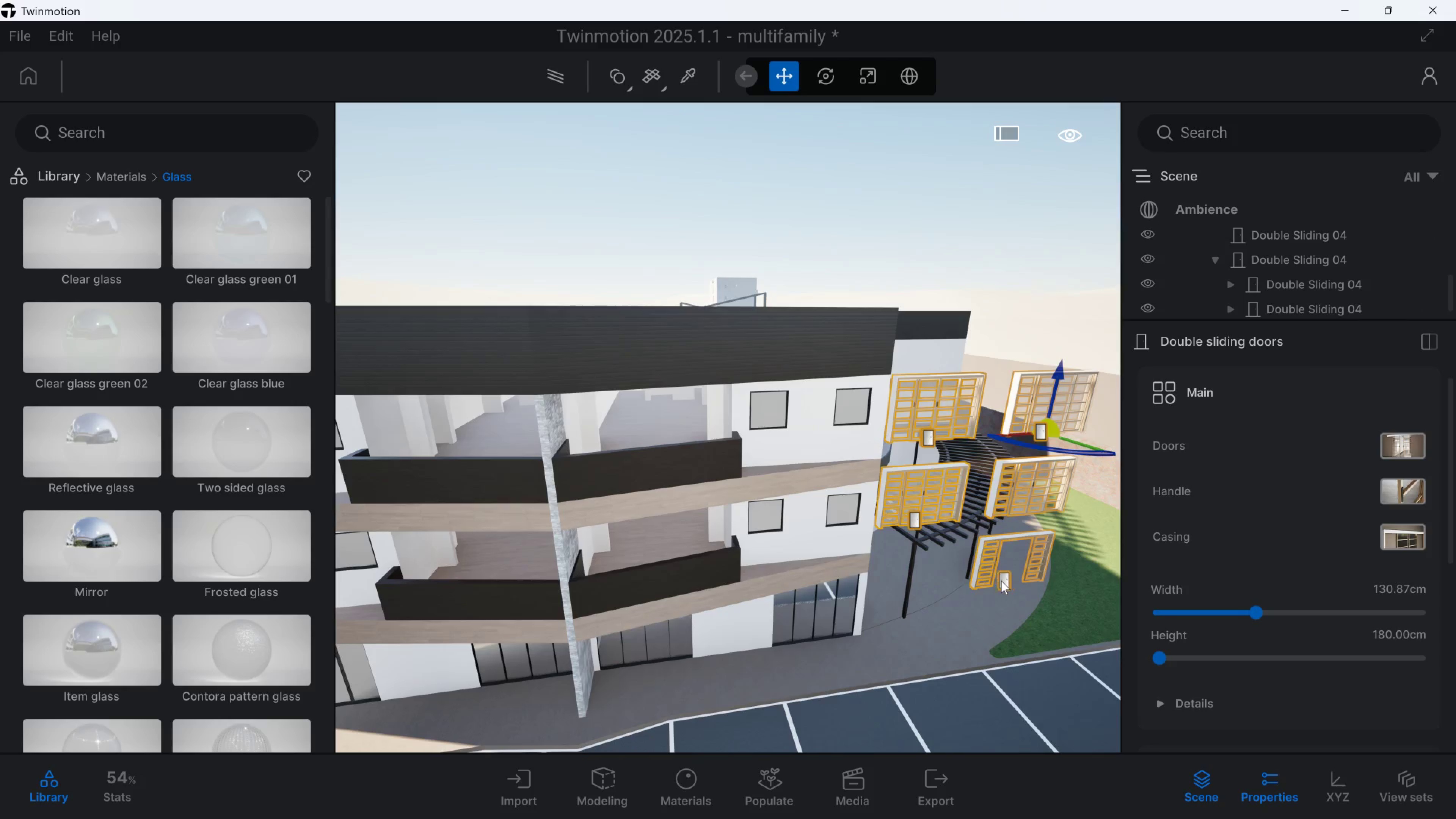 
left_click([1001, 581])
 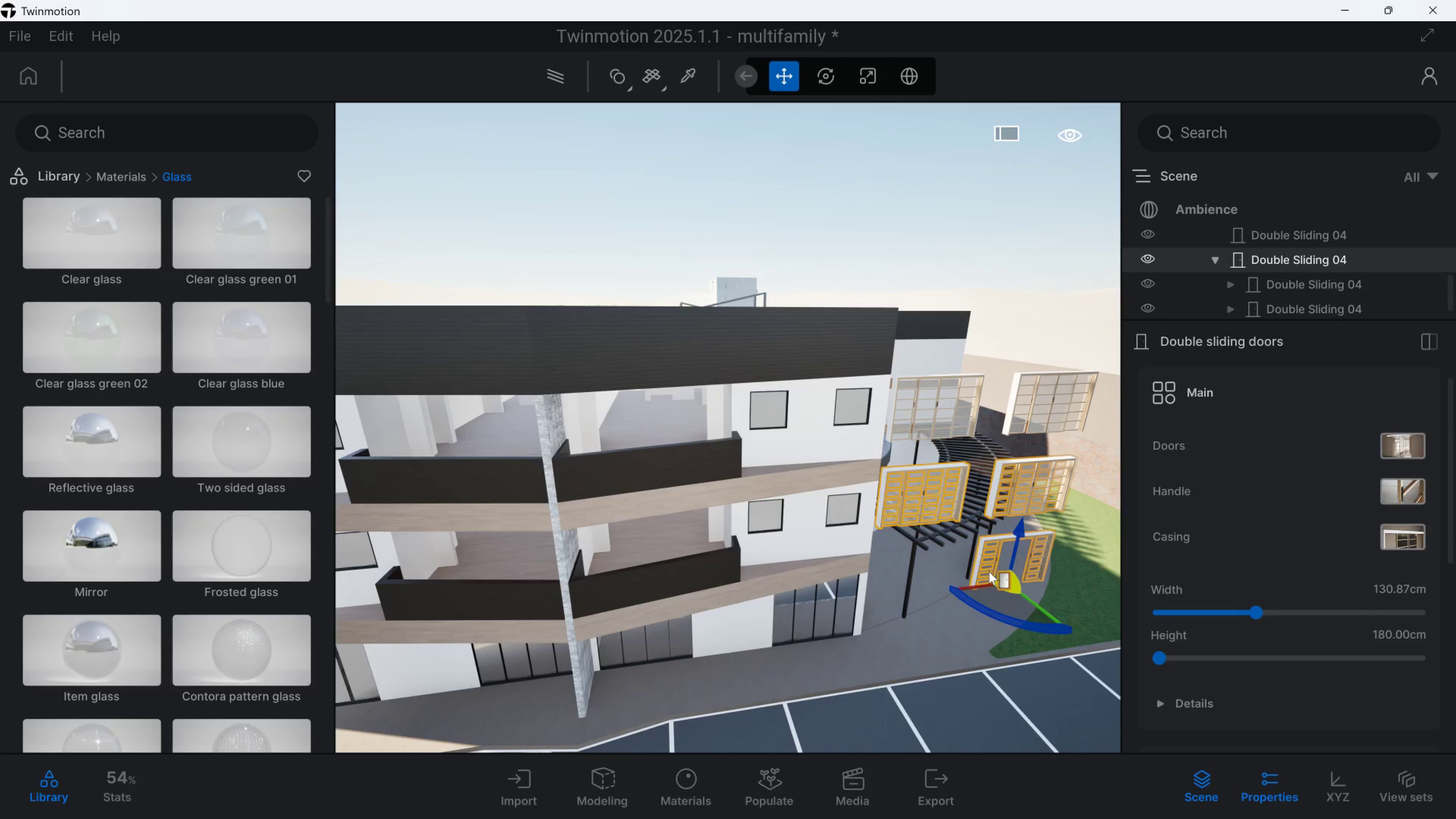 
double_click([987, 571])
 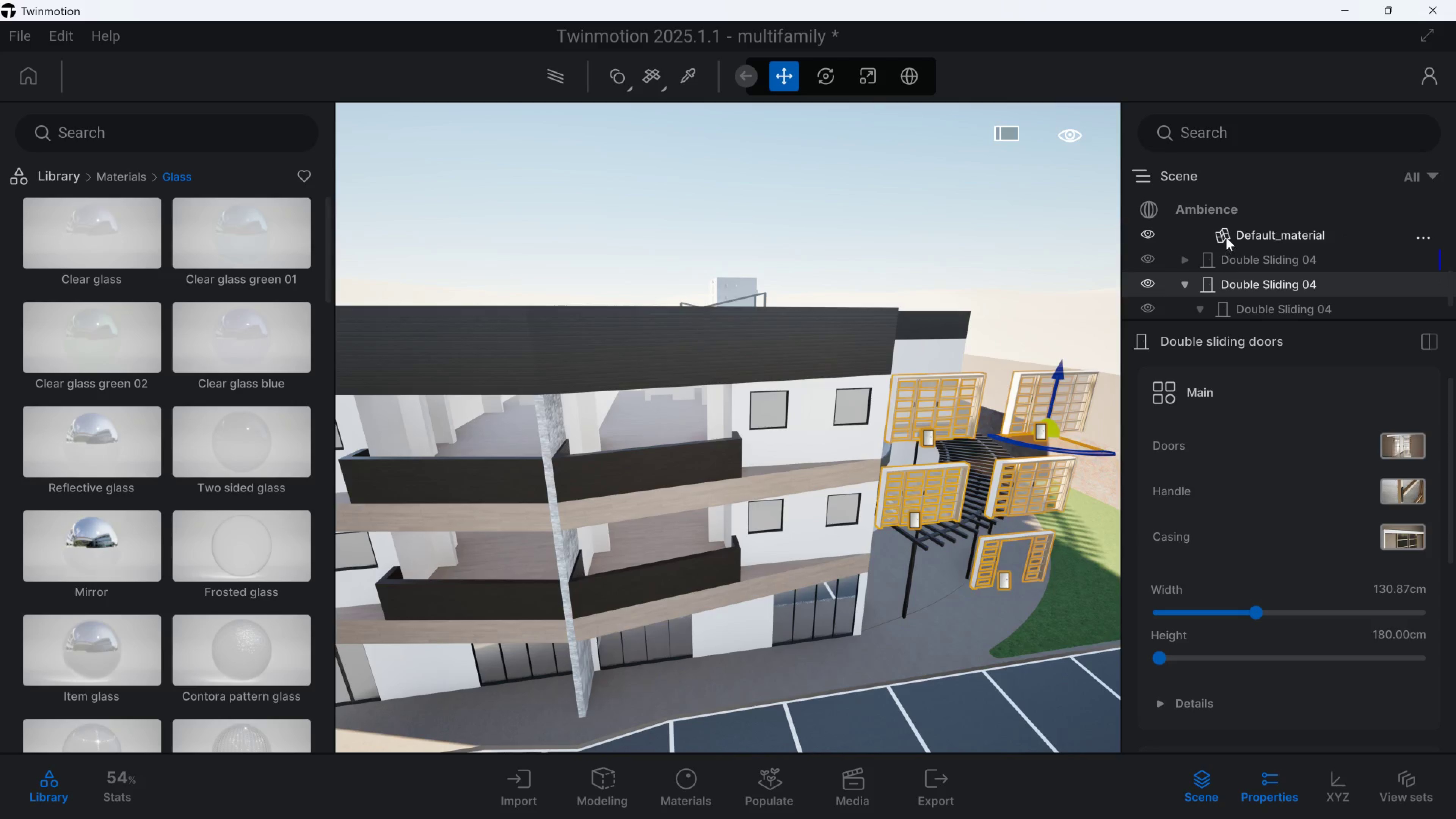 
left_click([1232, 267])
 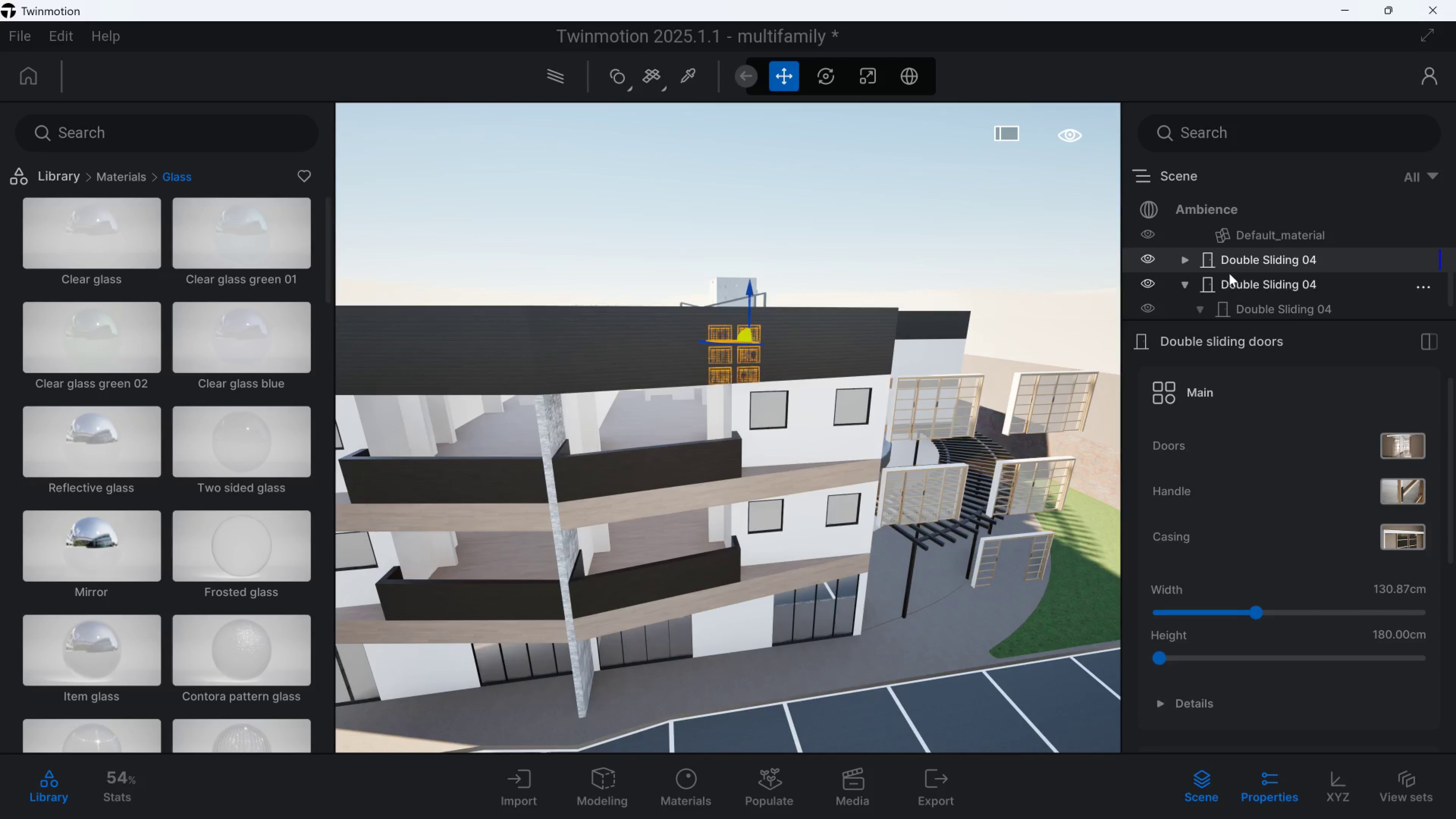 
left_click([1235, 279])
 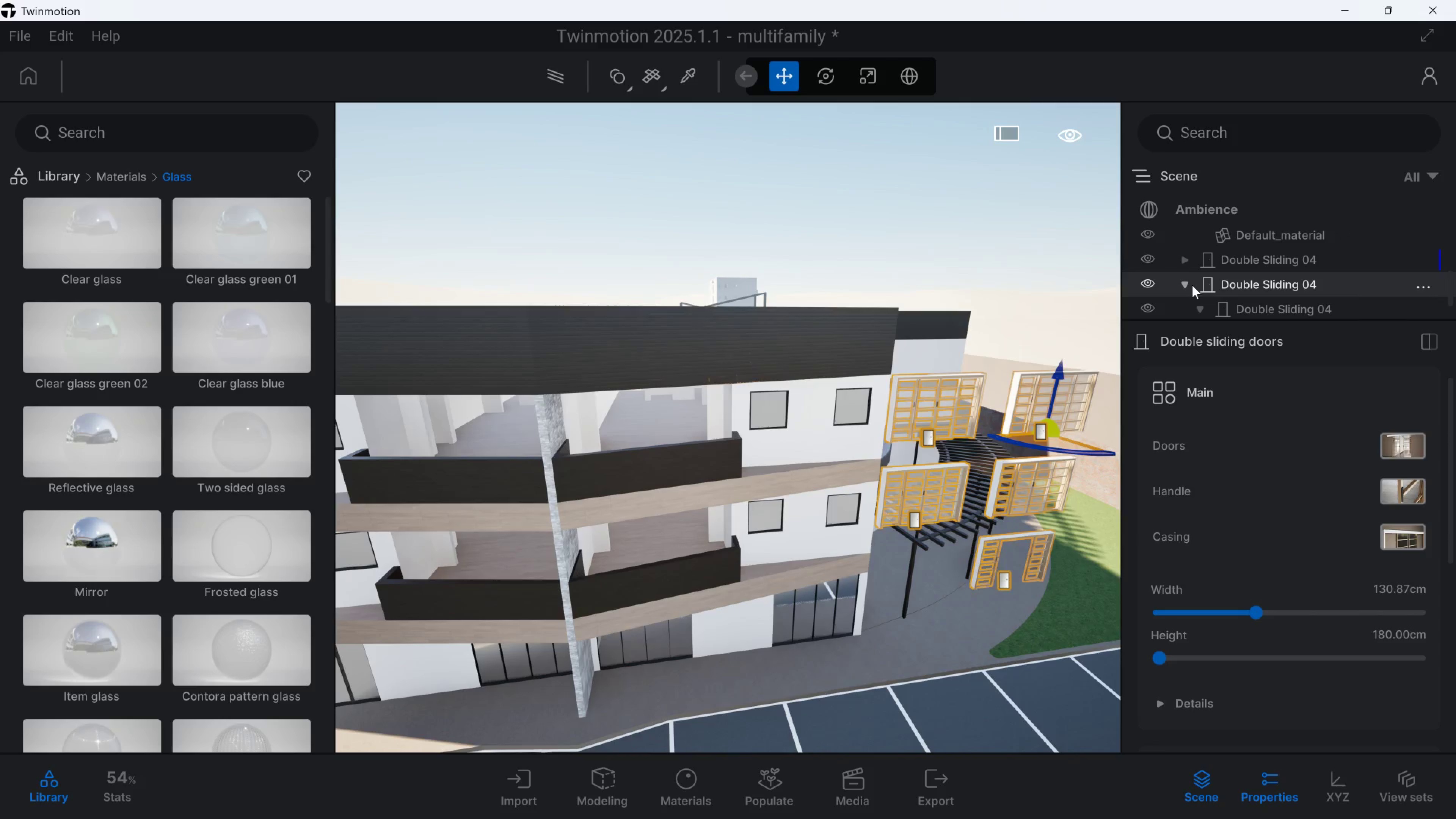 
left_click_drag(start_coordinate=[1191, 285], to_coordinate=[1188, 285])
 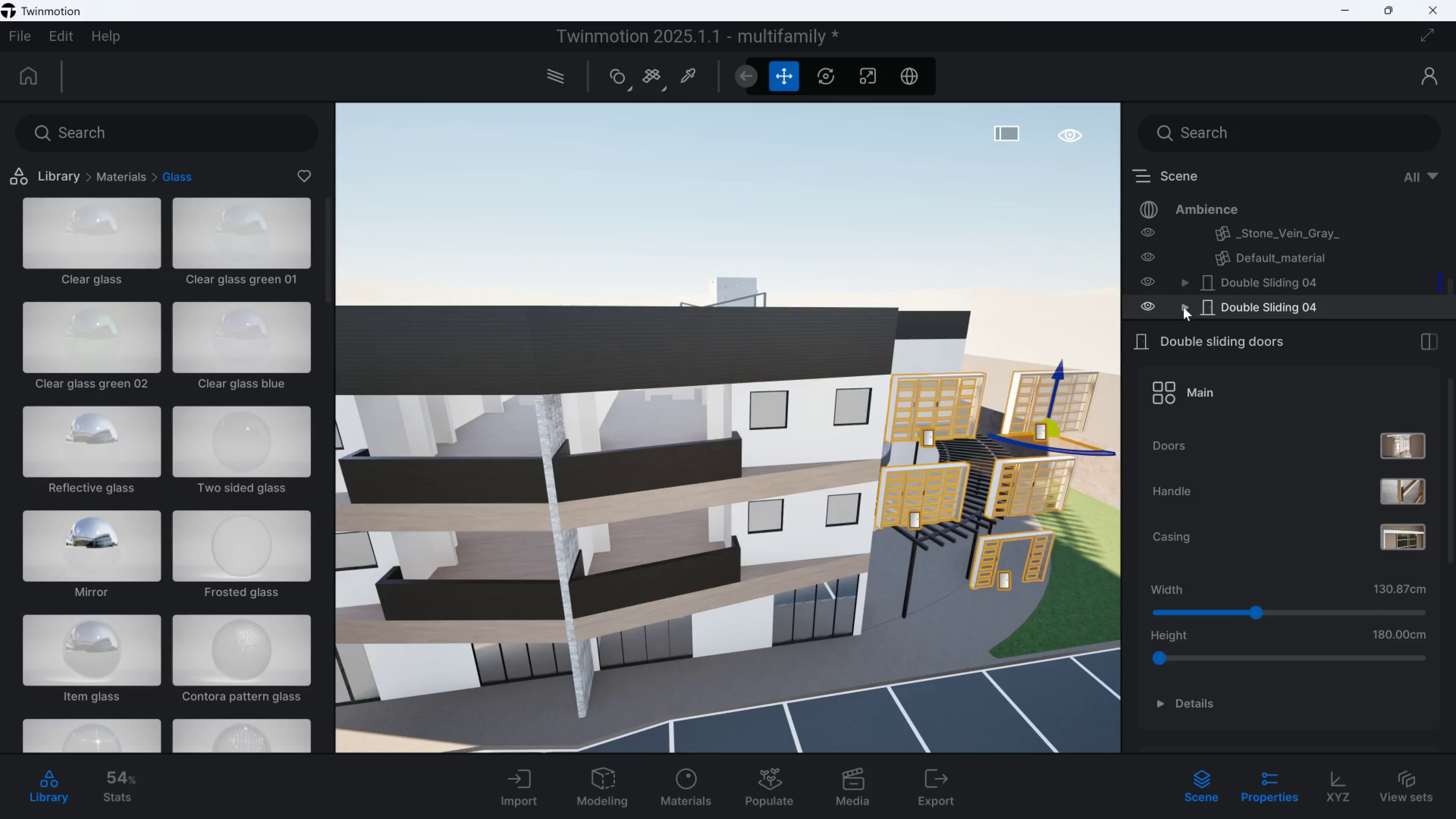 
left_click([1183, 312])
 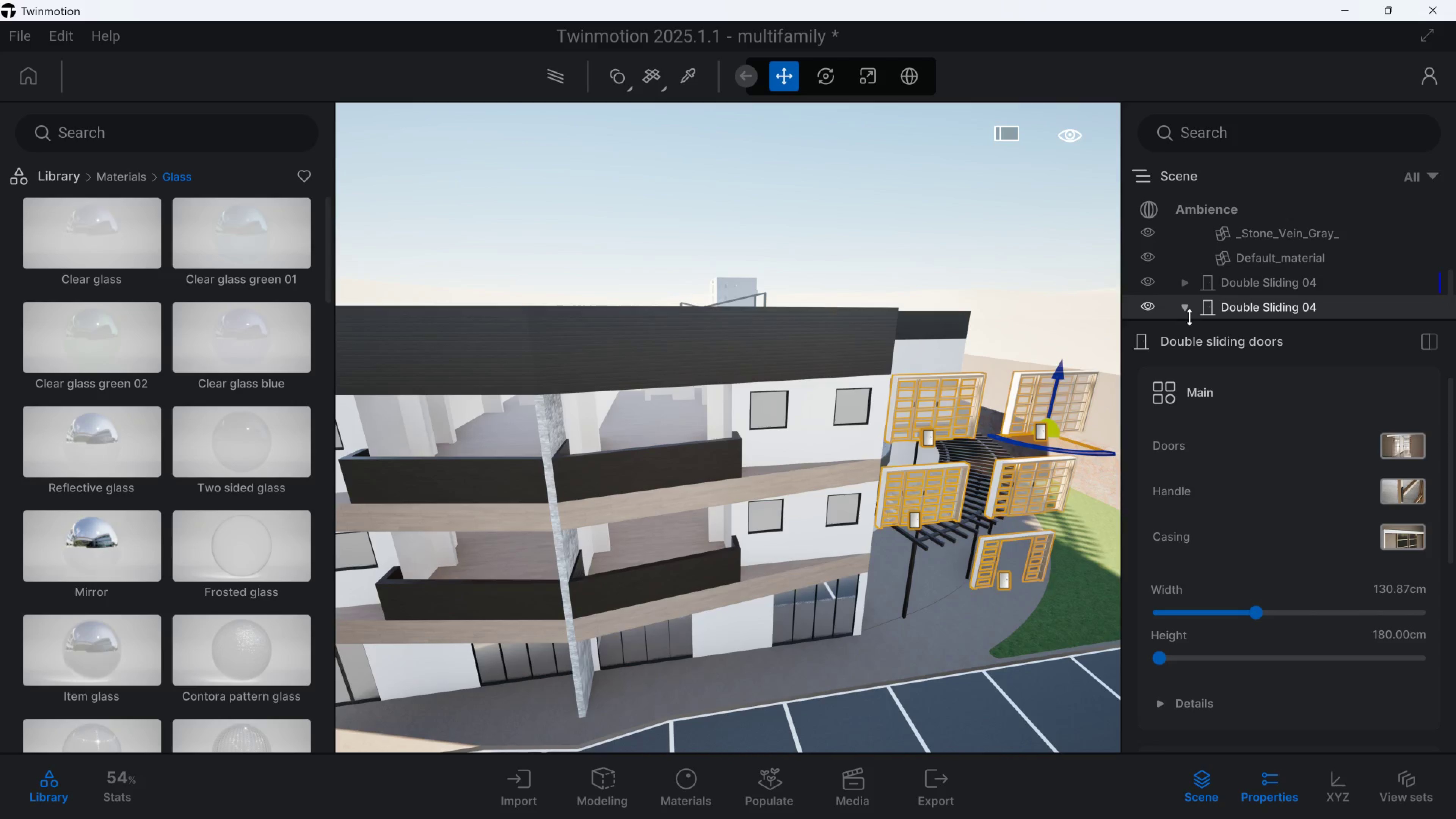 
scroll: coordinate [1235, 280], scroll_direction: down, amount: 4.0
 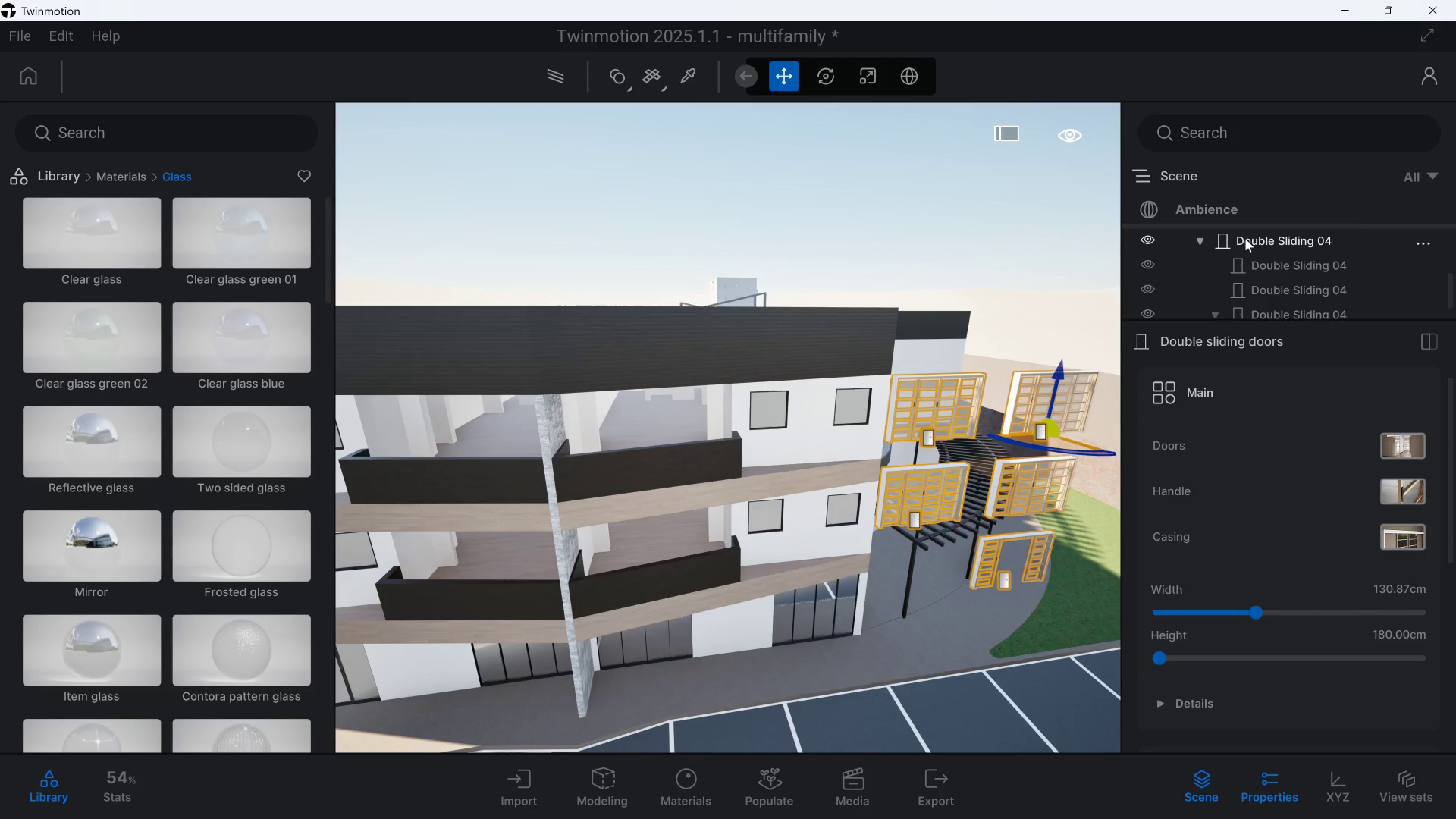 
left_click([1245, 238])
 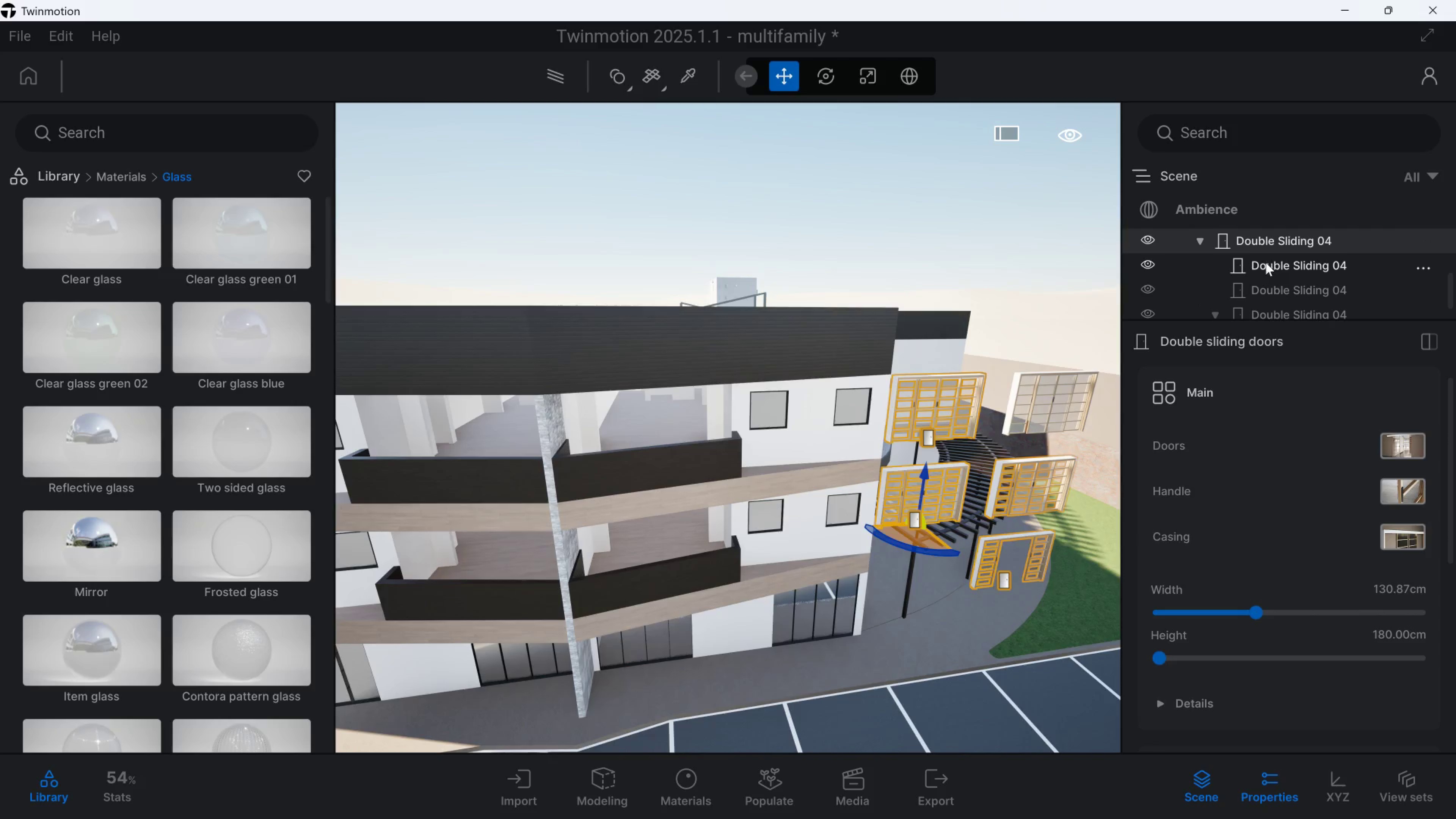 
left_click([1266, 266])
 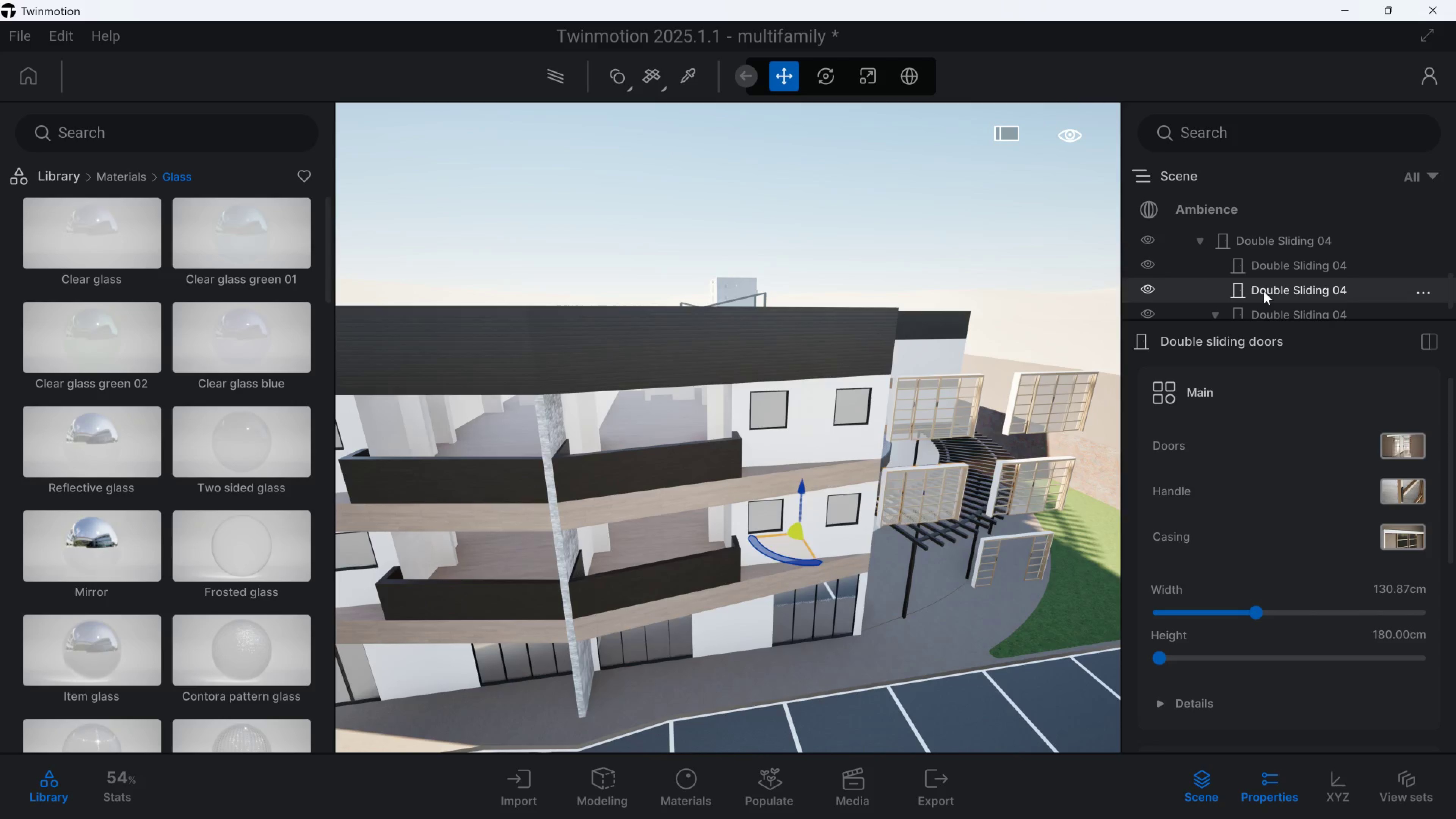 
scroll: coordinate [1265, 306], scroll_direction: down, amount: 1.0
 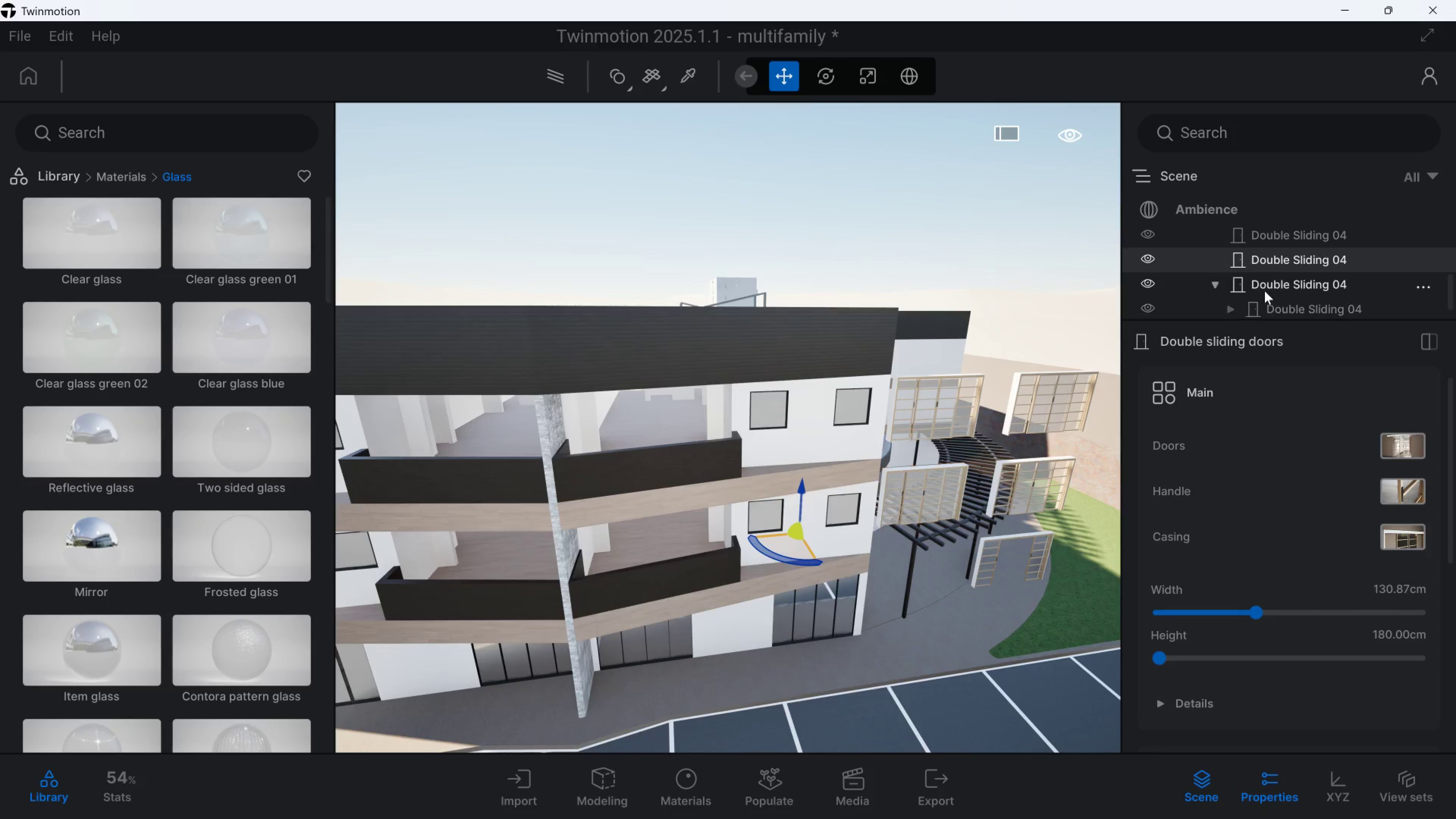 
left_click([1265, 291])
 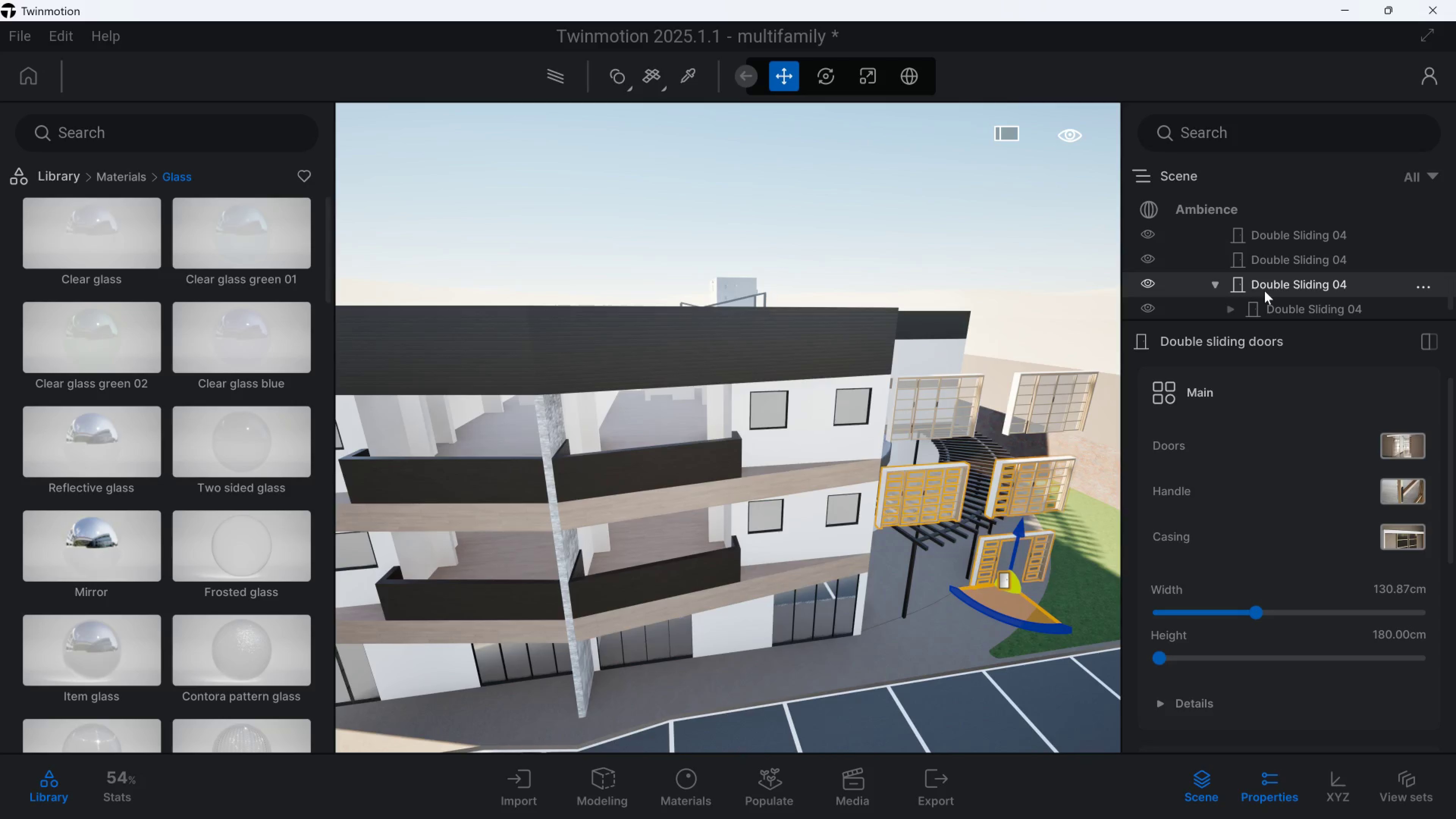 
scroll: coordinate [1265, 293], scroll_direction: down, amount: 1.0
 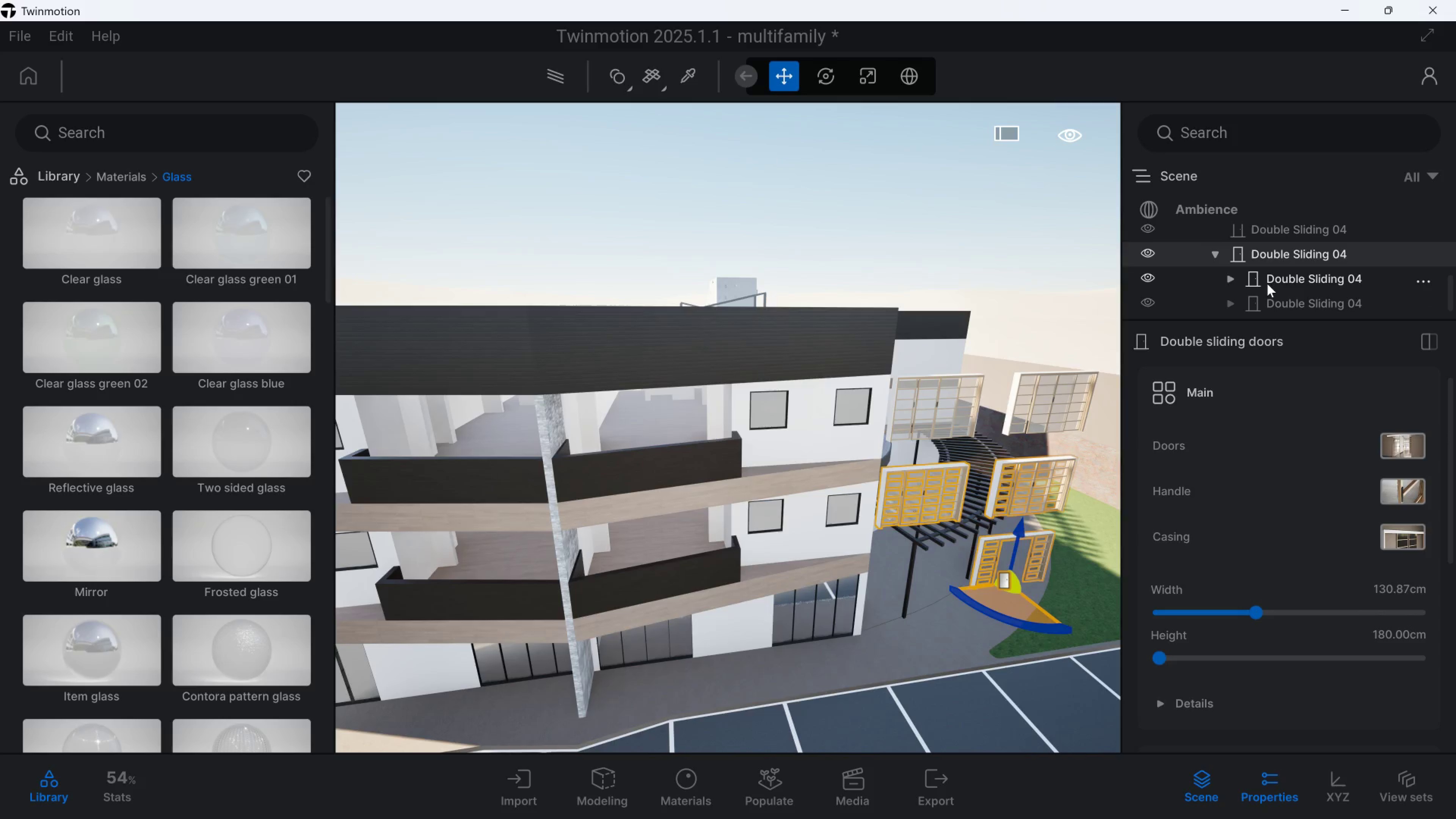 
left_click([1276, 280])
 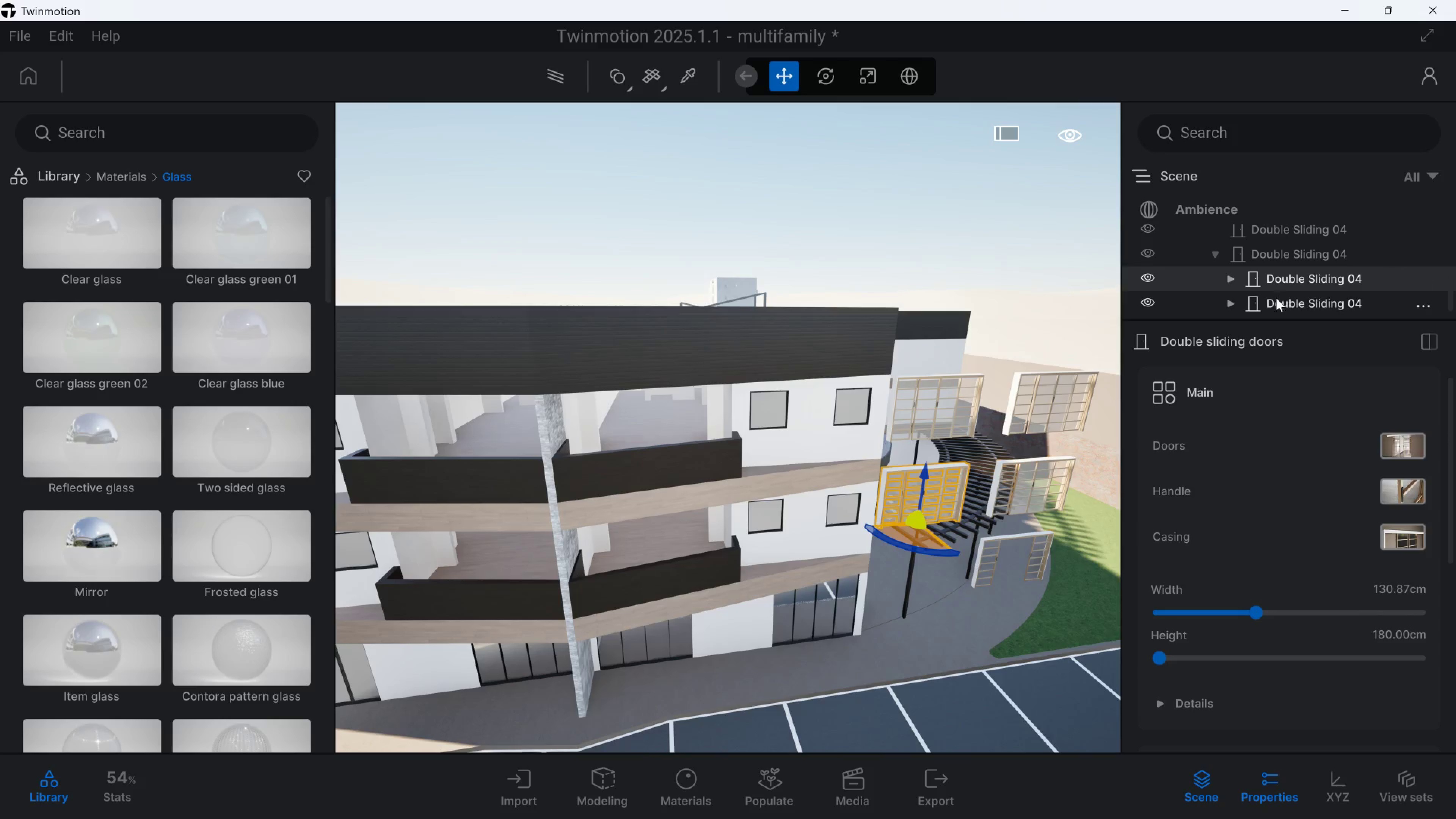 
left_click([1276, 298])
 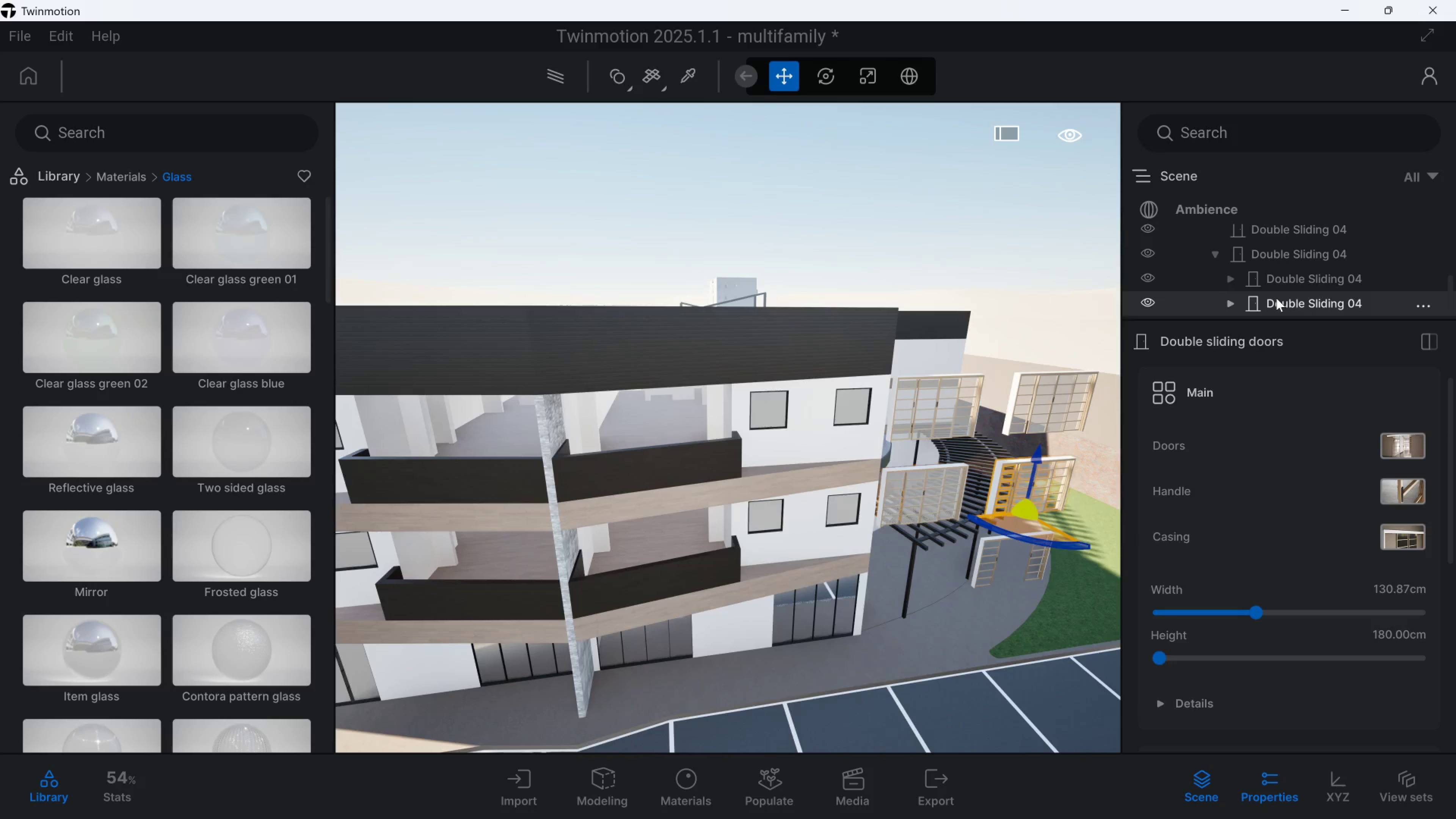 
scroll: coordinate [1276, 298], scroll_direction: down, amount: 2.0
 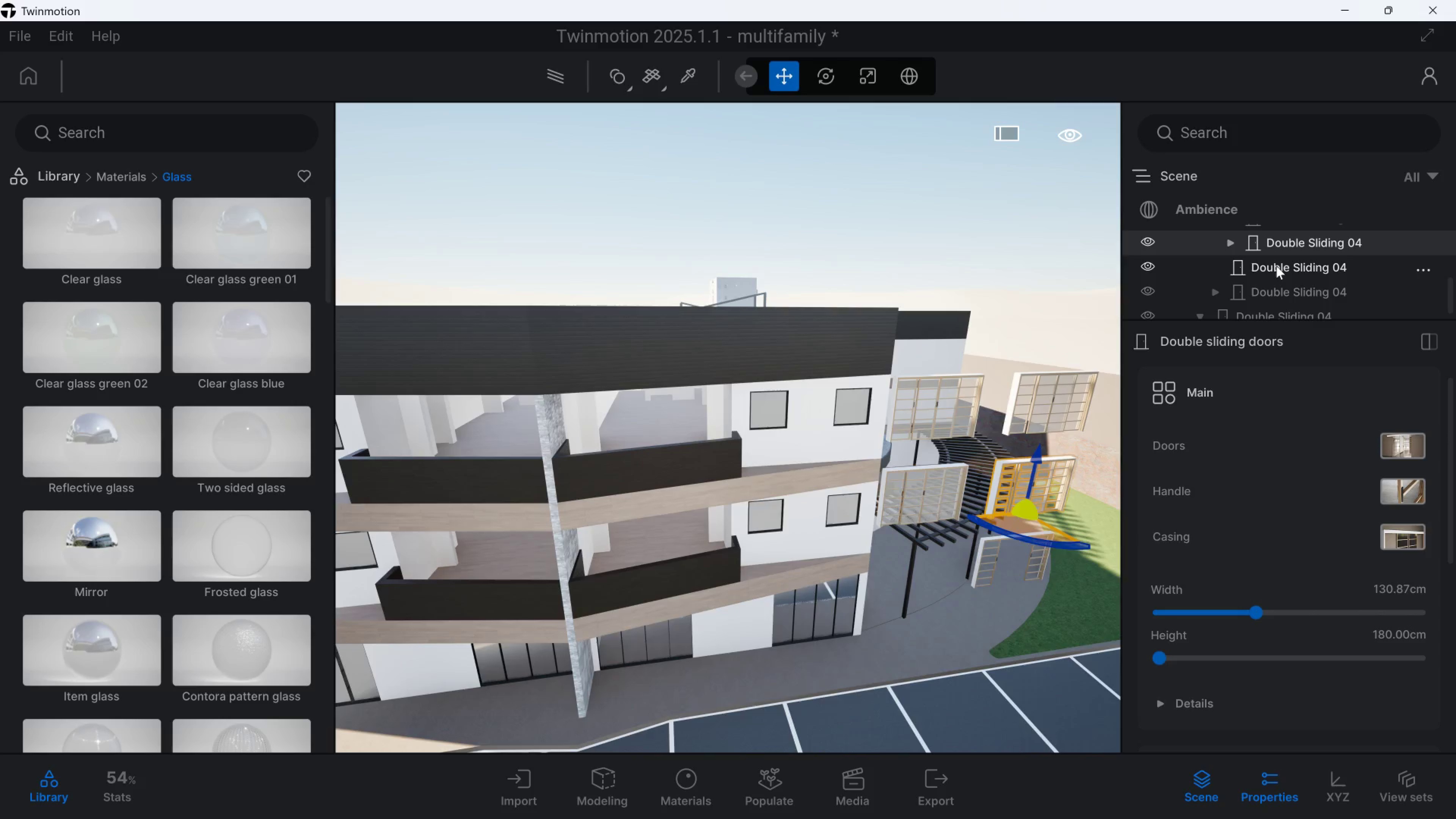 
left_click([1276, 266])
 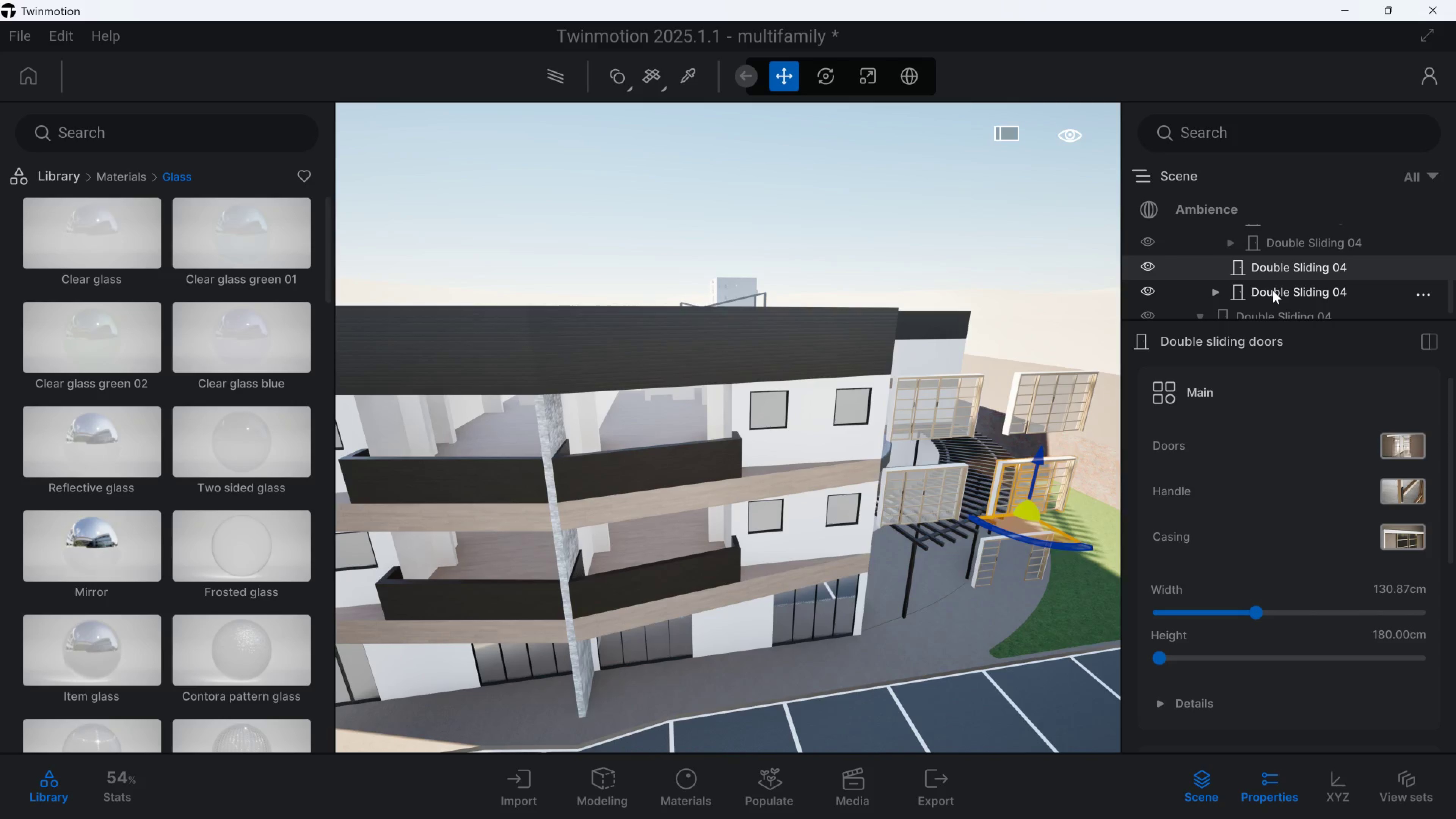 
left_click([1273, 290])
 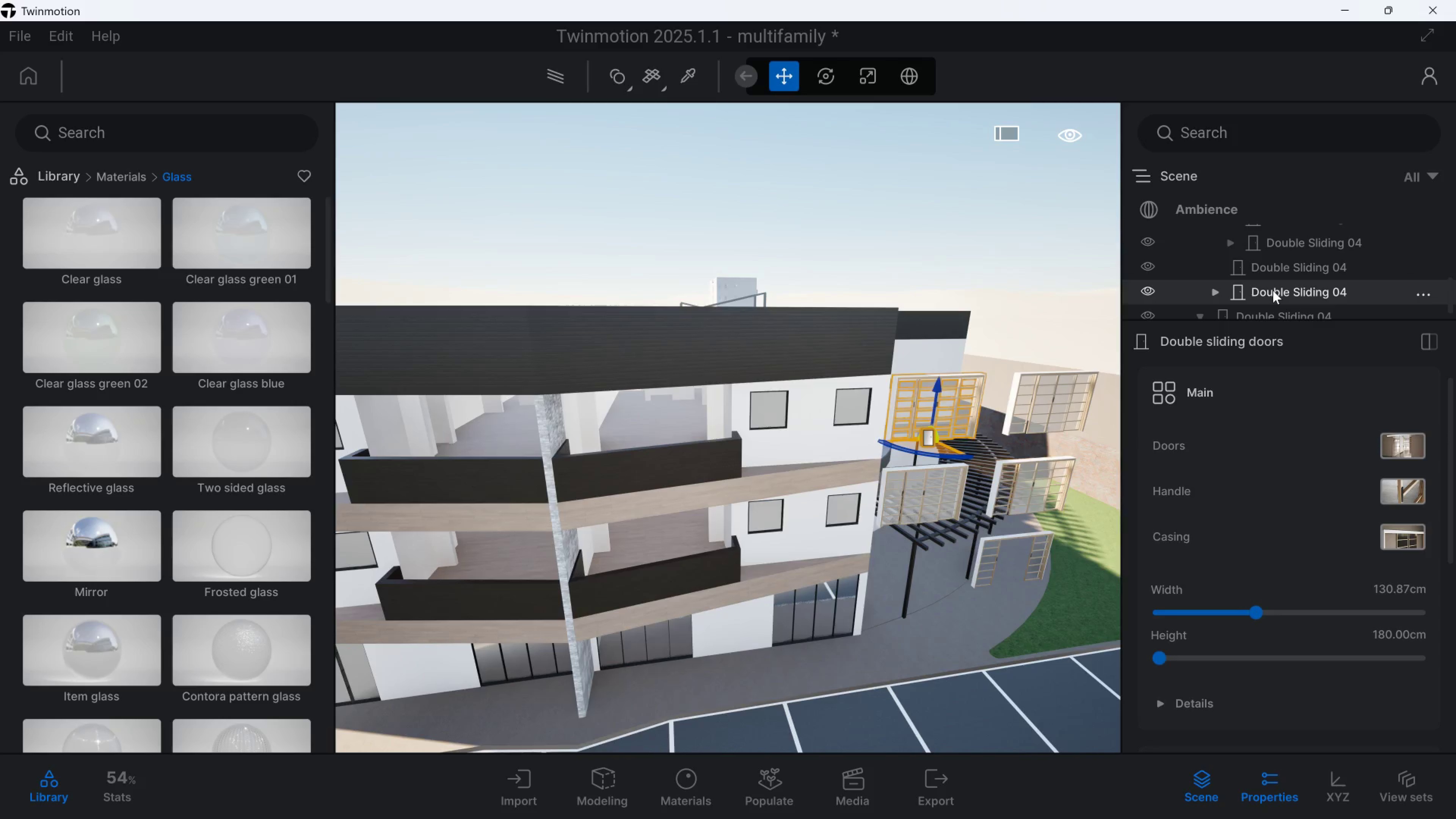 
scroll: coordinate [1273, 290], scroll_direction: down, amount: 1.0
 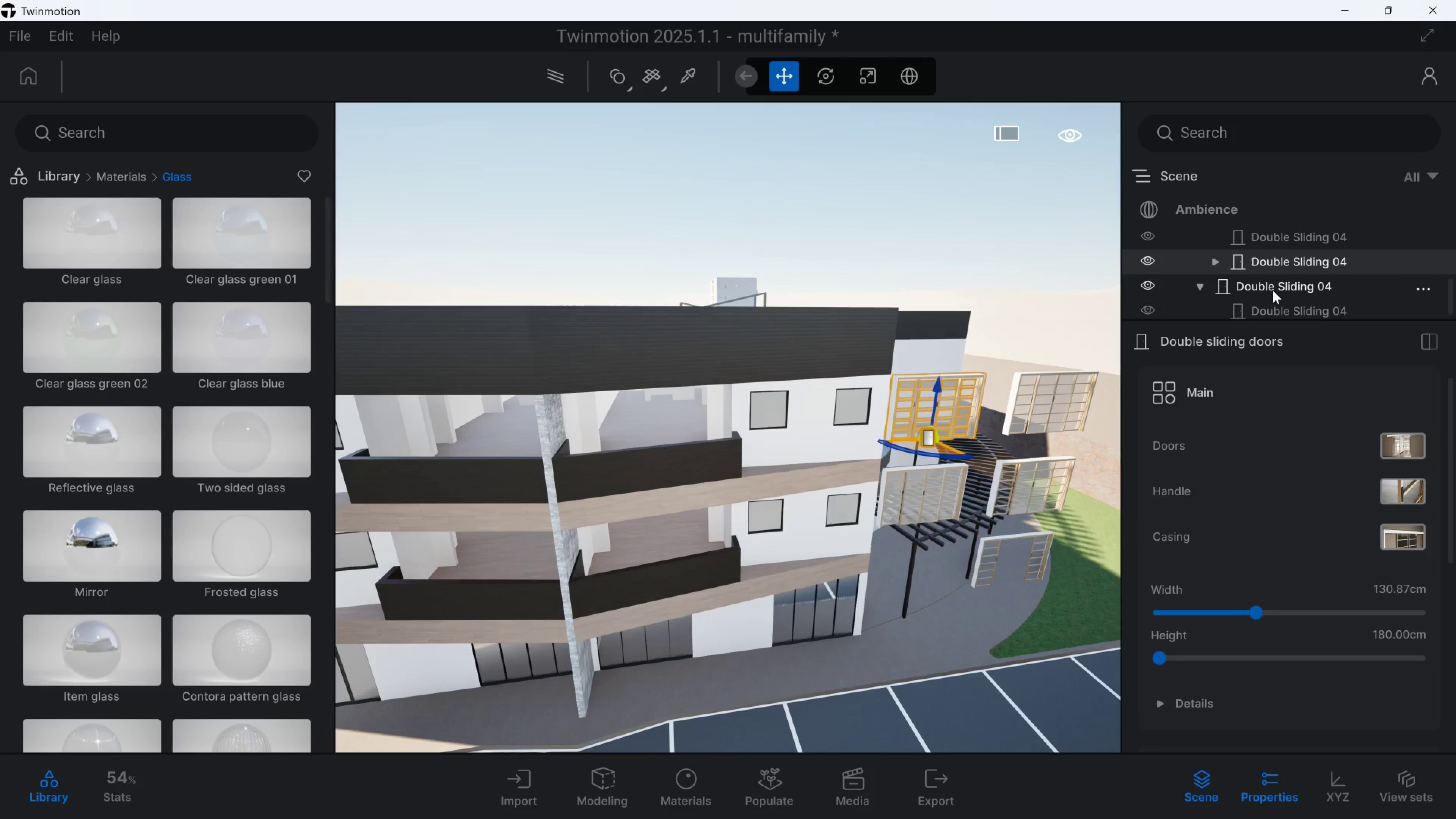 
left_click([1272, 291])
 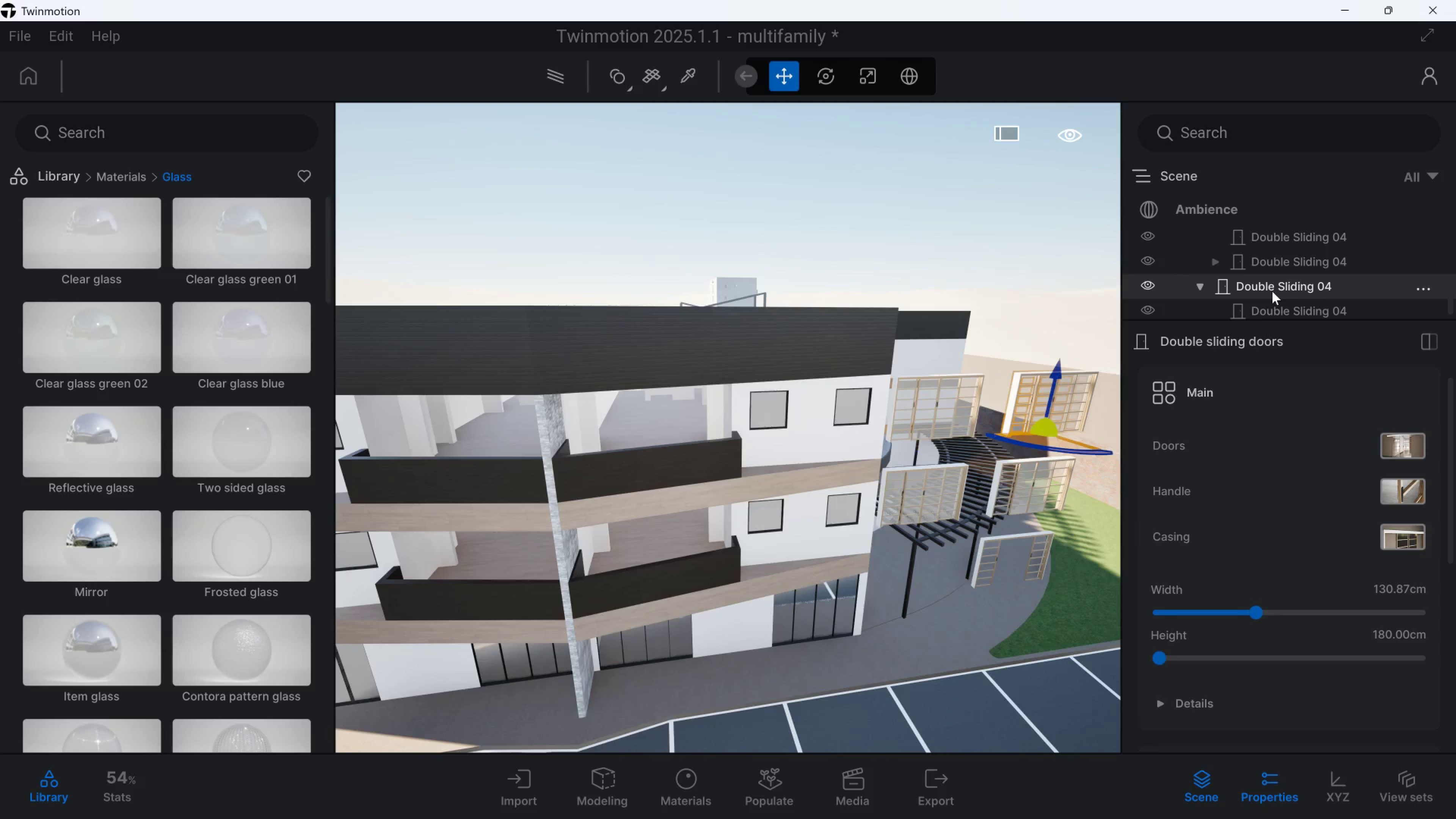 
scroll: coordinate [1272, 291], scroll_direction: down, amount: 1.0
 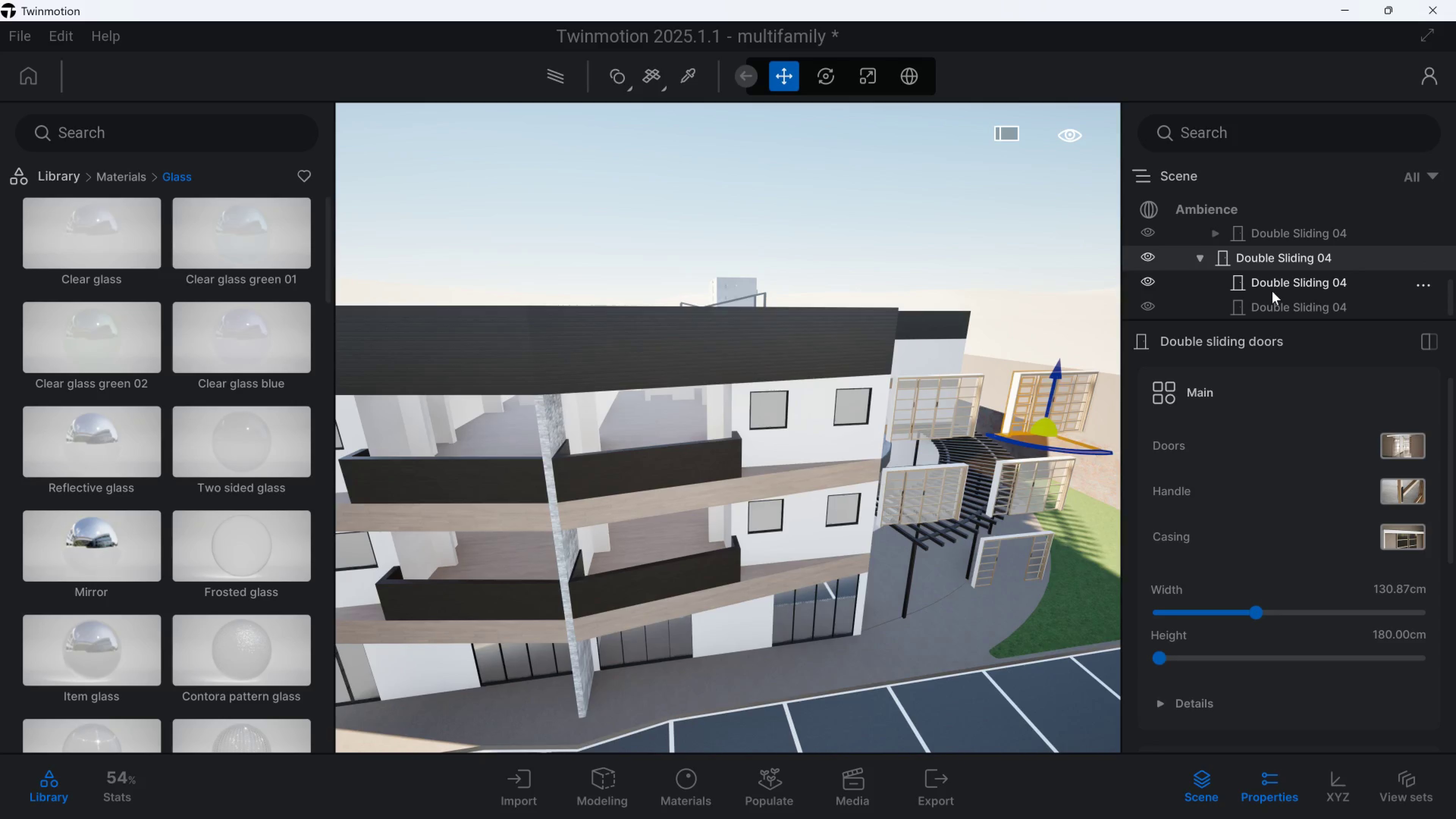 
left_click([1272, 291])
 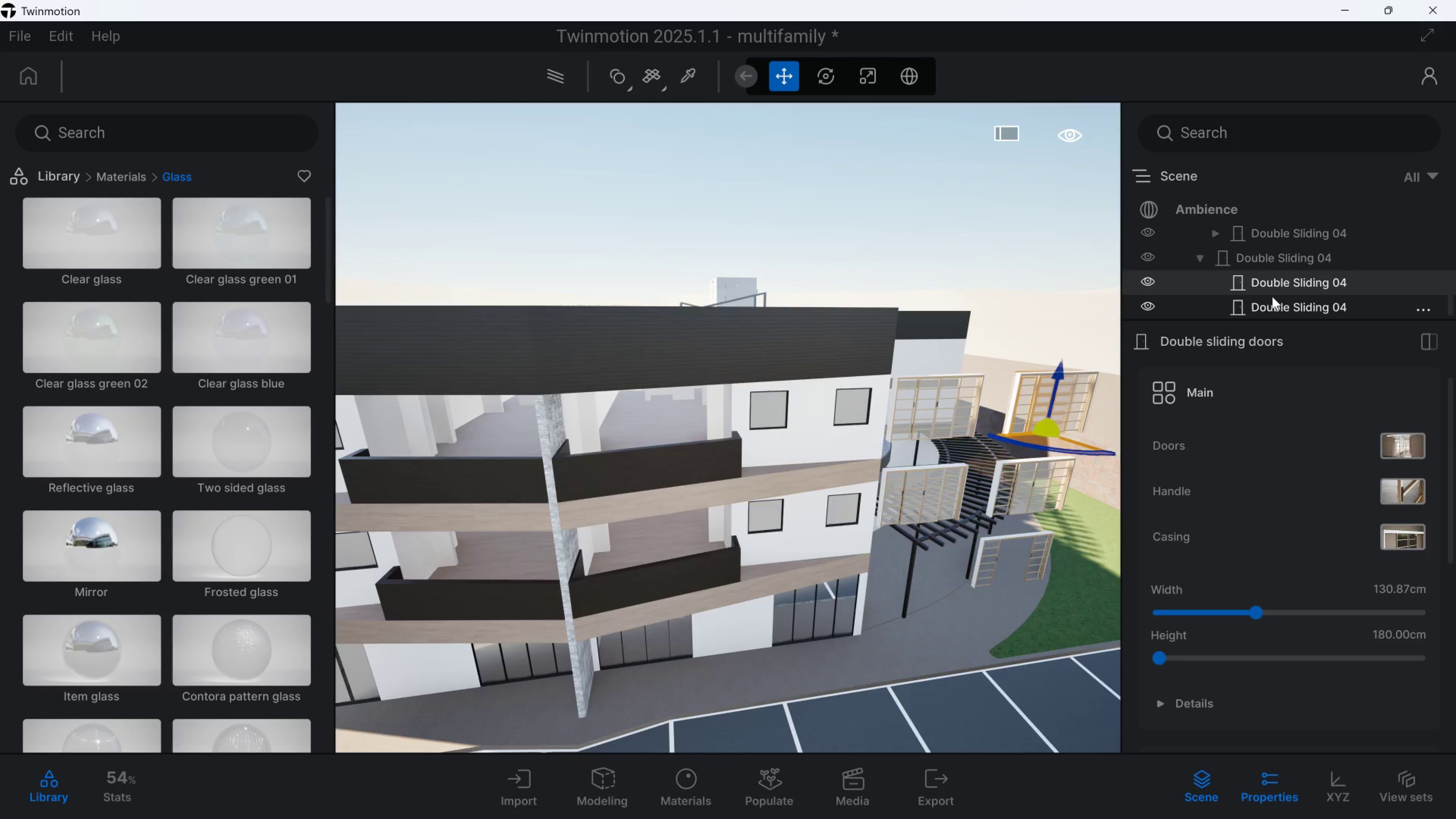 
left_click([1272, 297])
 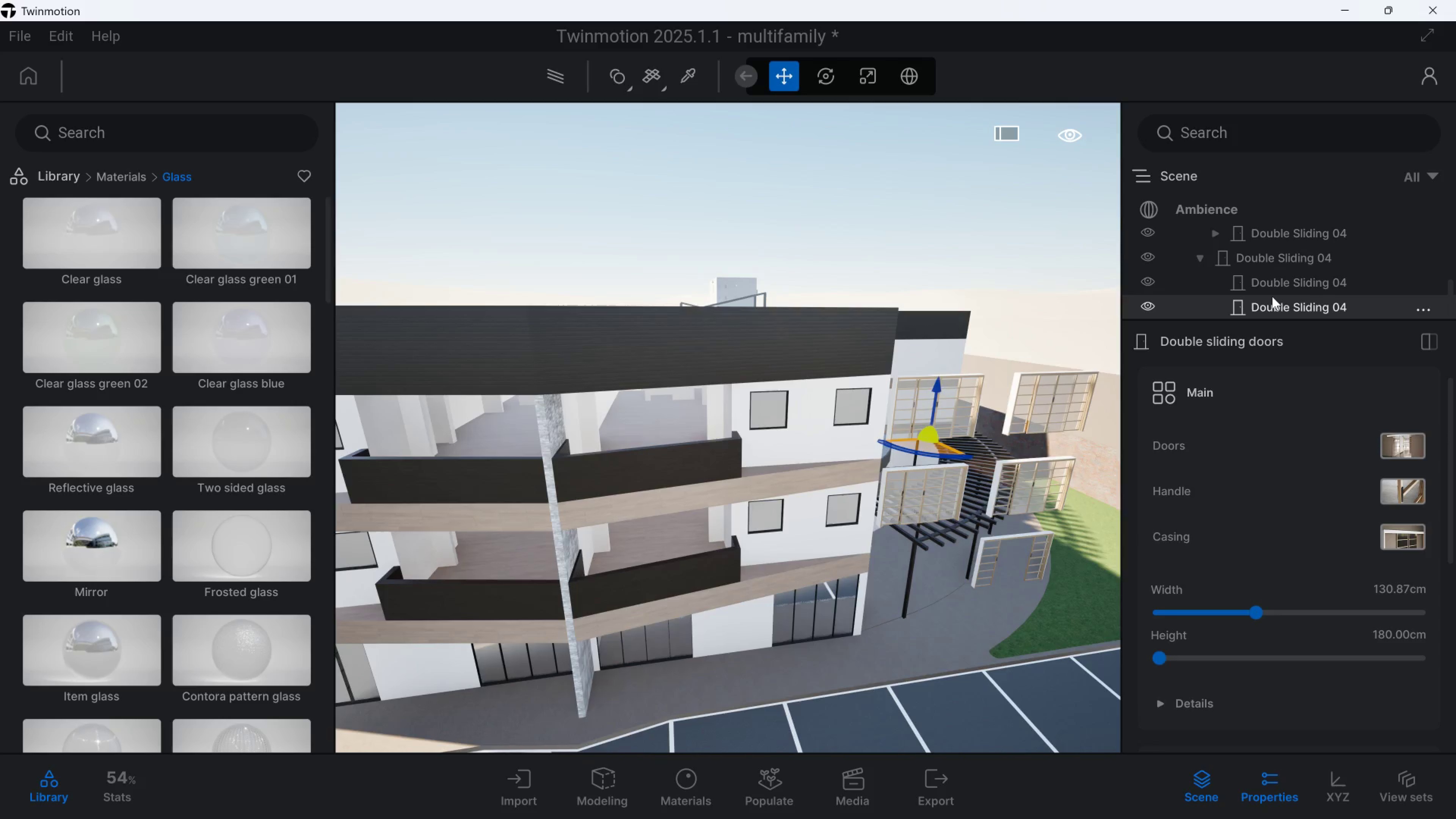 
scroll: coordinate [1272, 297], scroll_direction: down, amount: 2.0
 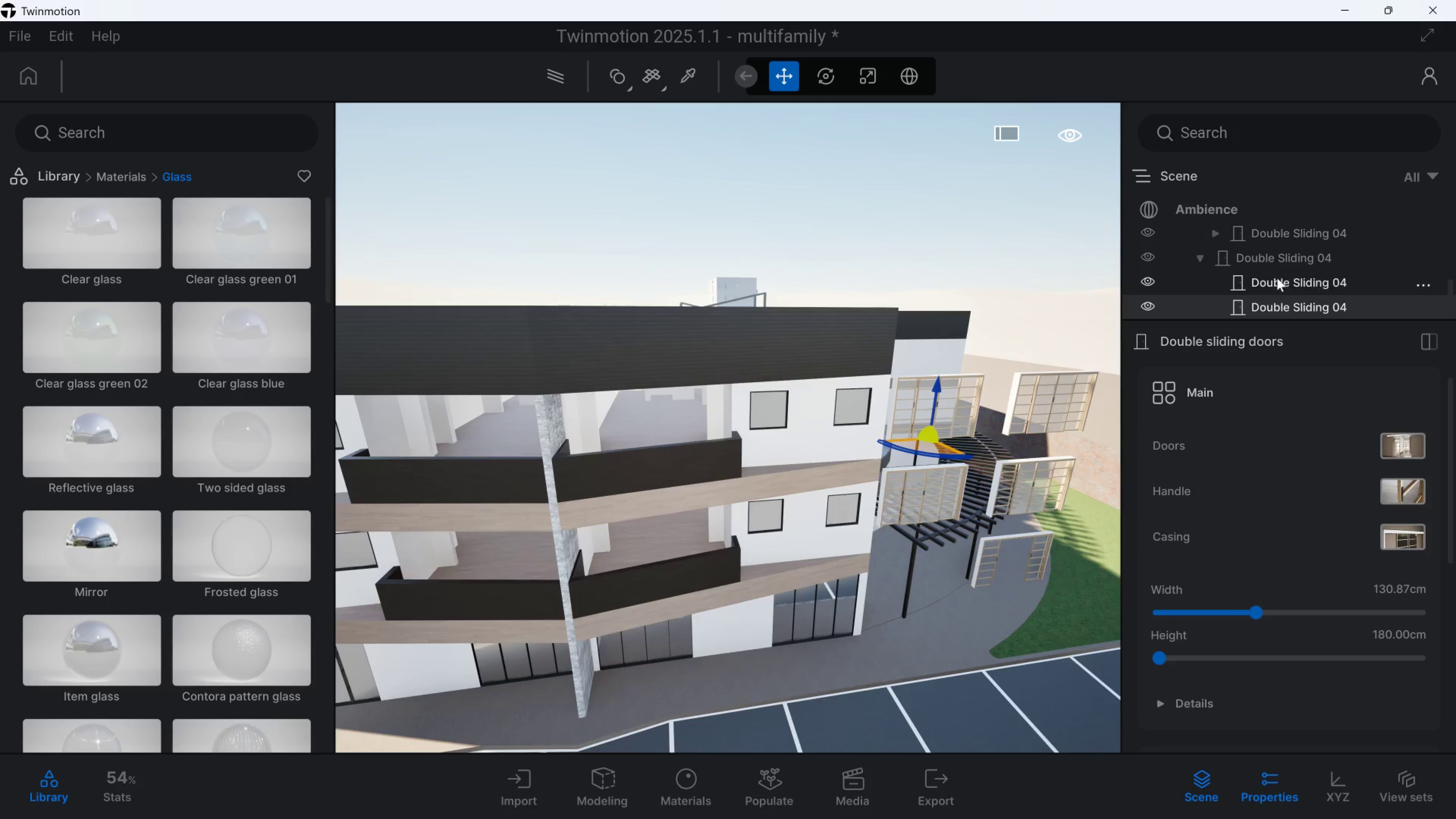 
left_click([1277, 278])
 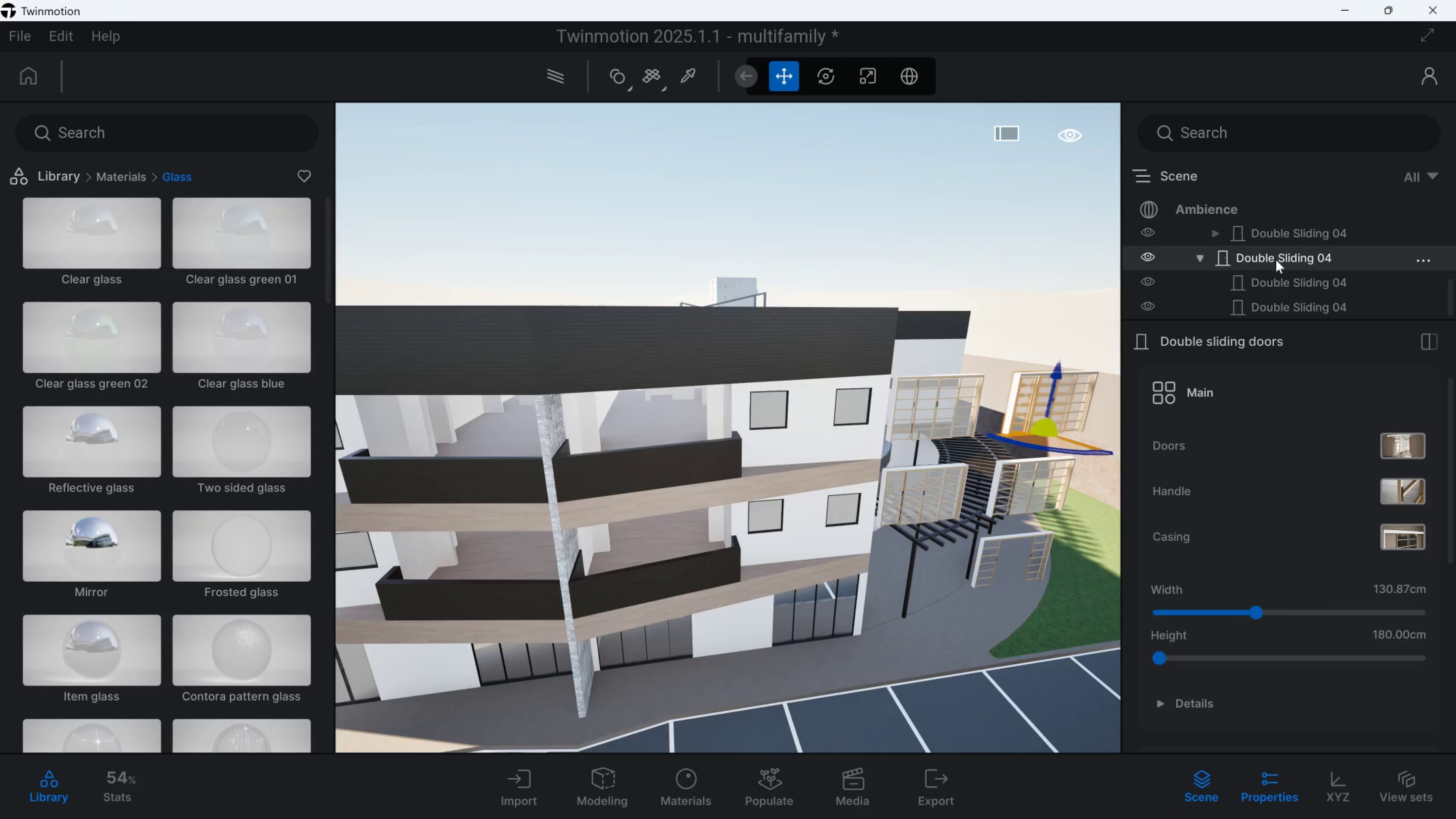 
scroll: coordinate [1265, 260], scroll_direction: up, amount: 1.0
 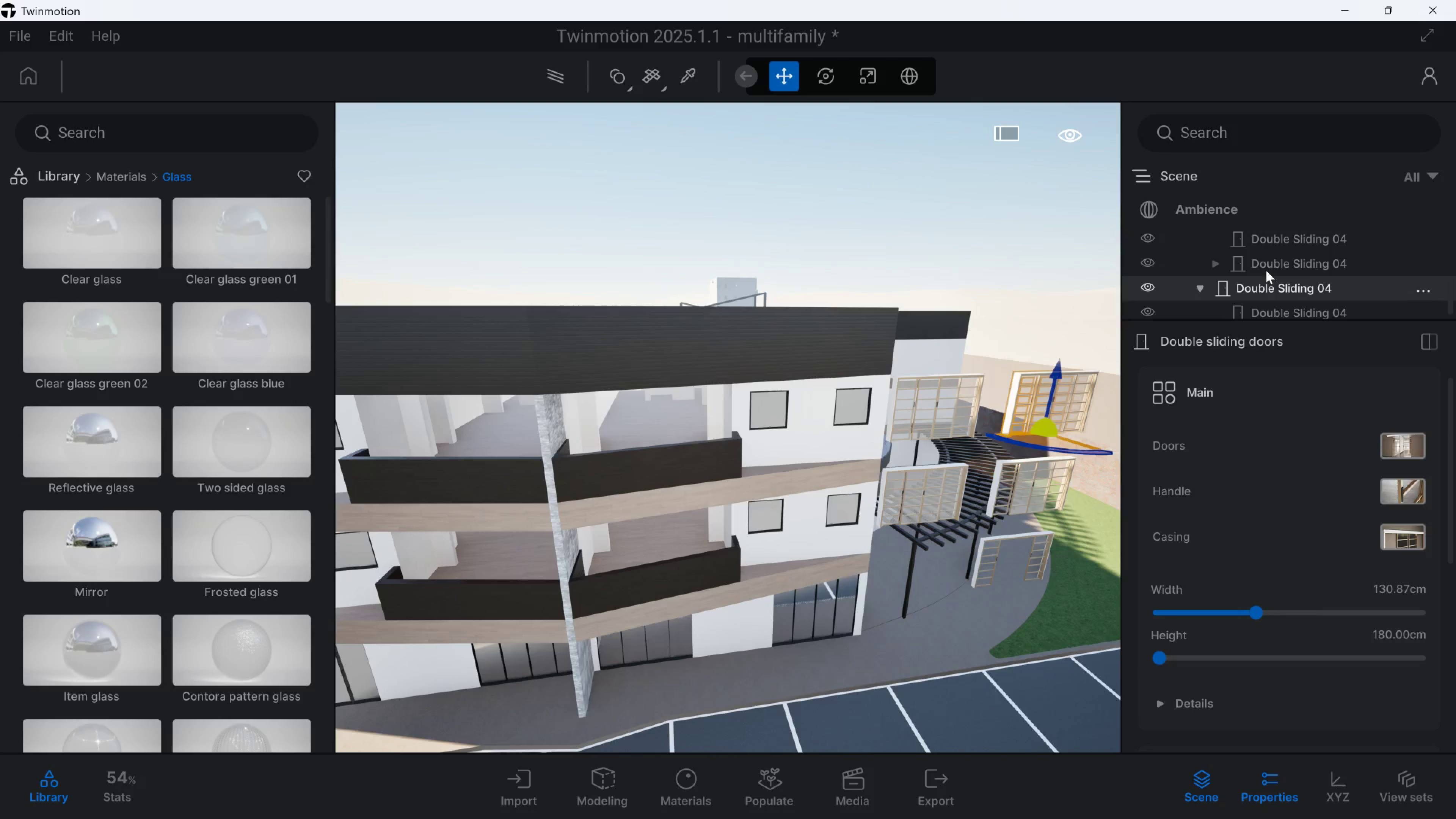 
left_click([1268, 267])
 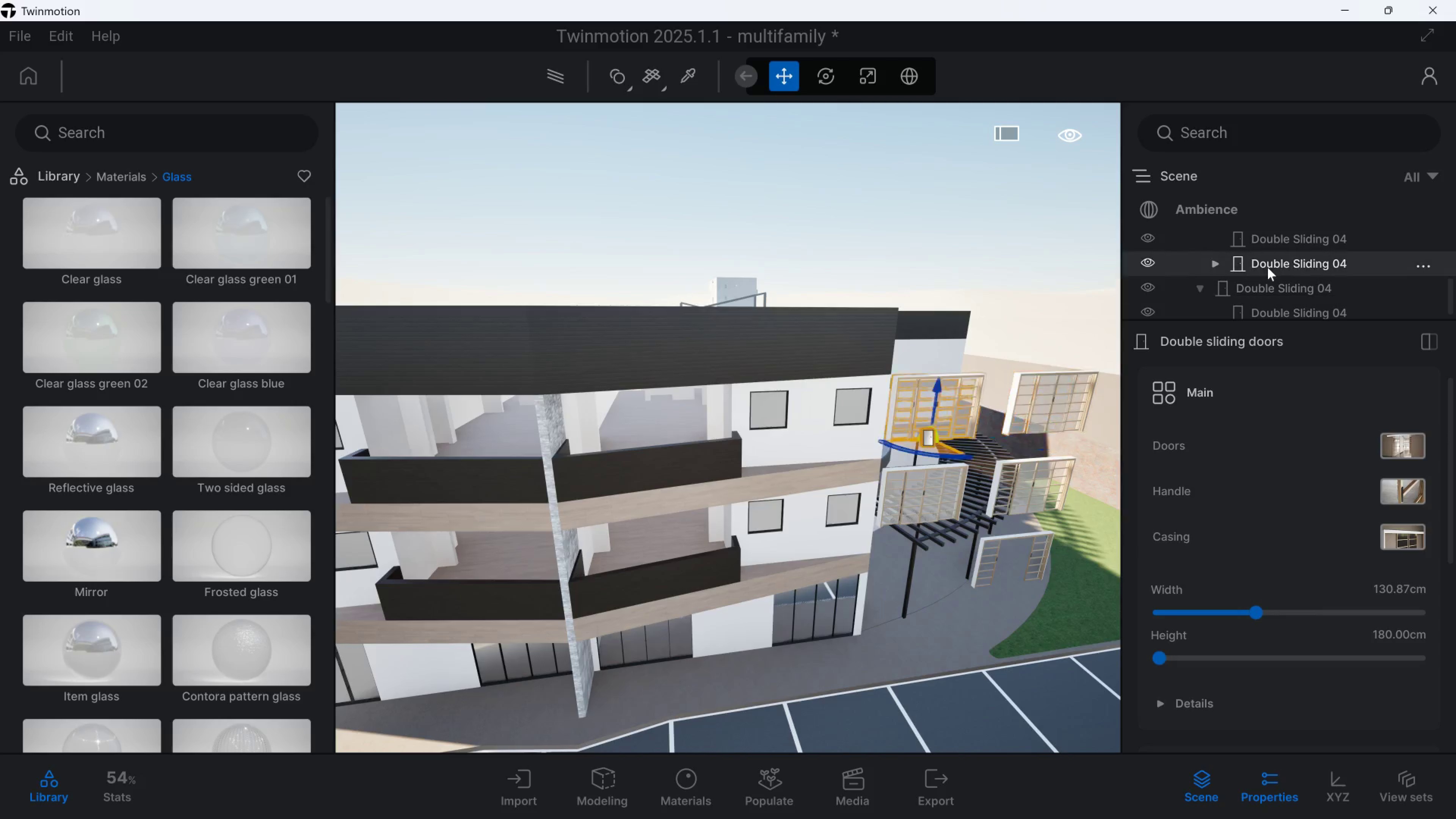 
scroll: coordinate [1268, 267], scroll_direction: up, amount: 2.0
 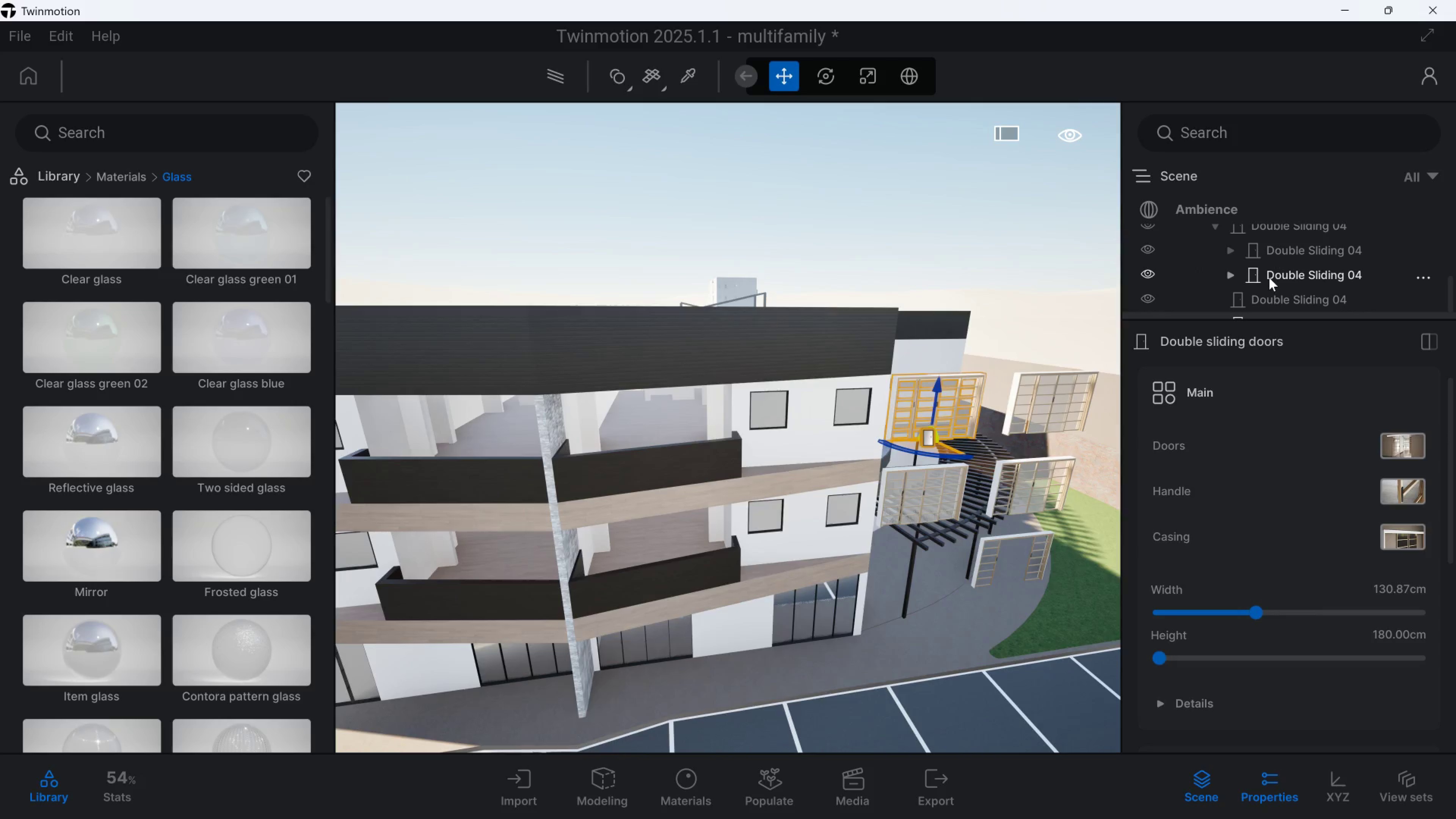 
left_click([1269, 278])
 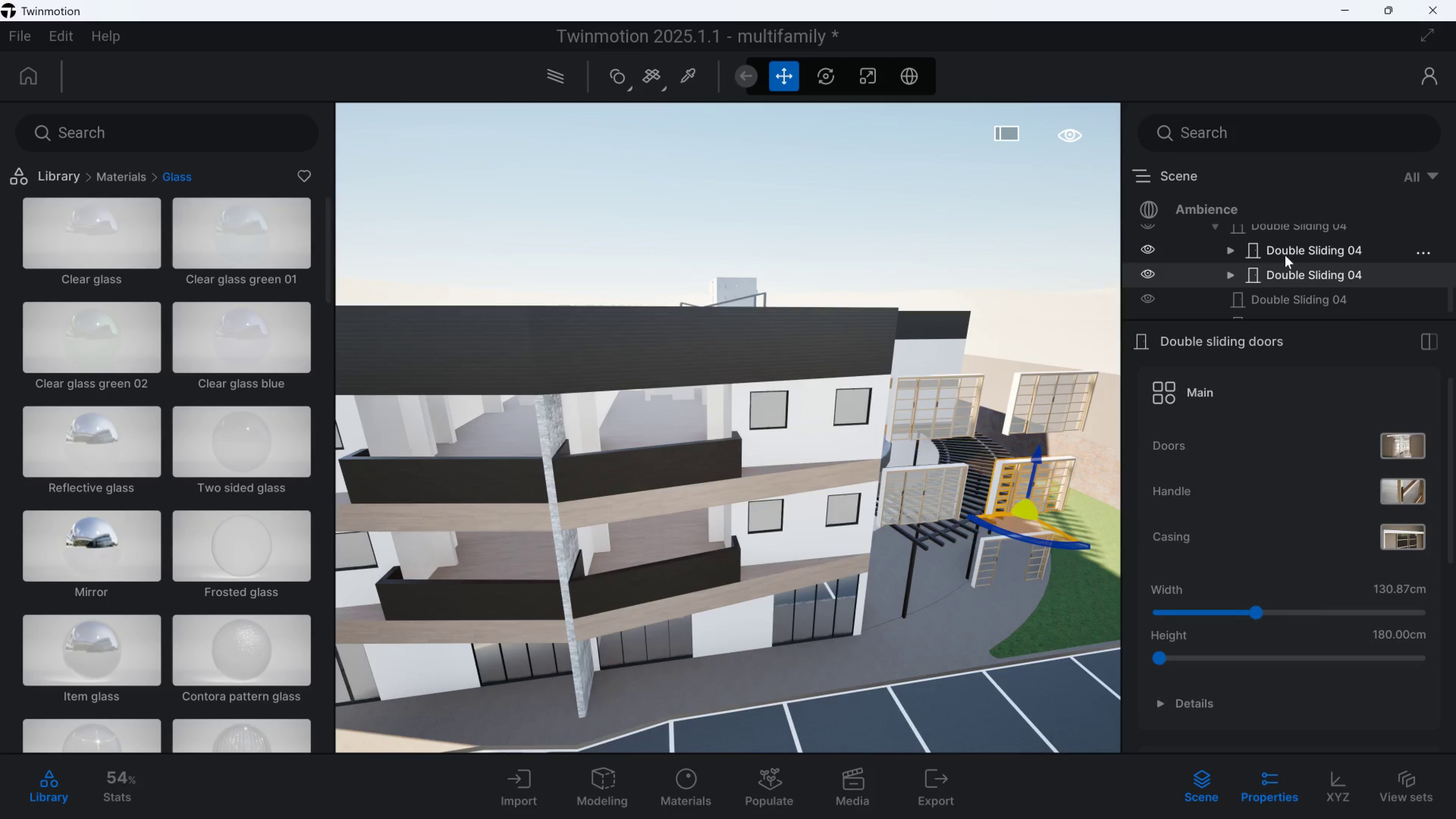 
left_click([1285, 255])
 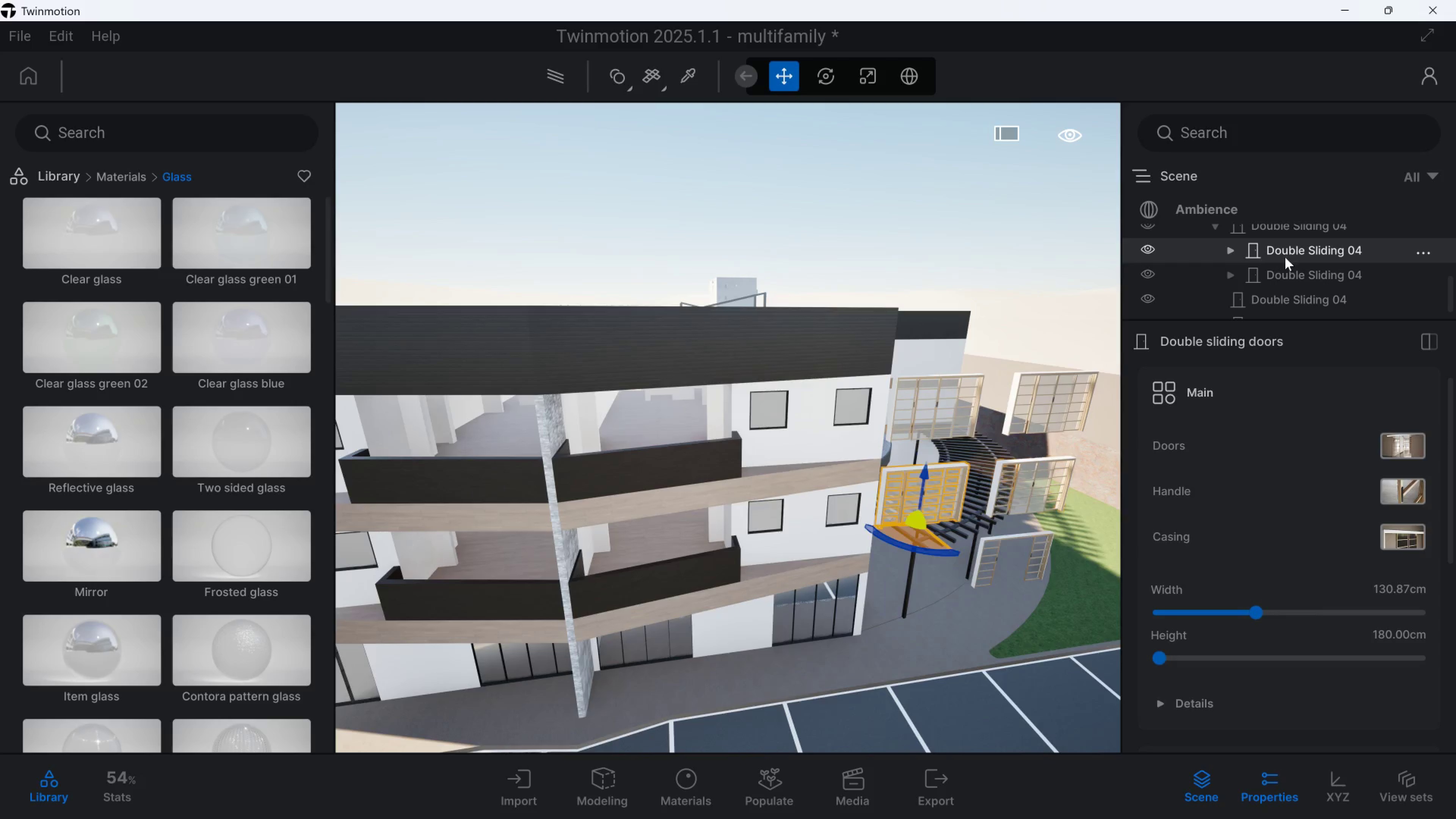 
scroll: coordinate [1285, 258], scroll_direction: up, amount: 2.0
 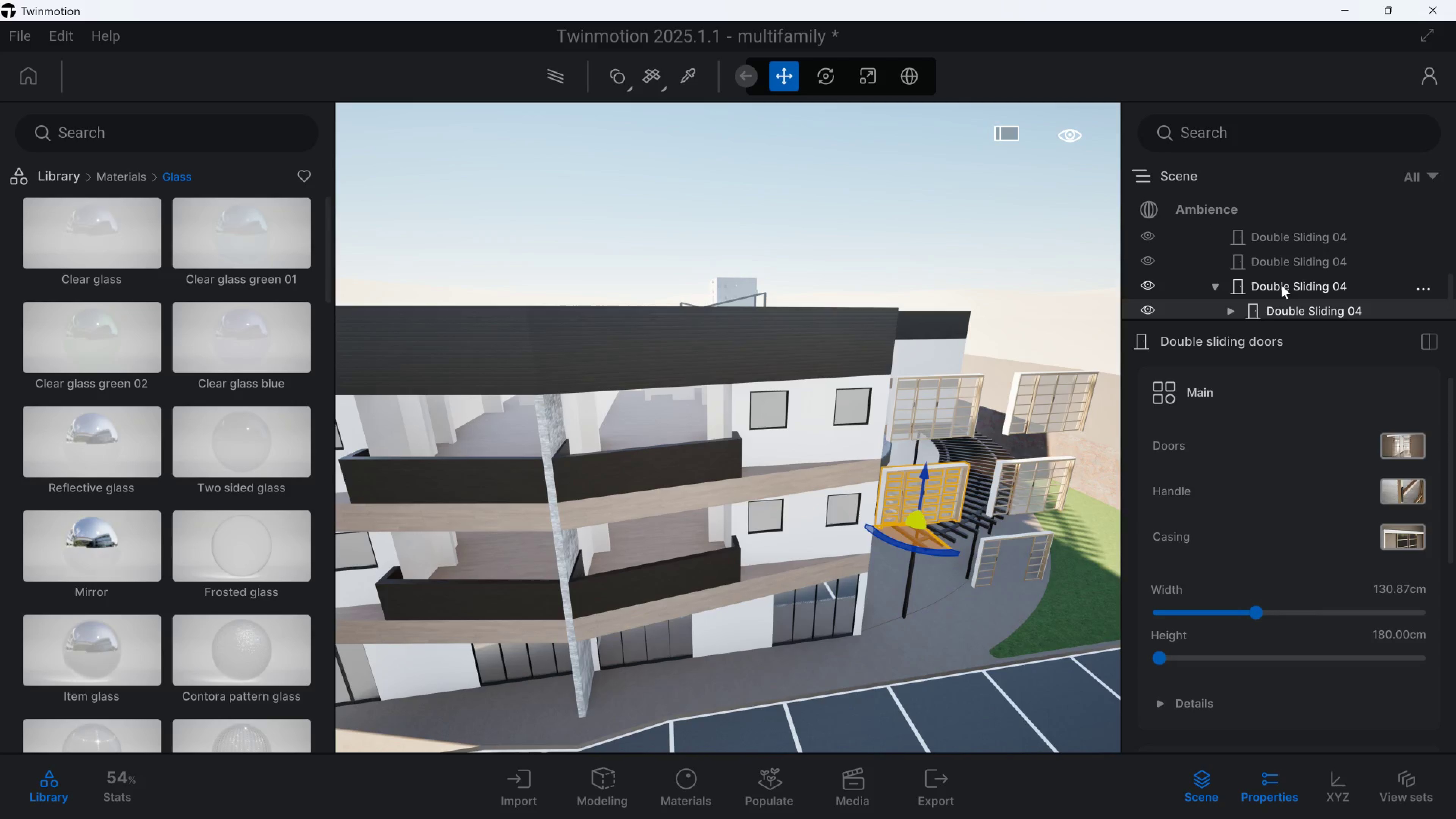 
left_click([1282, 285])
 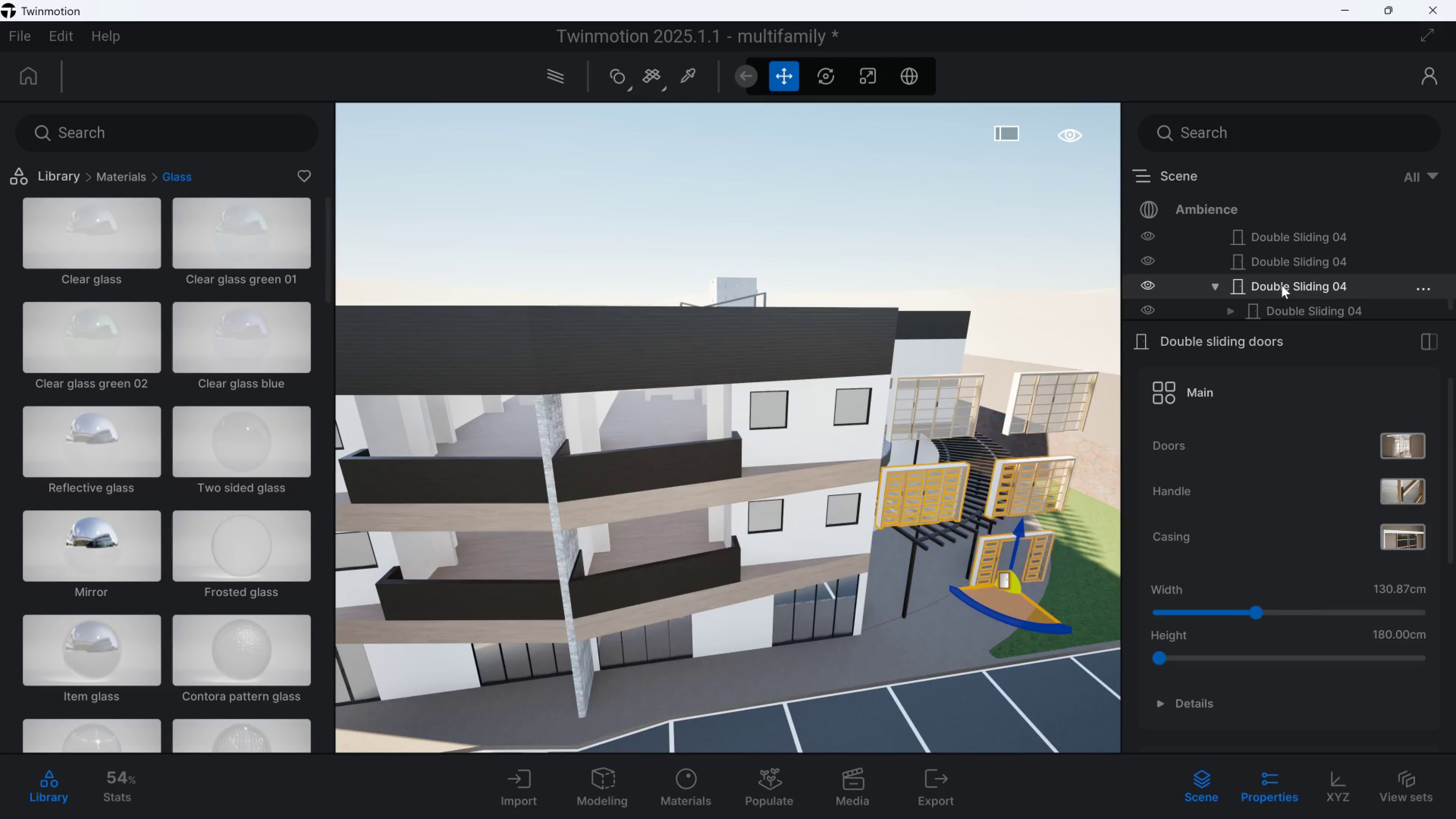 
scroll: coordinate [1274, 285], scroll_direction: down, amount: 1.0
 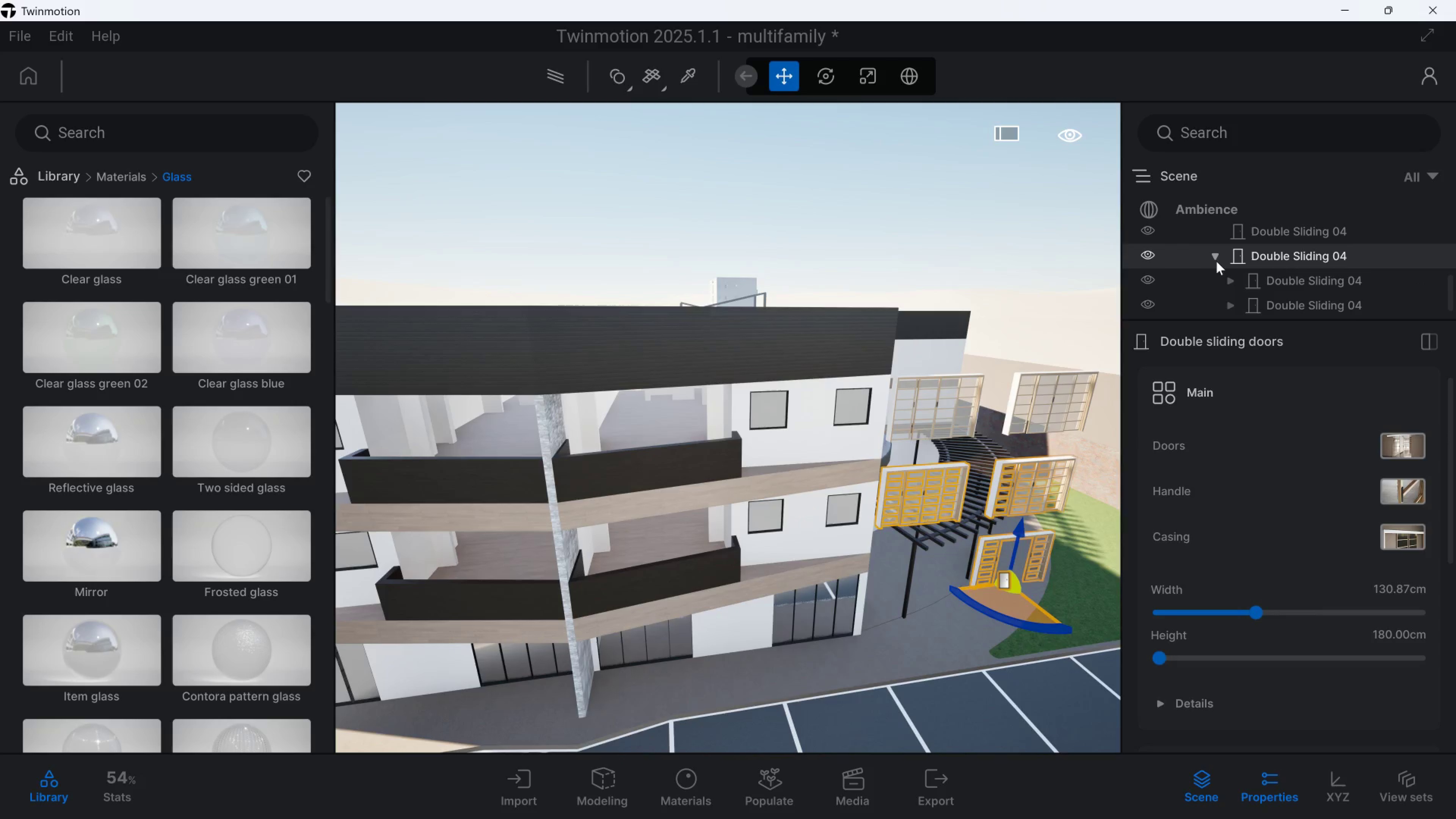 
left_click([1216, 258])
 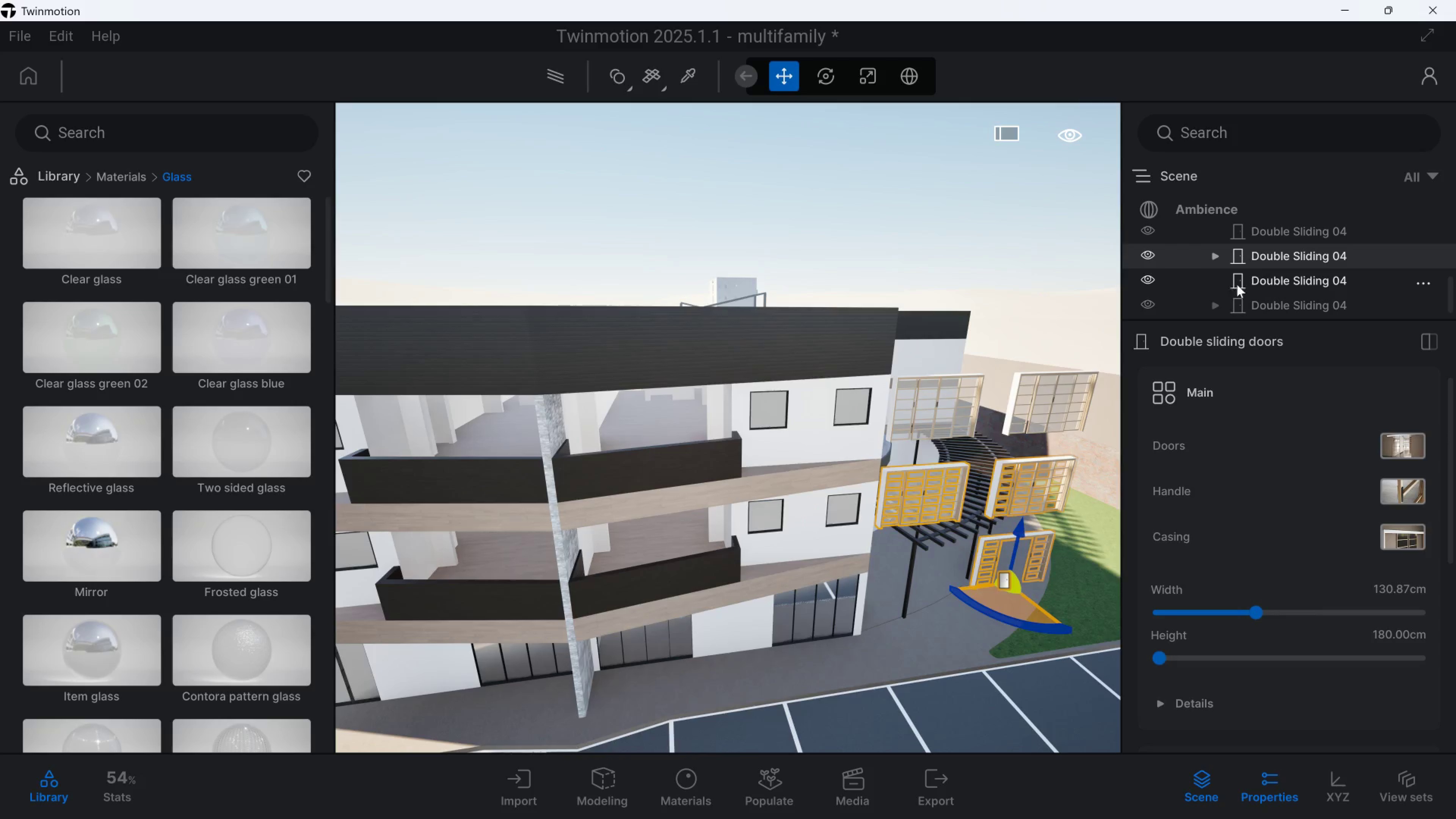 
left_click([1278, 256])
 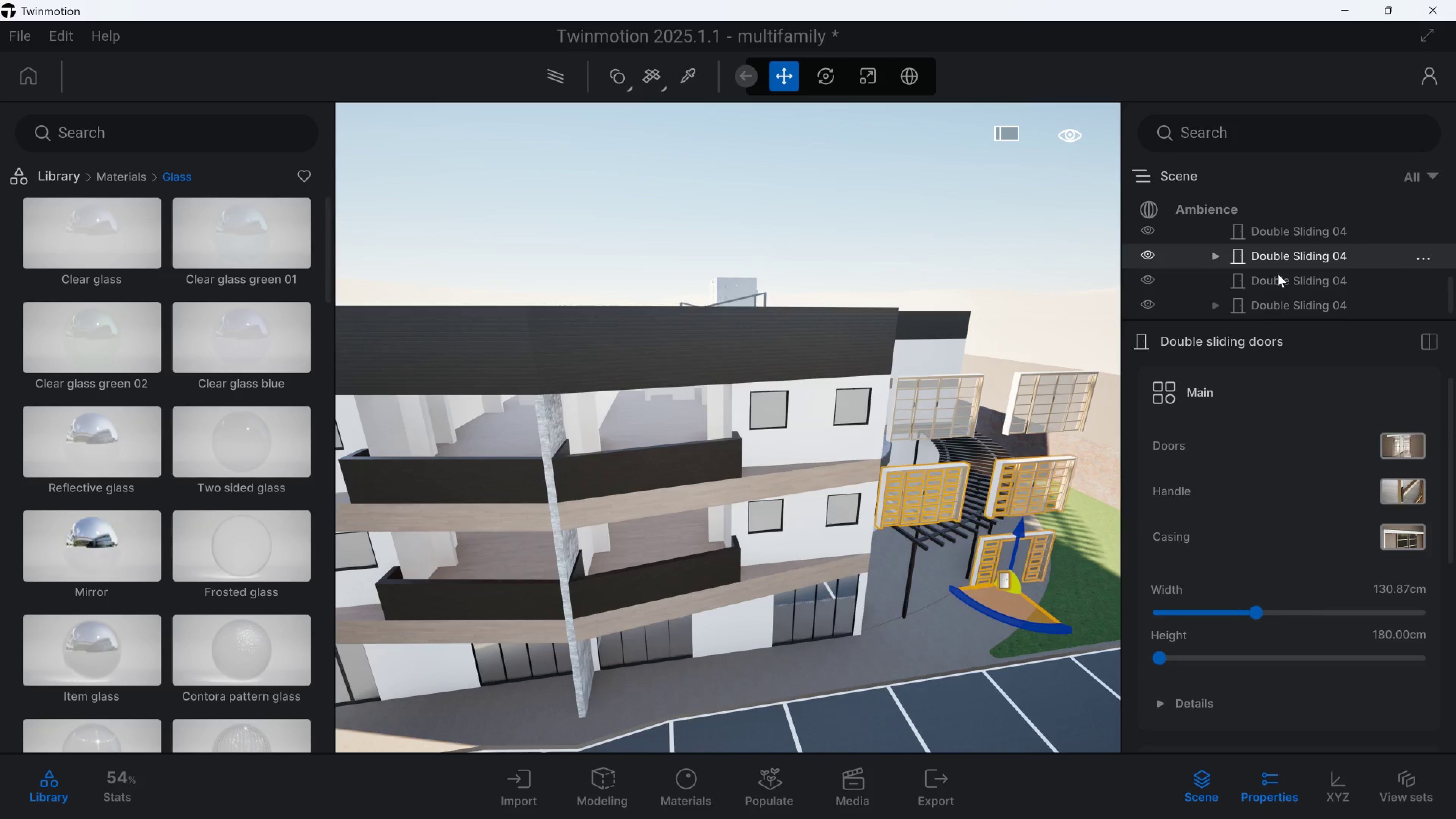 
left_click([1278, 276])
 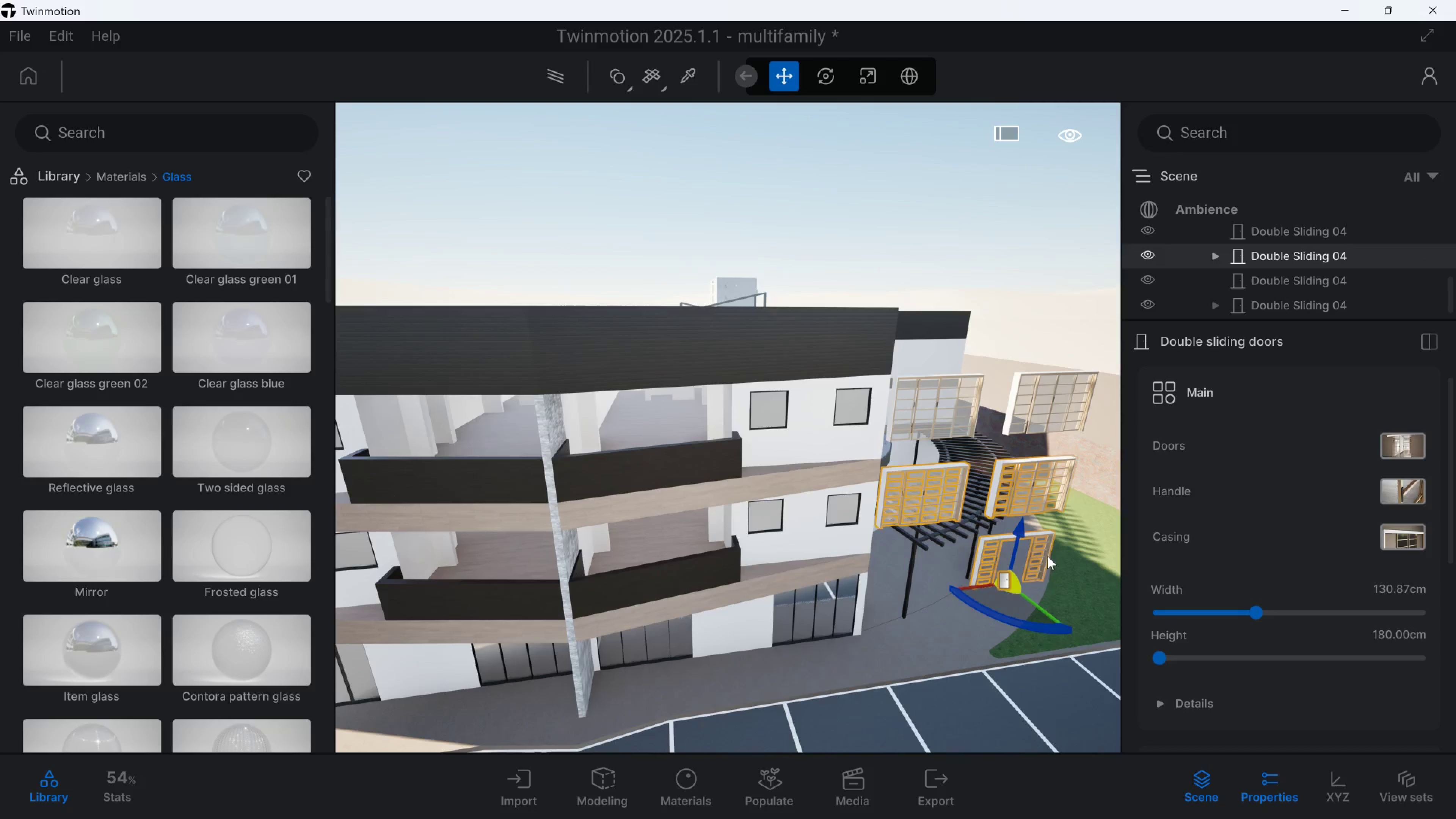 
left_click([1046, 542])
 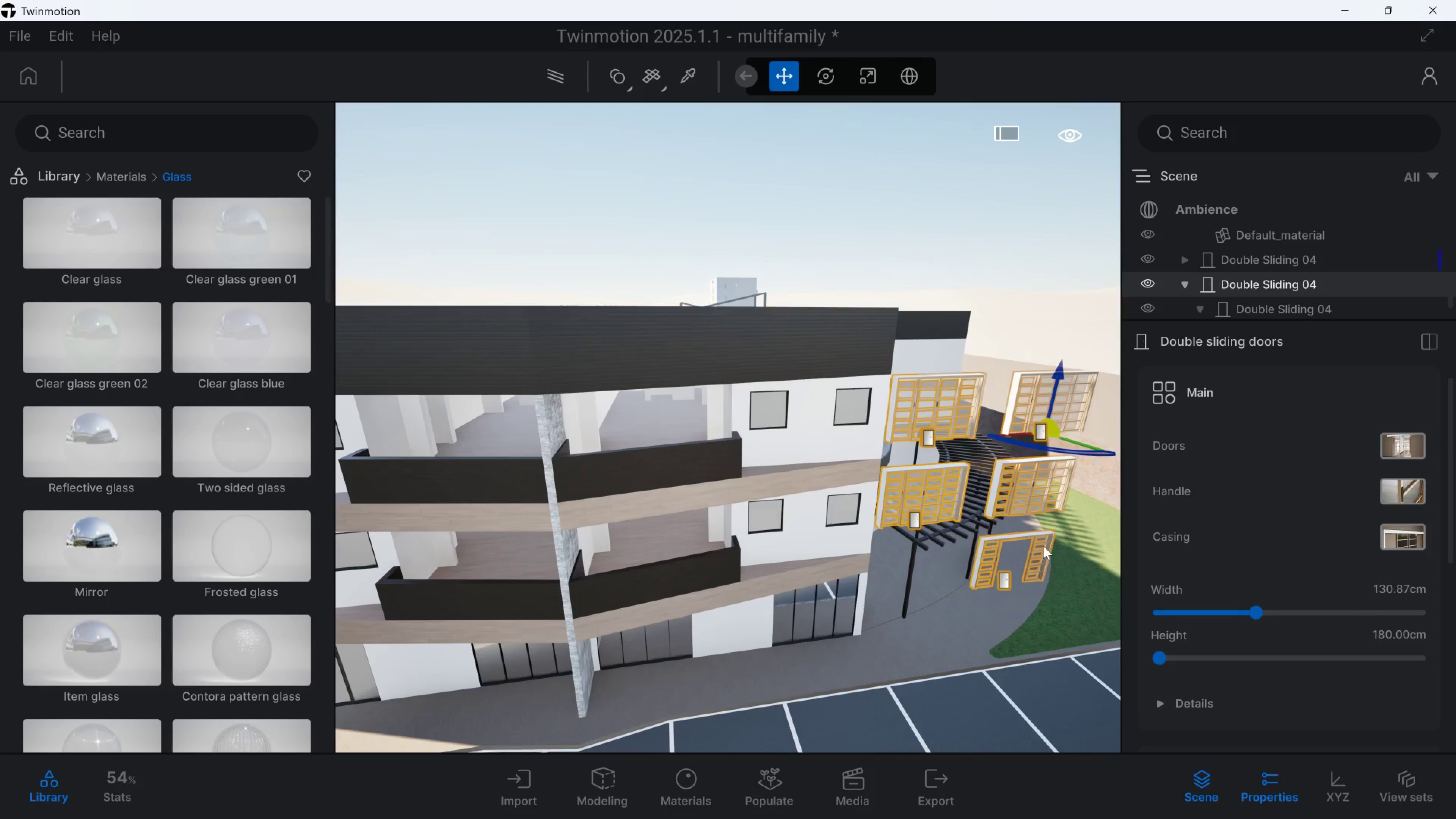 
double_click([1038, 552])
 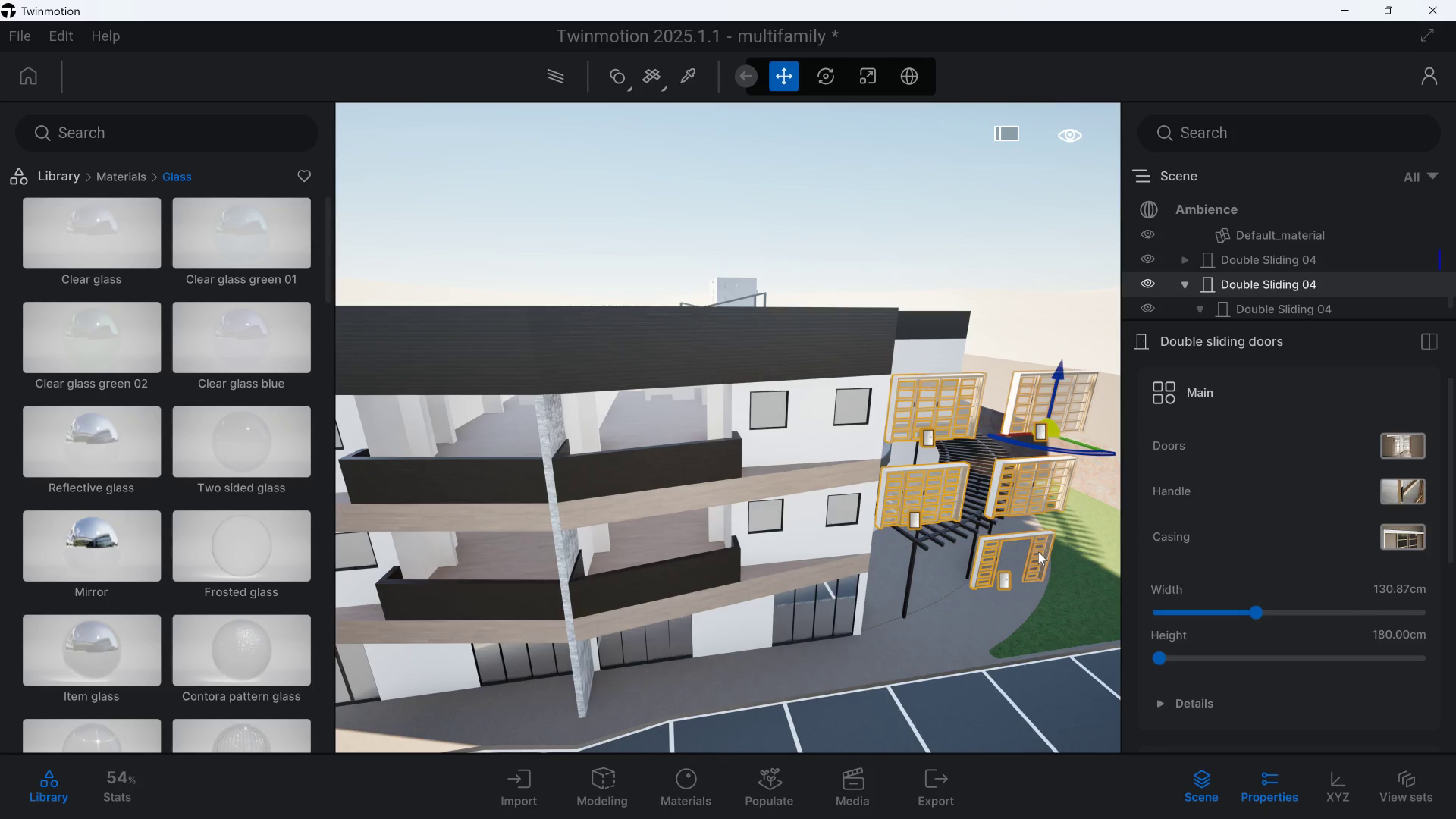 
triple_click([1038, 552])
 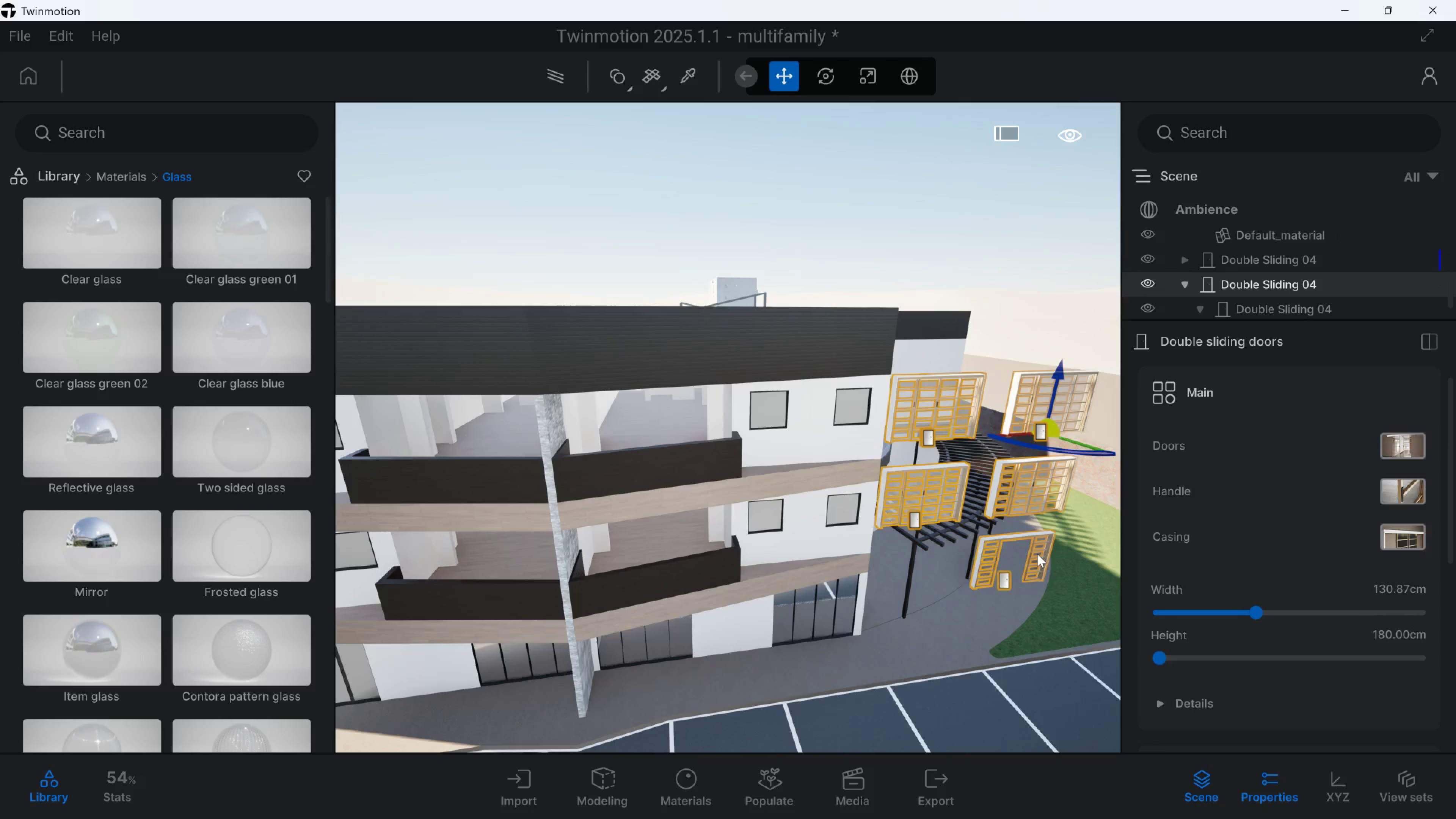 
right_click([1037, 554])
 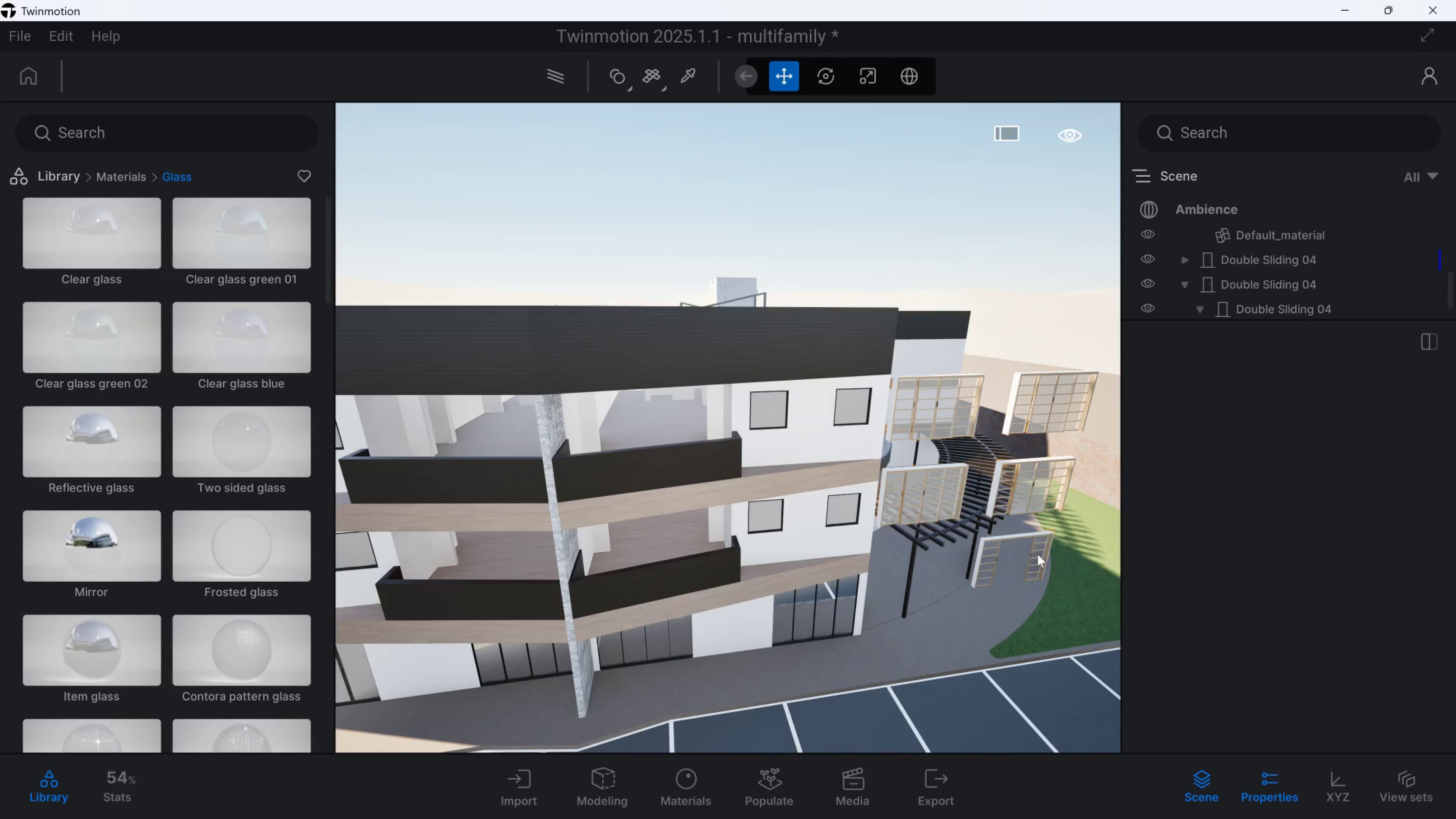 
left_click([1037, 554])
 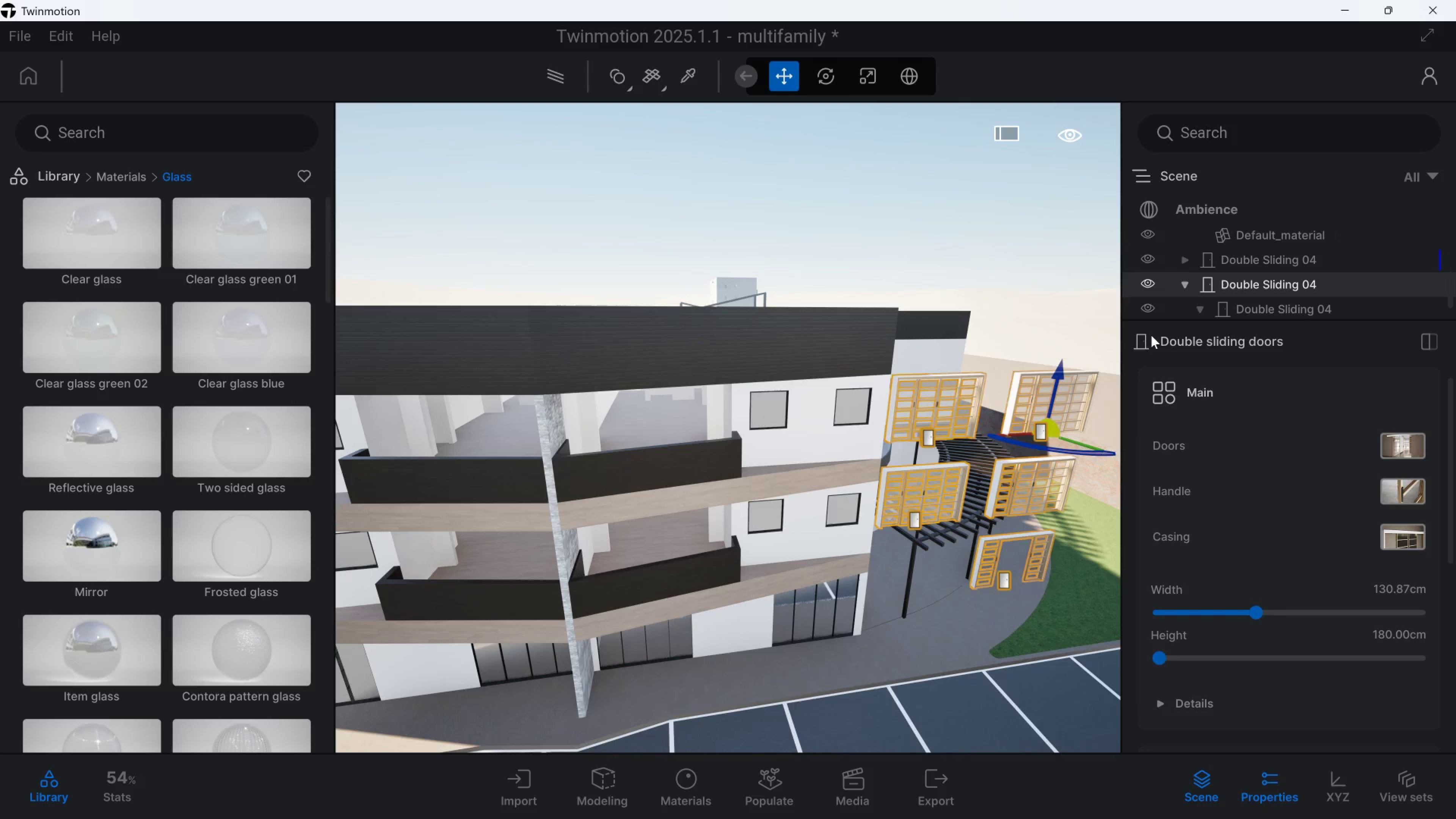 
scroll: coordinate [1205, 303], scroll_direction: down, amount: 1.0
 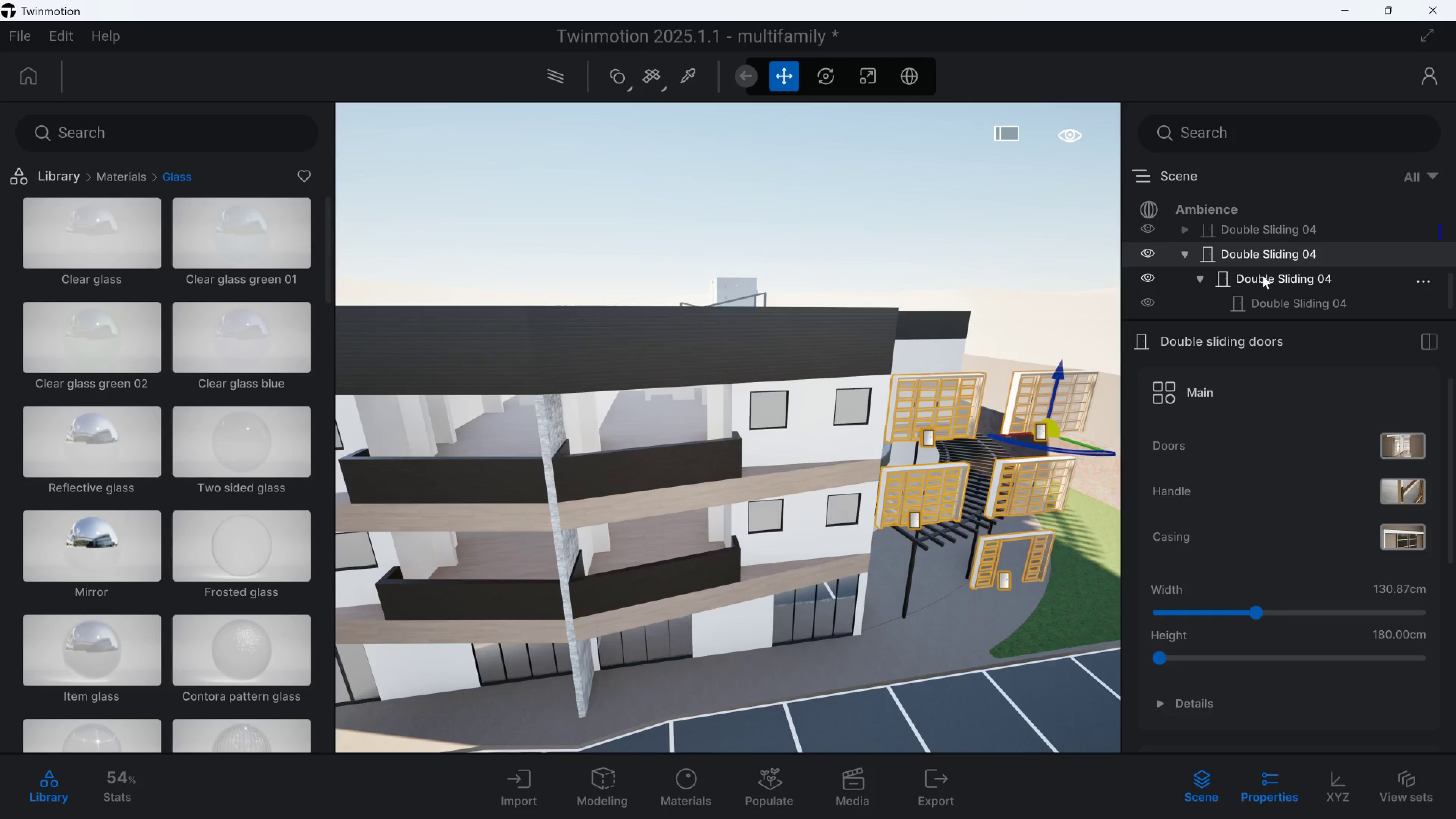 
left_click([1263, 275])
 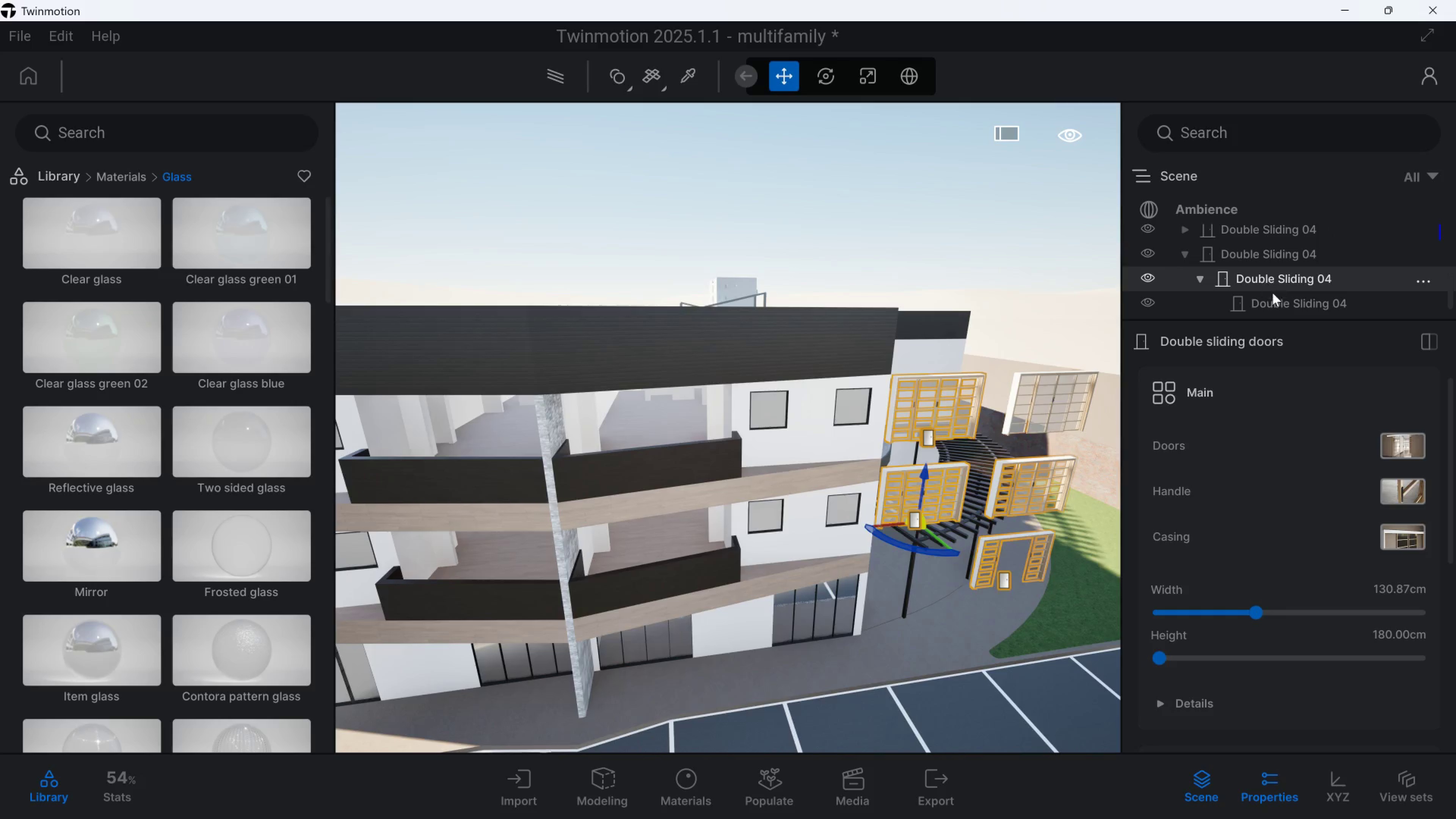 
scroll: coordinate [1275, 298], scroll_direction: down, amount: 1.0
 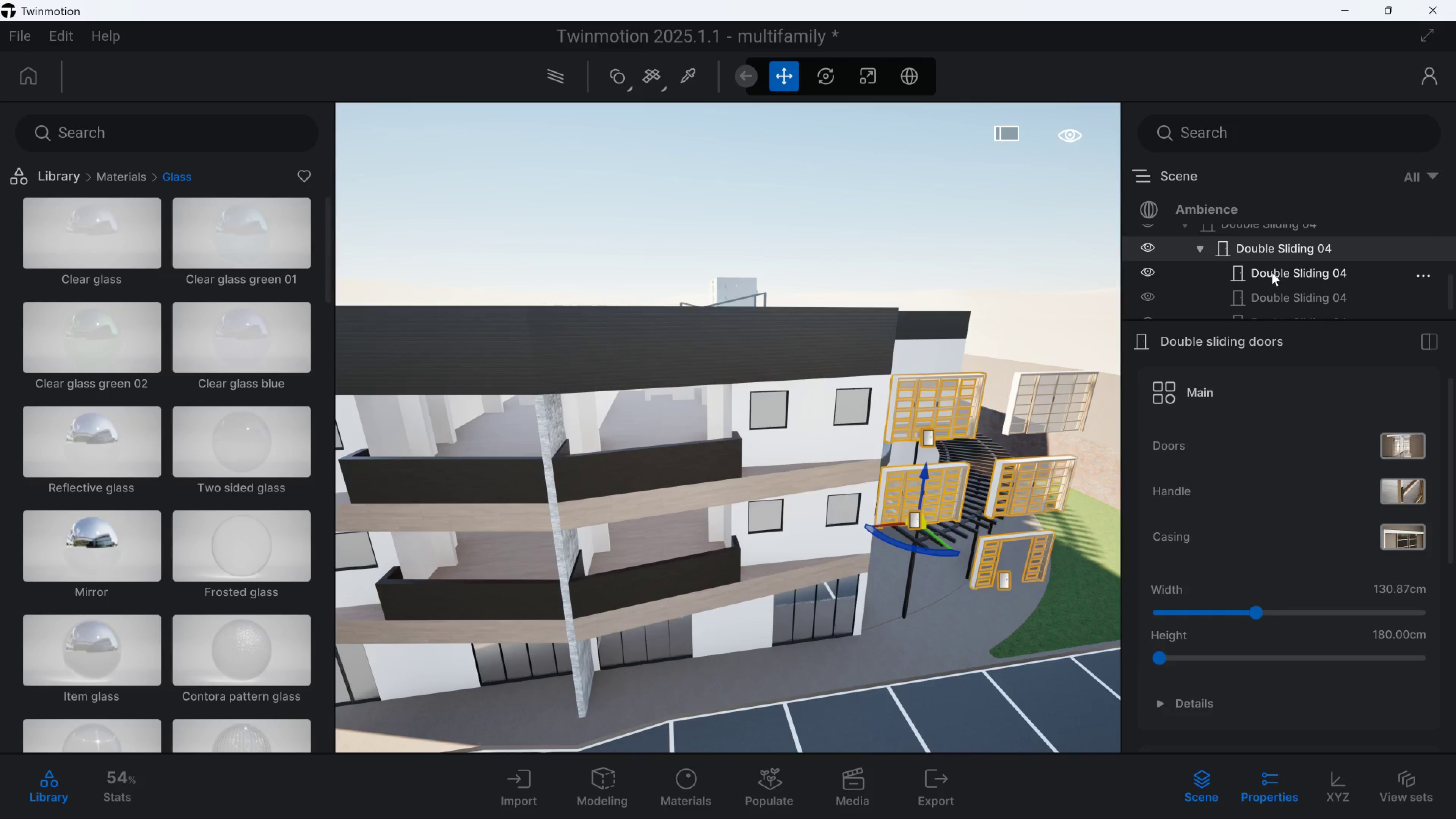 
left_click([1272, 271])
 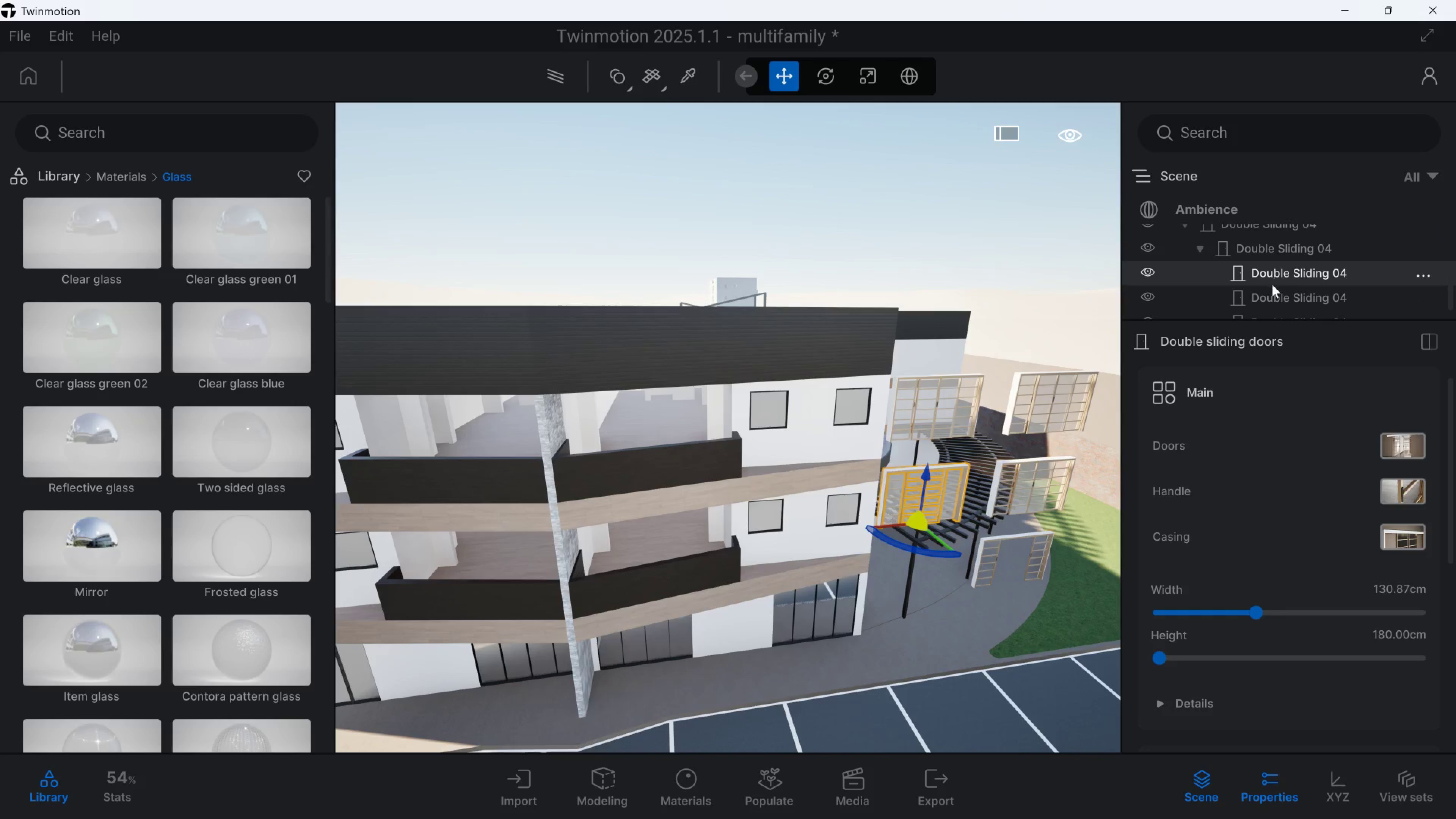 
left_click([1272, 291])
 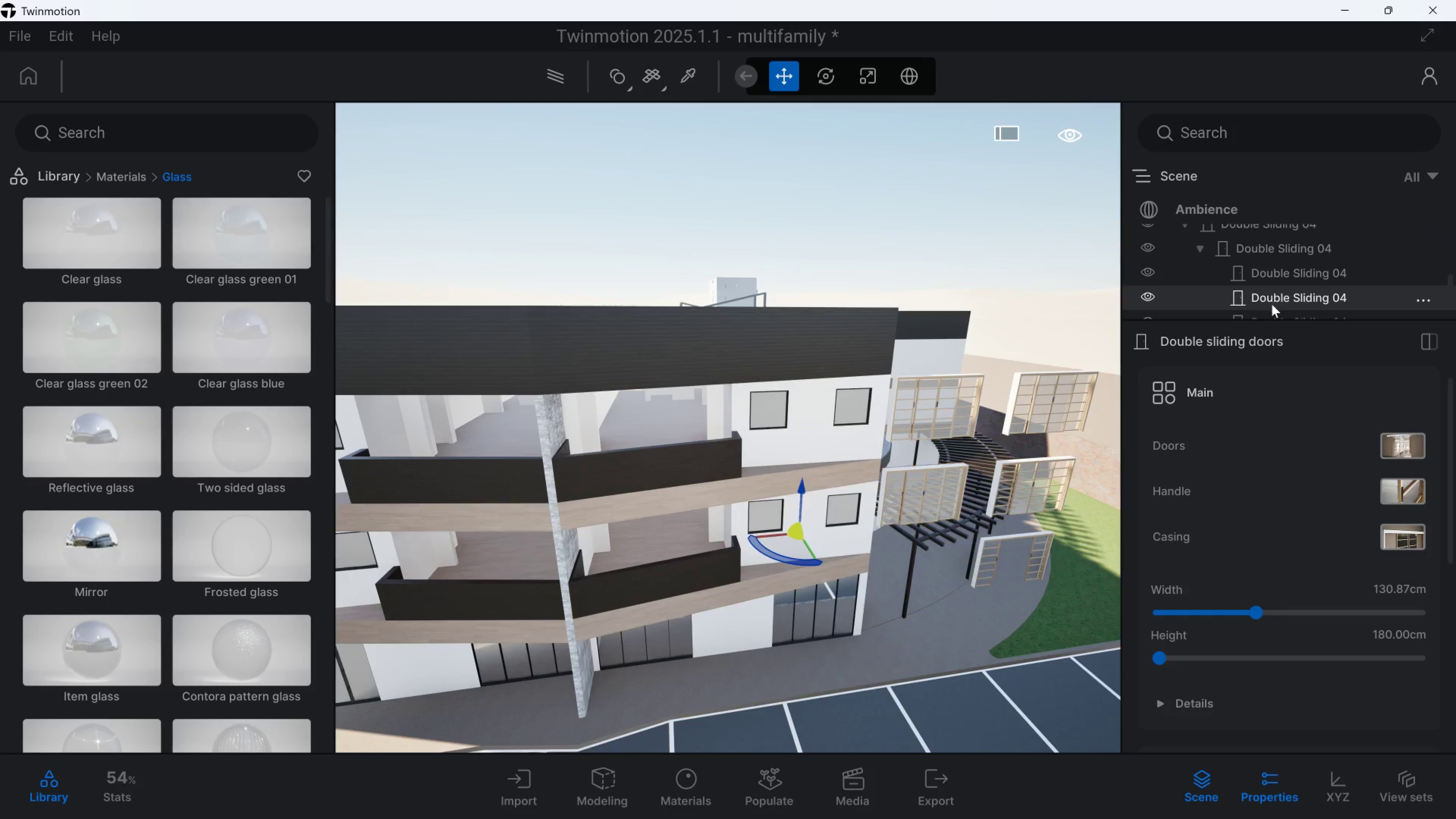 
scroll: coordinate [1272, 305], scroll_direction: down, amount: 1.0
 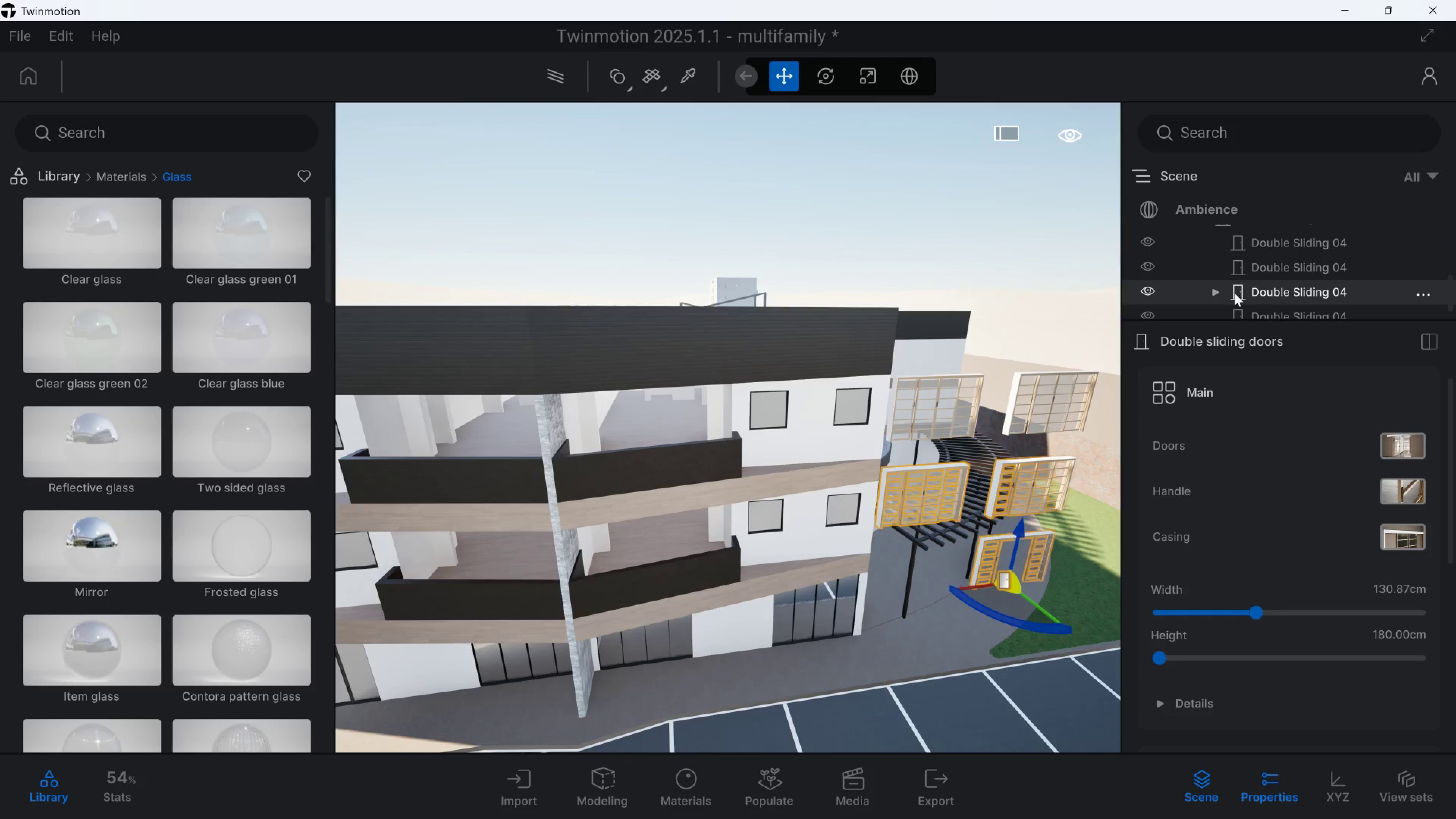 
left_click([1215, 292])
 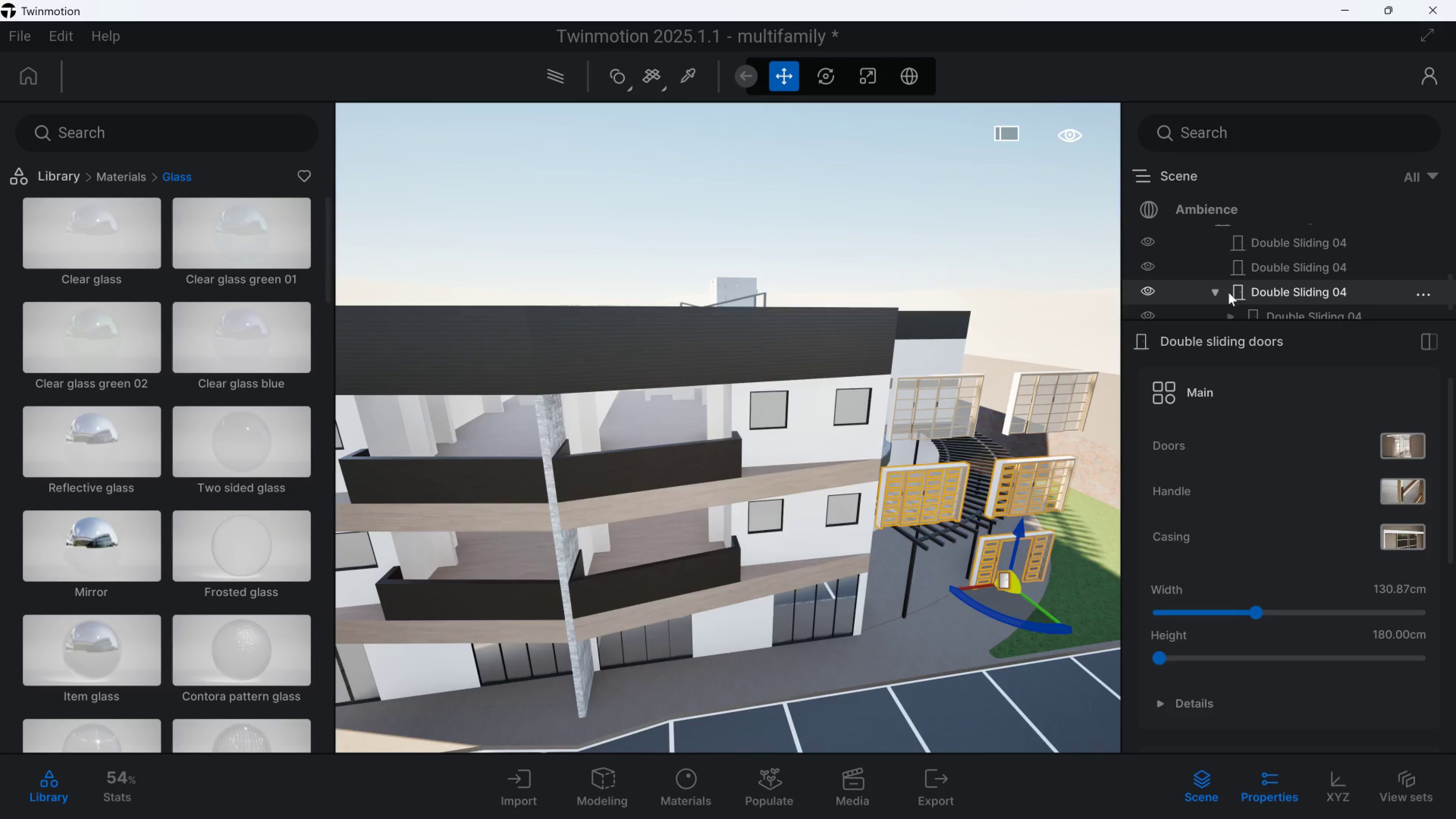 
scroll: coordinate [1238, 292], scroll_direction: down, amount: 2.0
 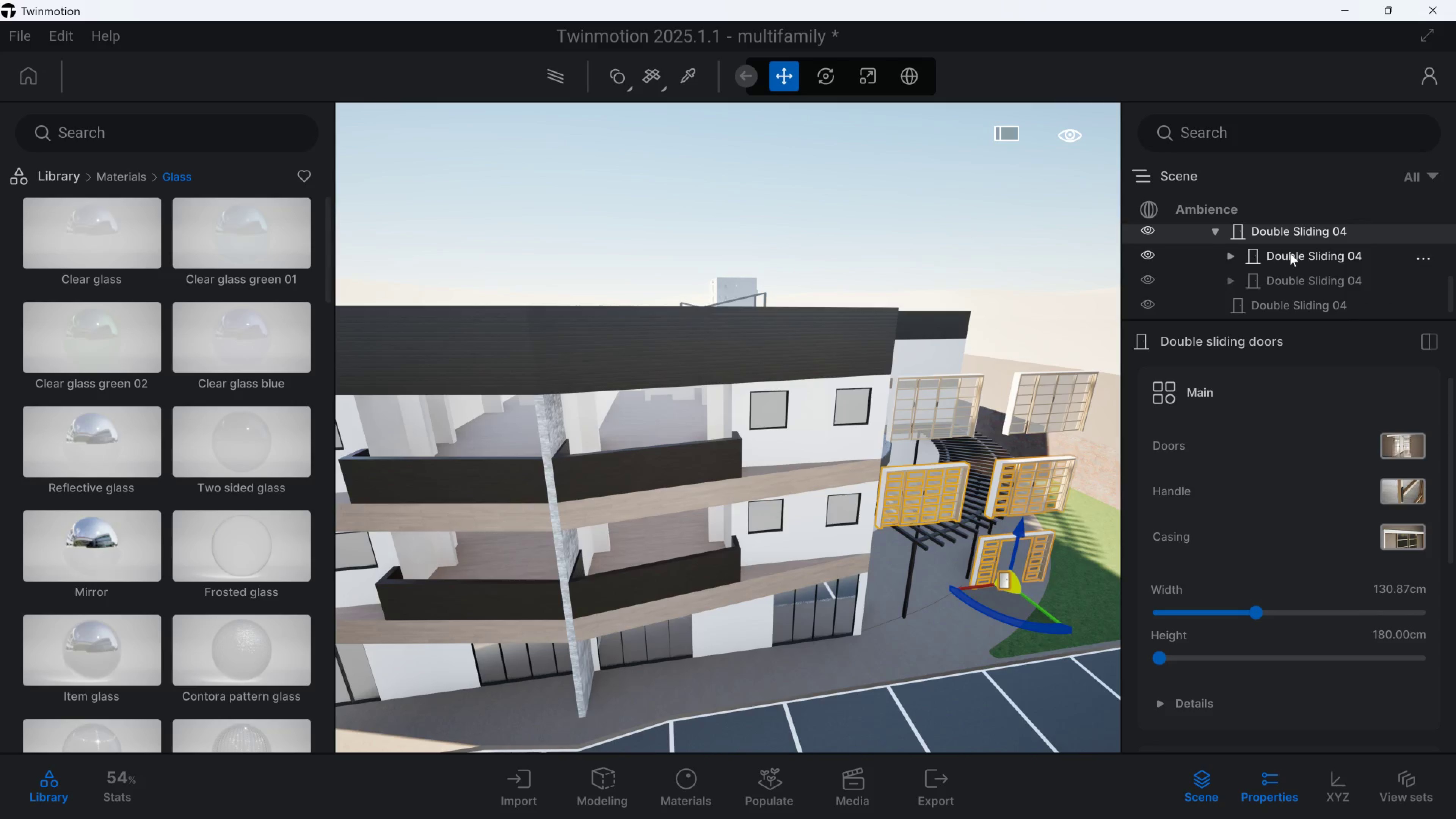 
left_click([1290, 253])
 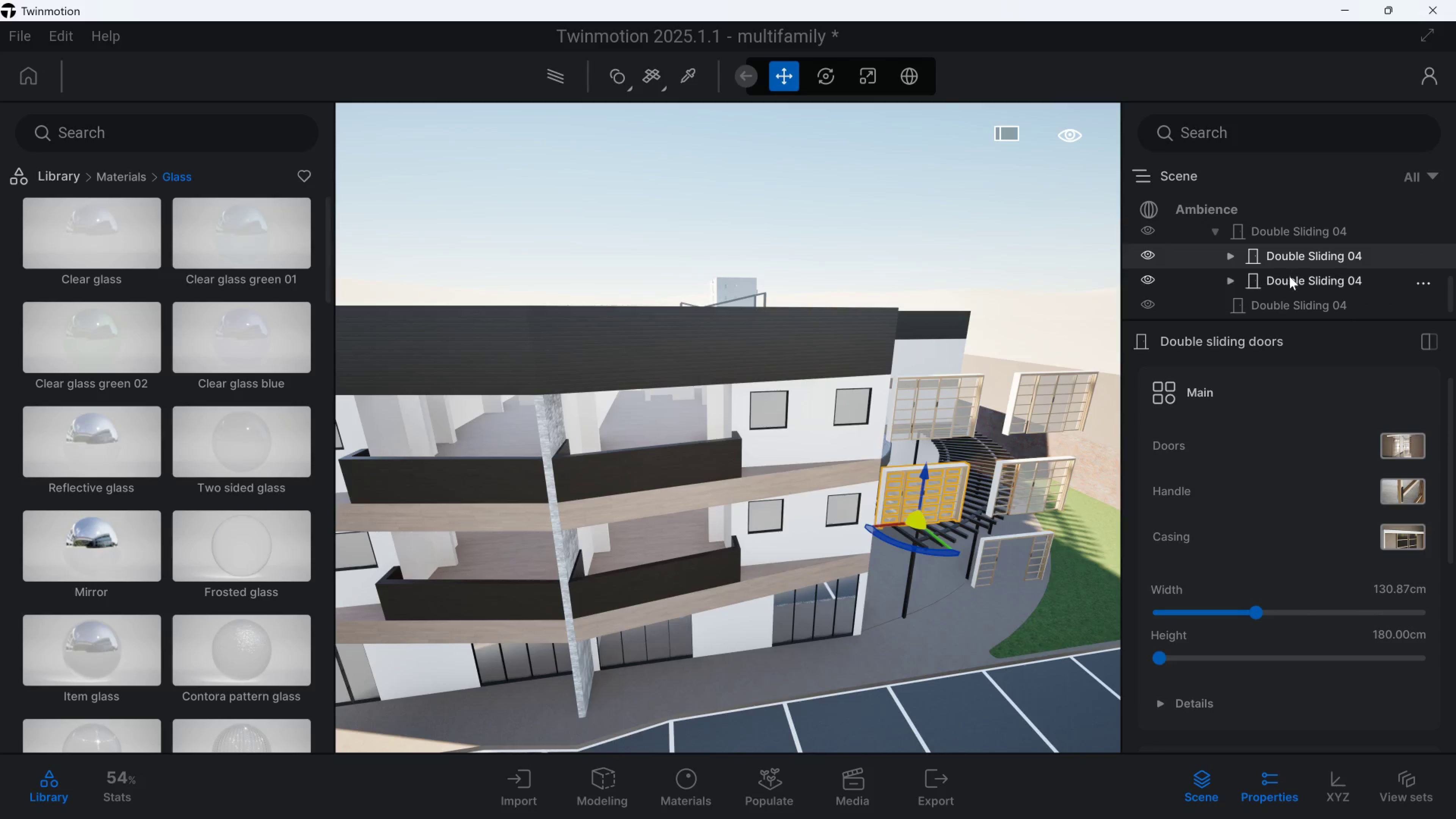 
left_click([1287, 283])
 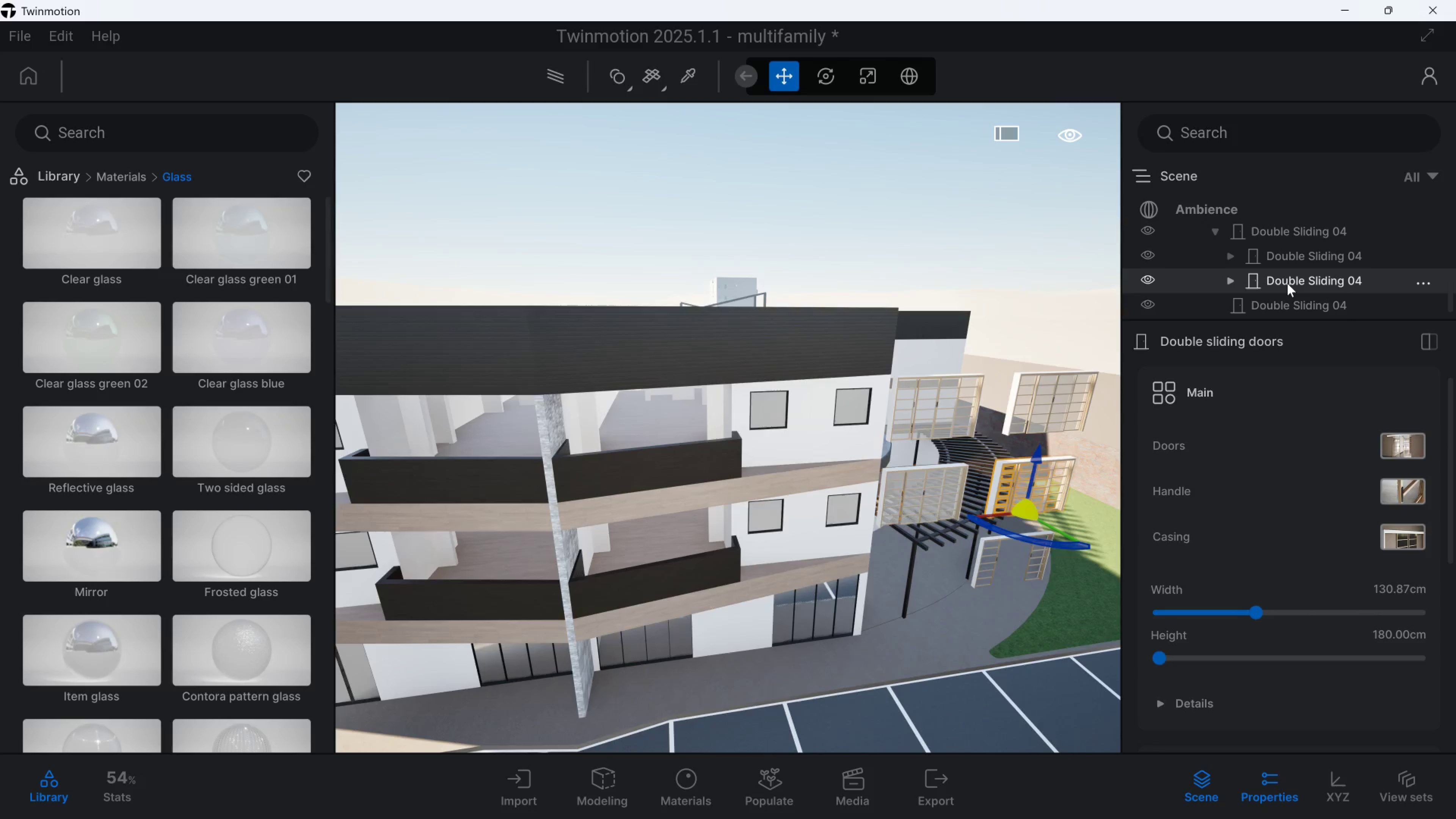 
scroll: coordinate [1281, 283], scroll_direction: down, amount: 2.0
 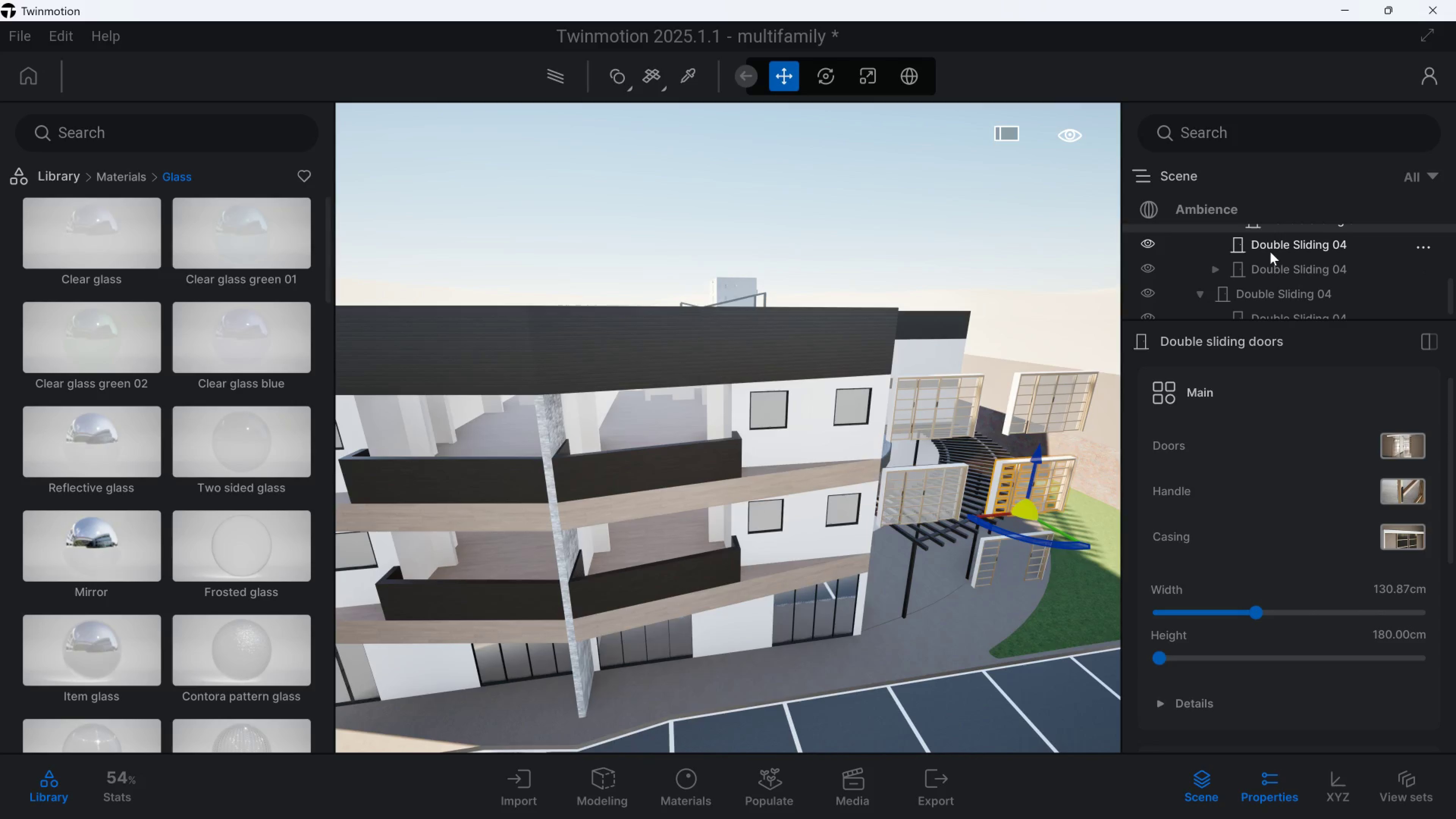 
left_click([1270, 249])
 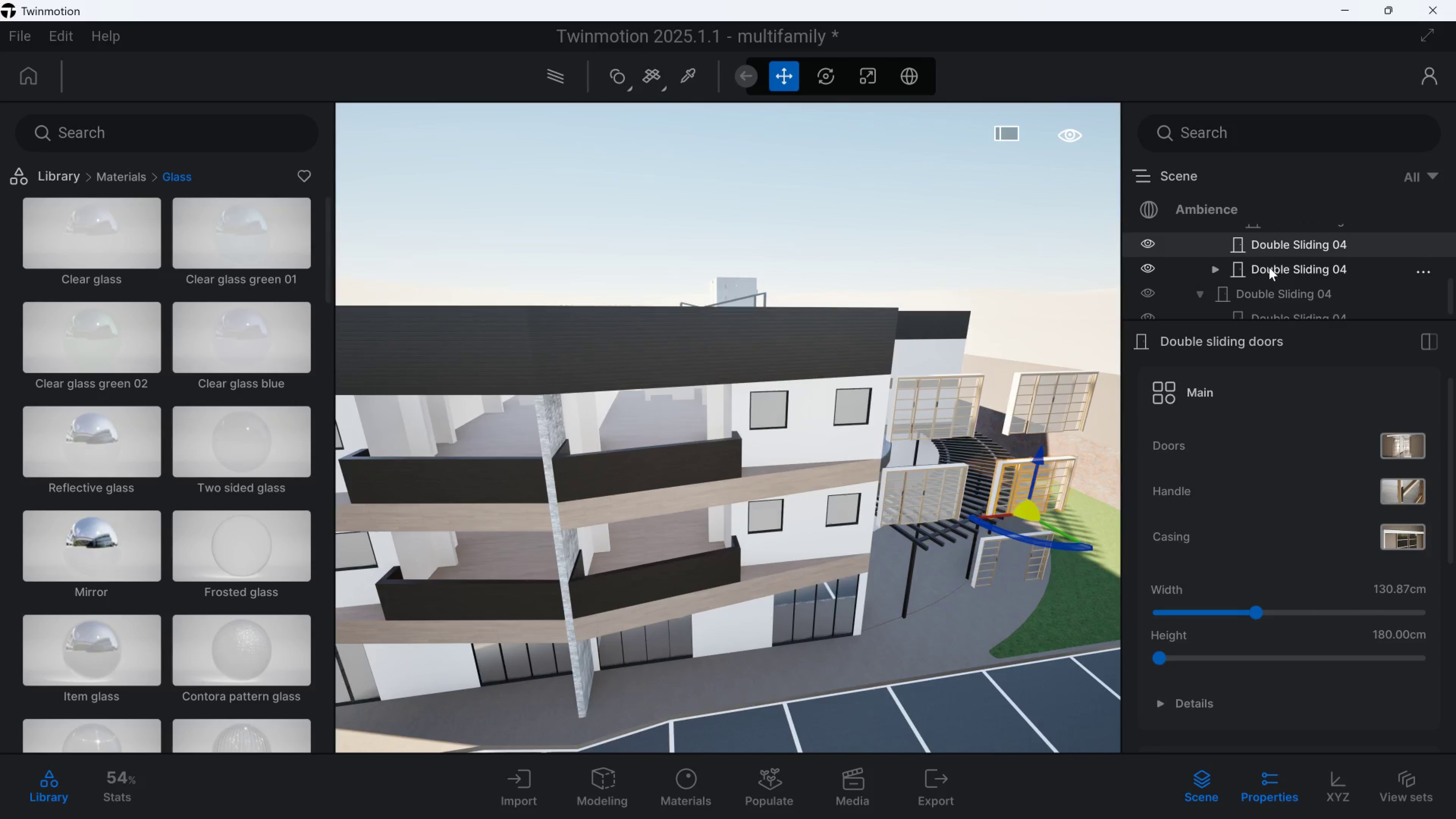 
left_click([1269, 267])
 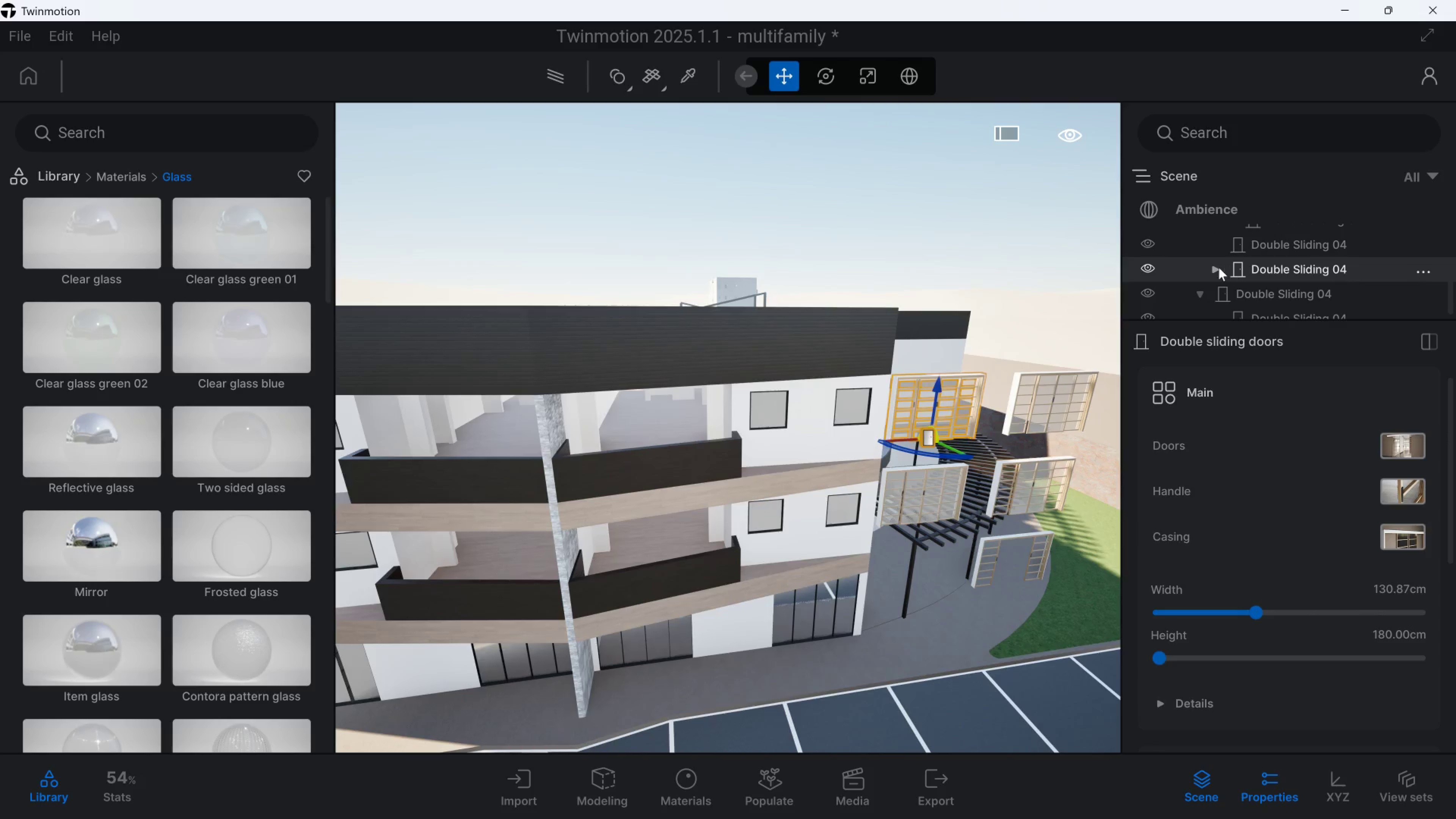 
left_click([1217, 267])
 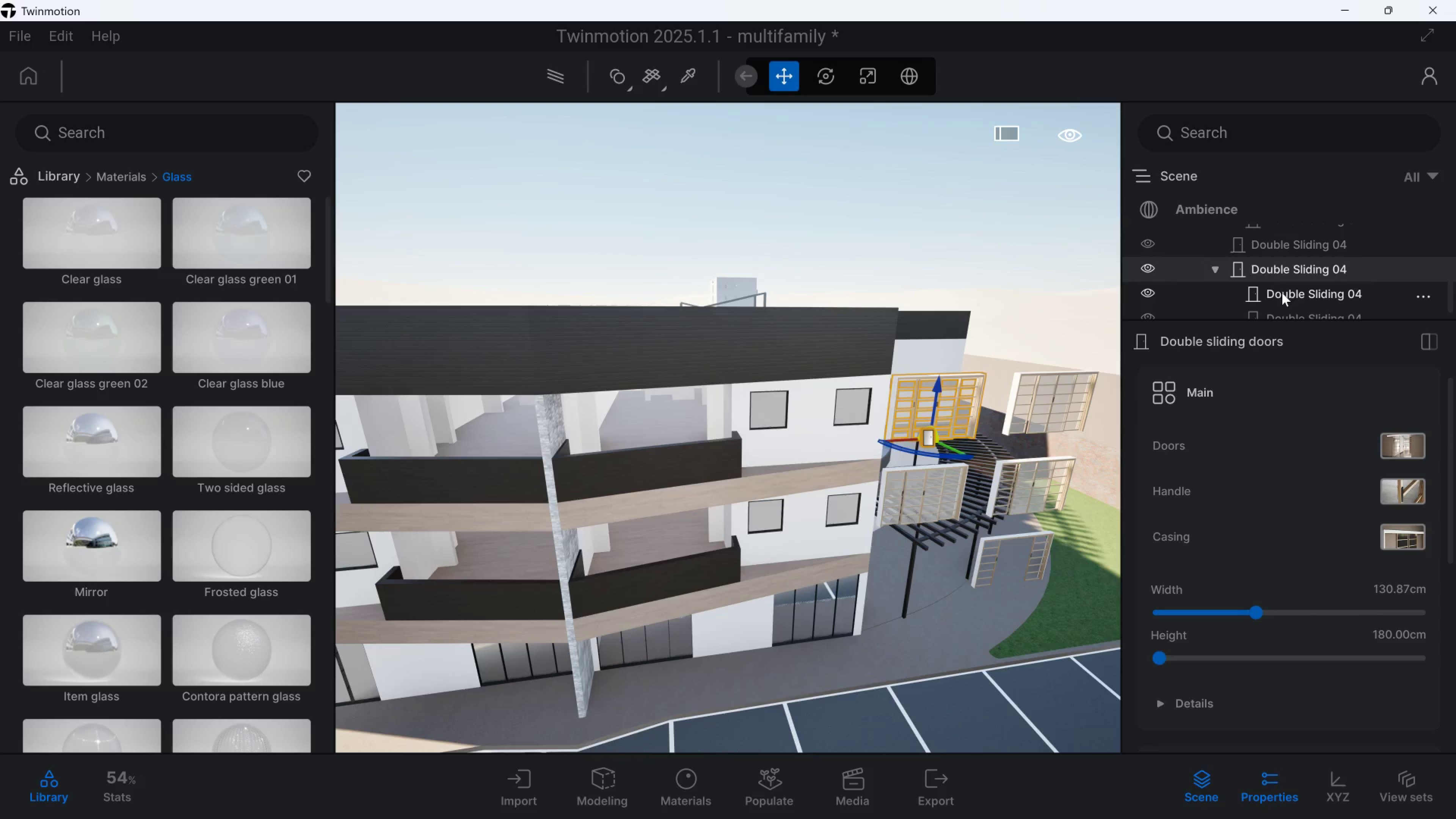 
scroll: coordinate [1282, 298], scroll_direction: down, amount: 2.0
 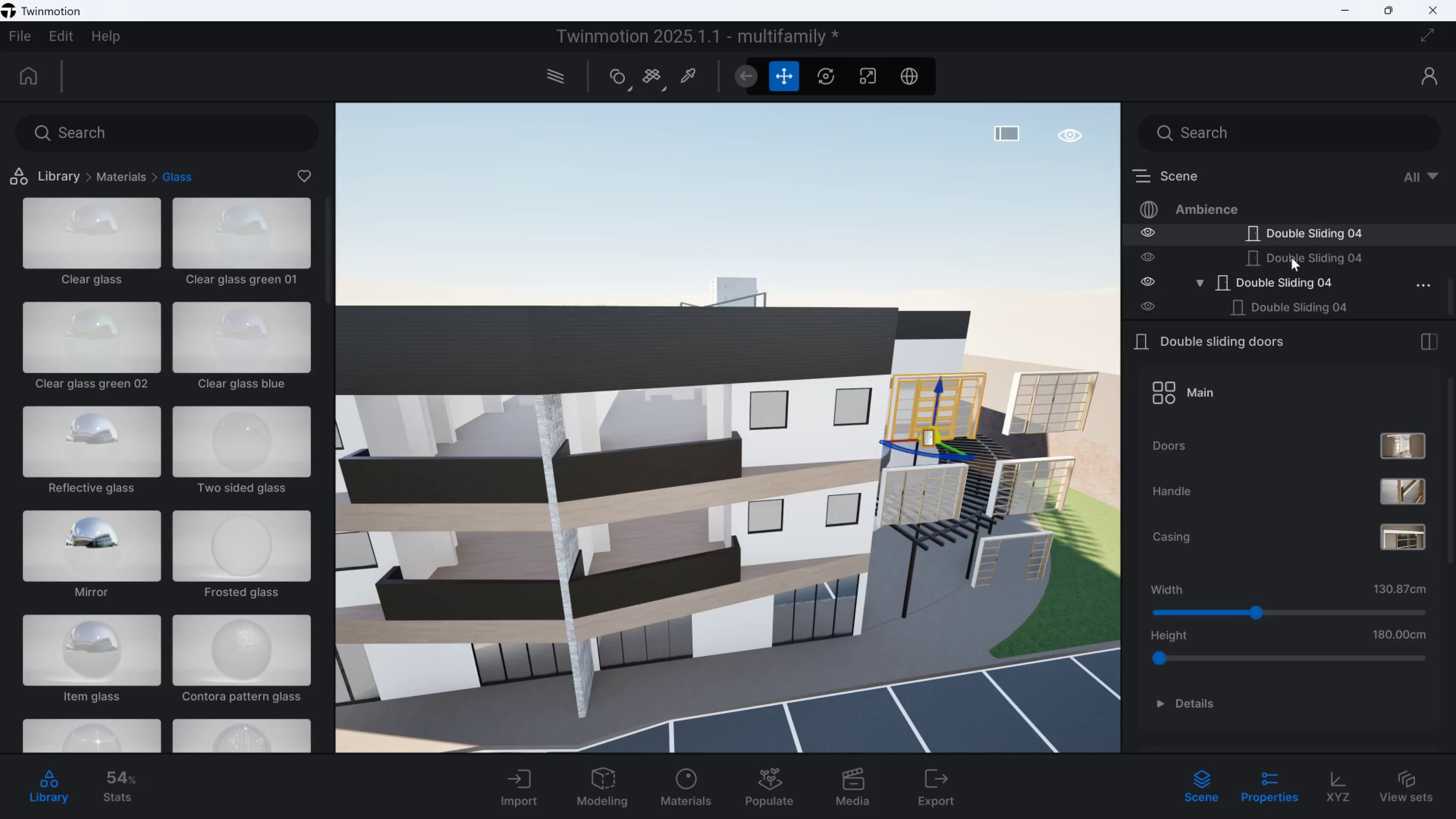 
left_click([1292, 256])
 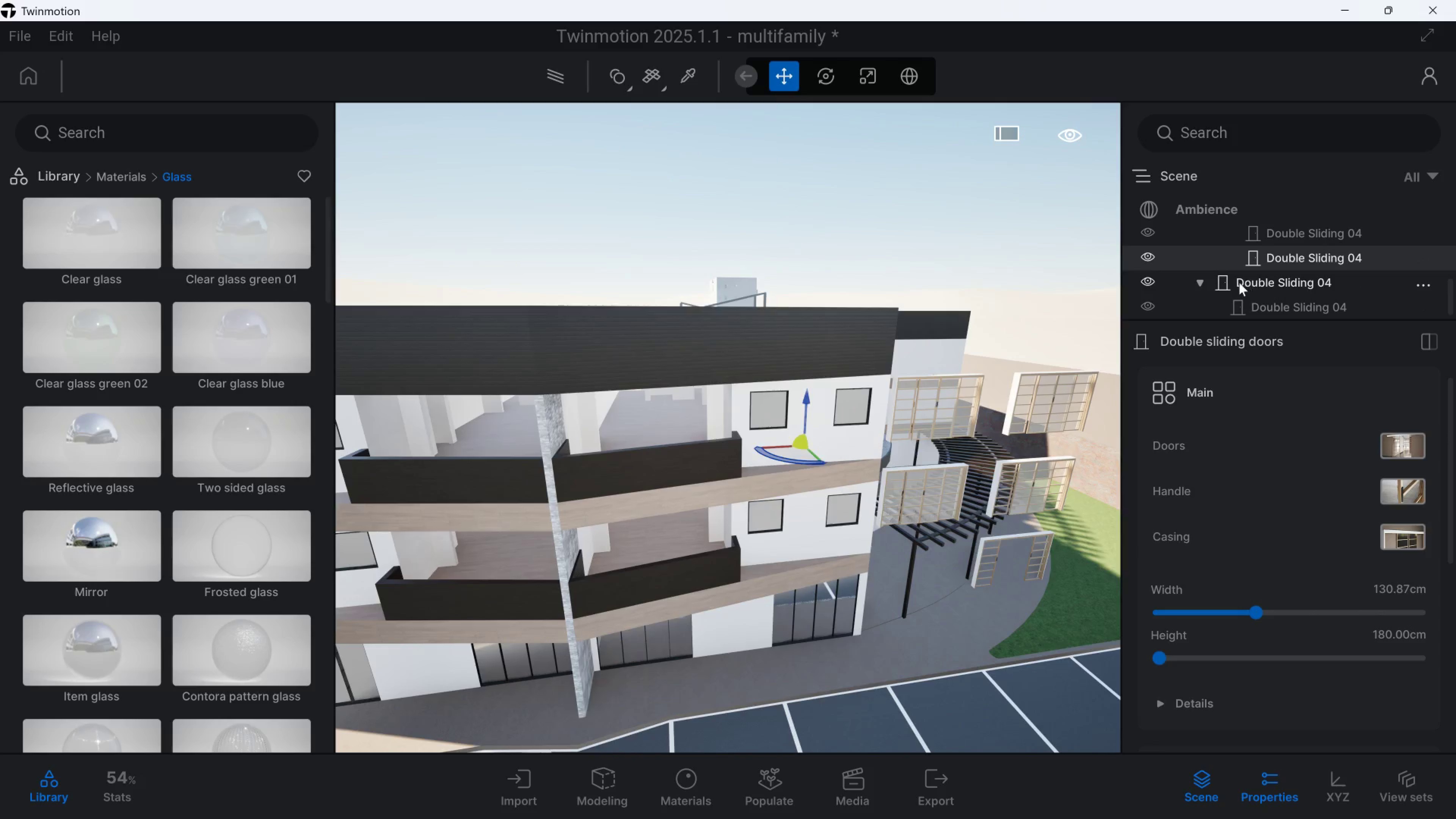 
left_click([1251, 282])
 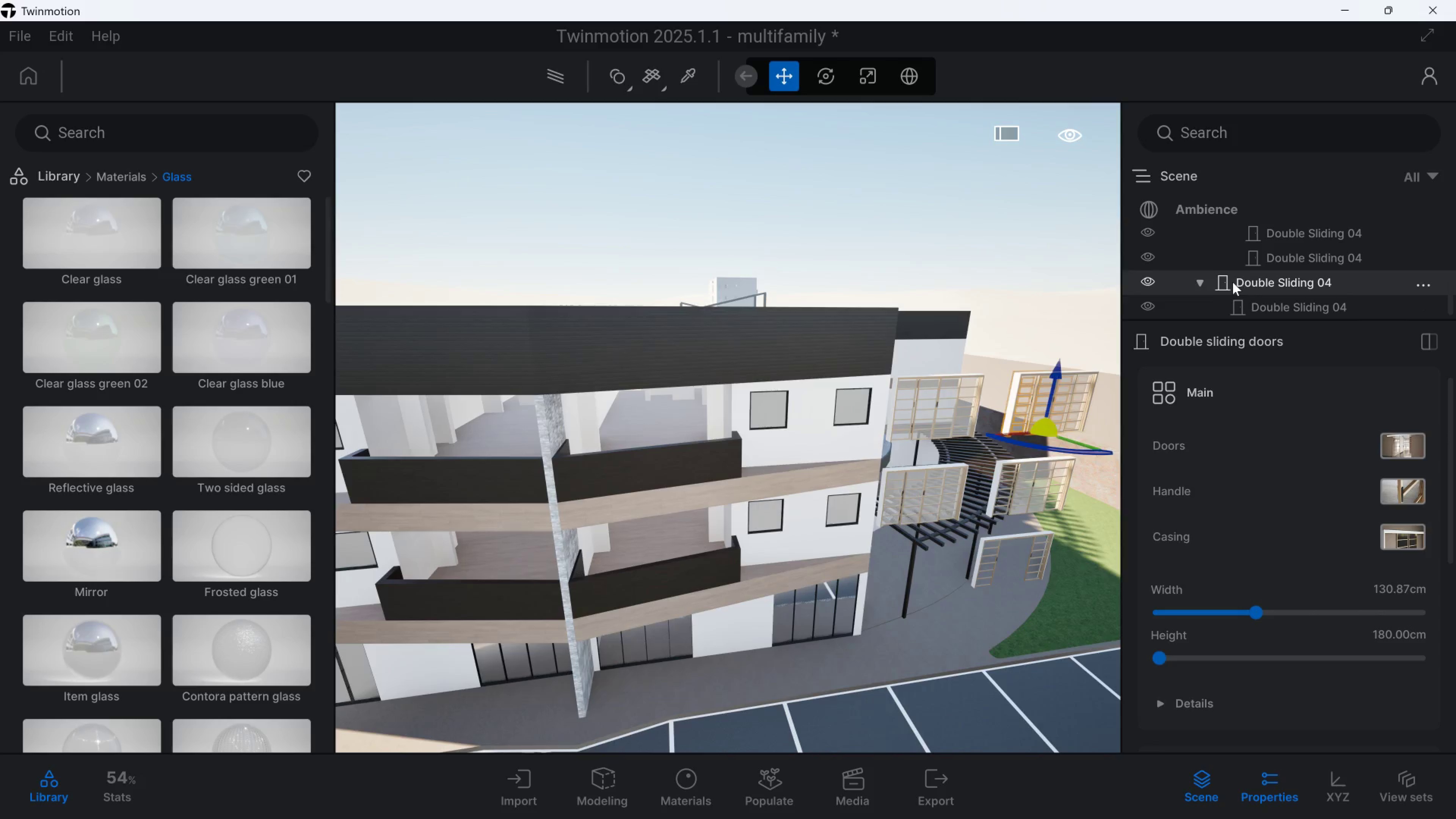 
scroll: coordinate [1243, 282], scroll_direction: down, amount: 1.0
 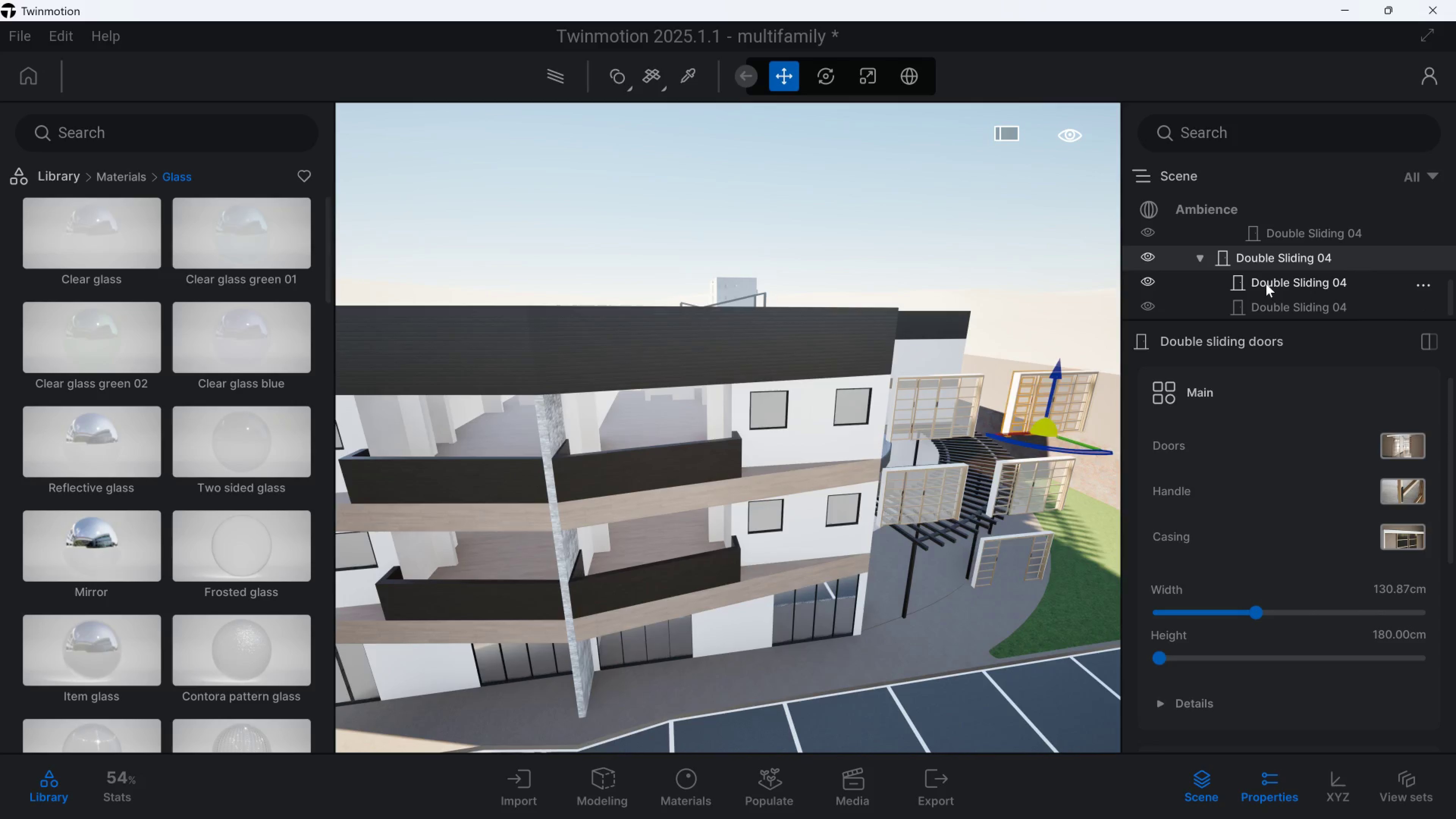 
left_click([1266, 284])
 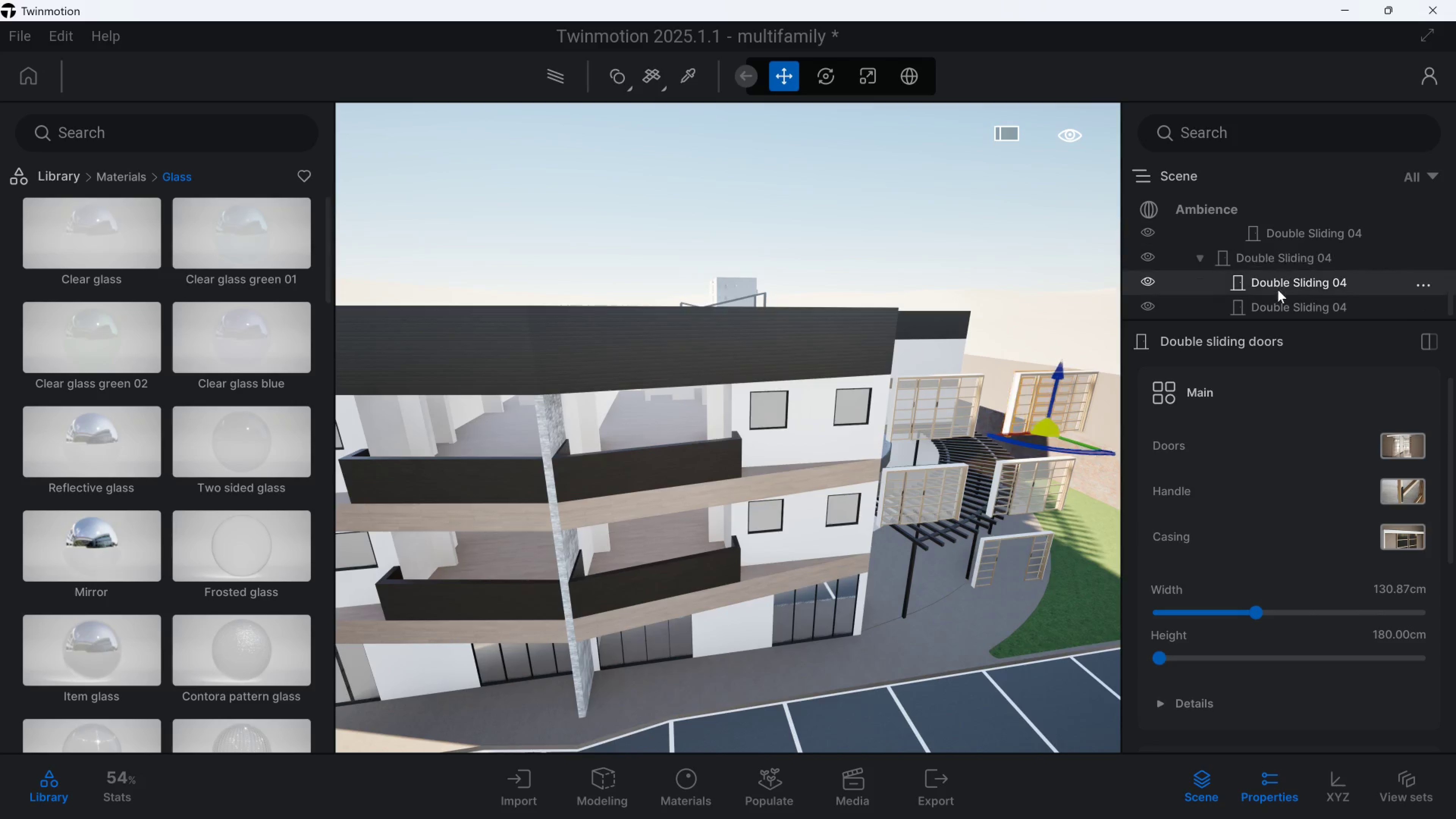 
scroll: coordinate [1278, 291], scroll_direction: down, amount: 3.0
 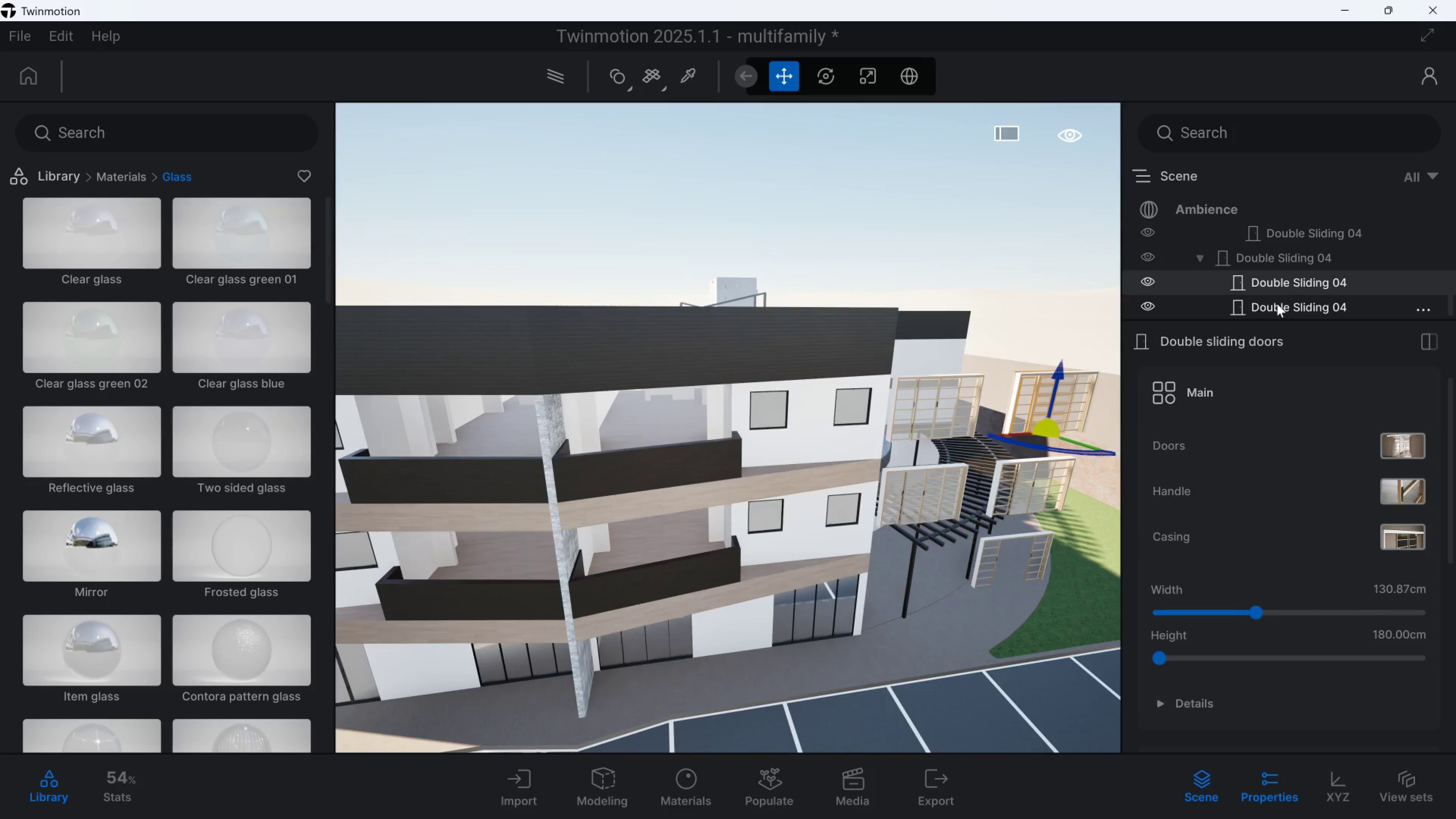 
left_click([1277, 304])
 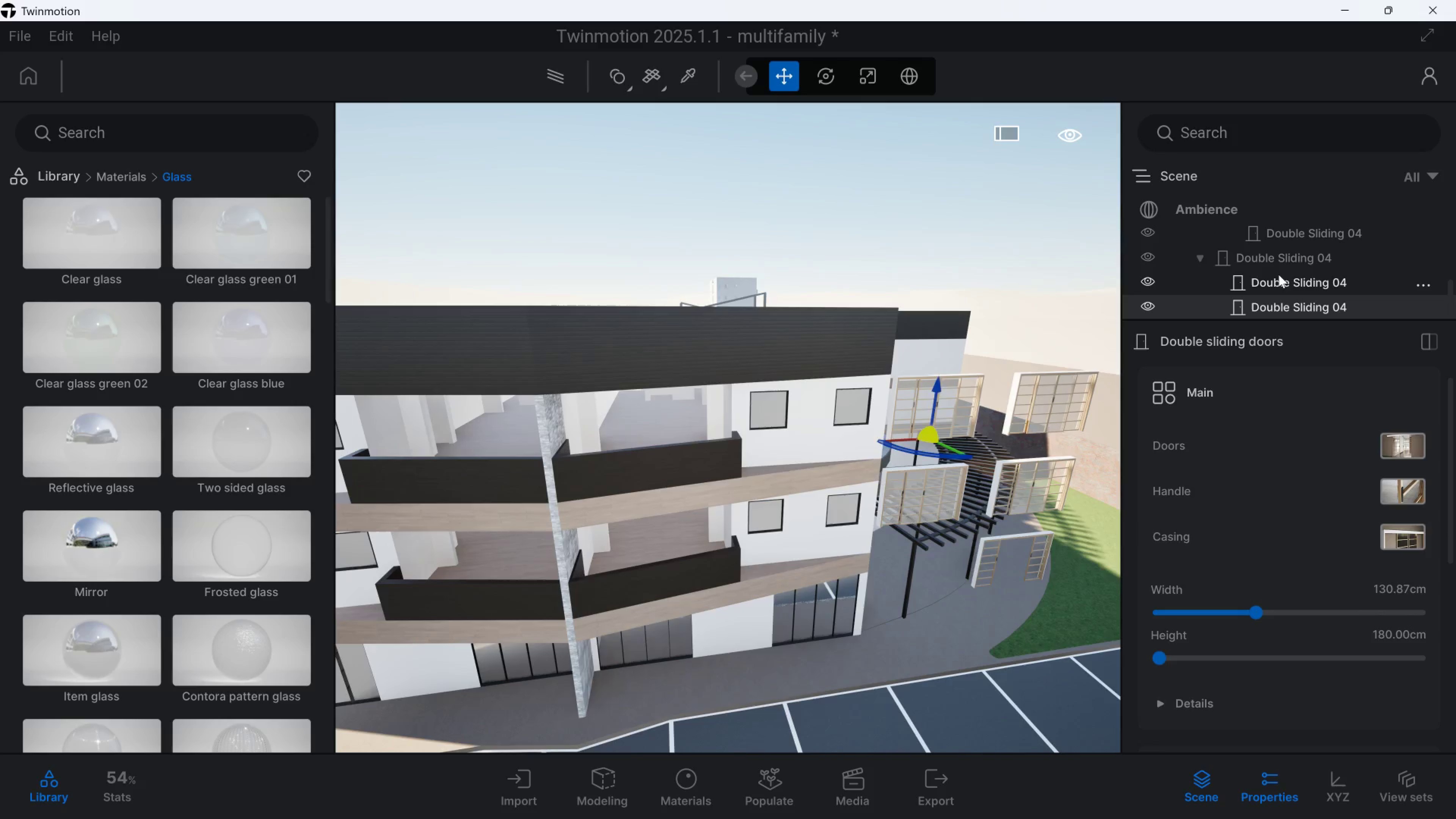 
left_click([1279, 273])
 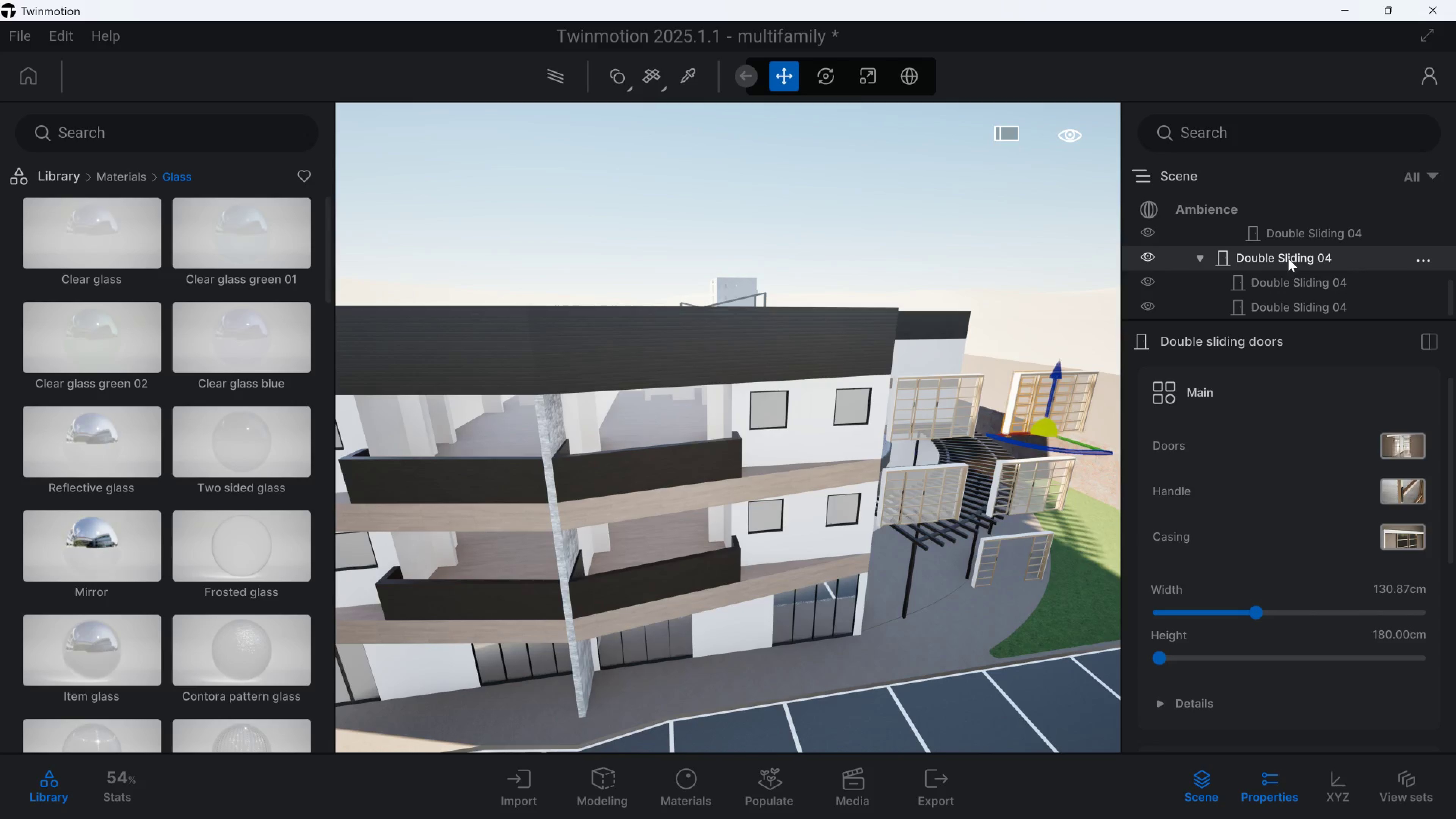 
scroll: coordinate [1288, 253], scroll_direction: up, amount: 1.0
 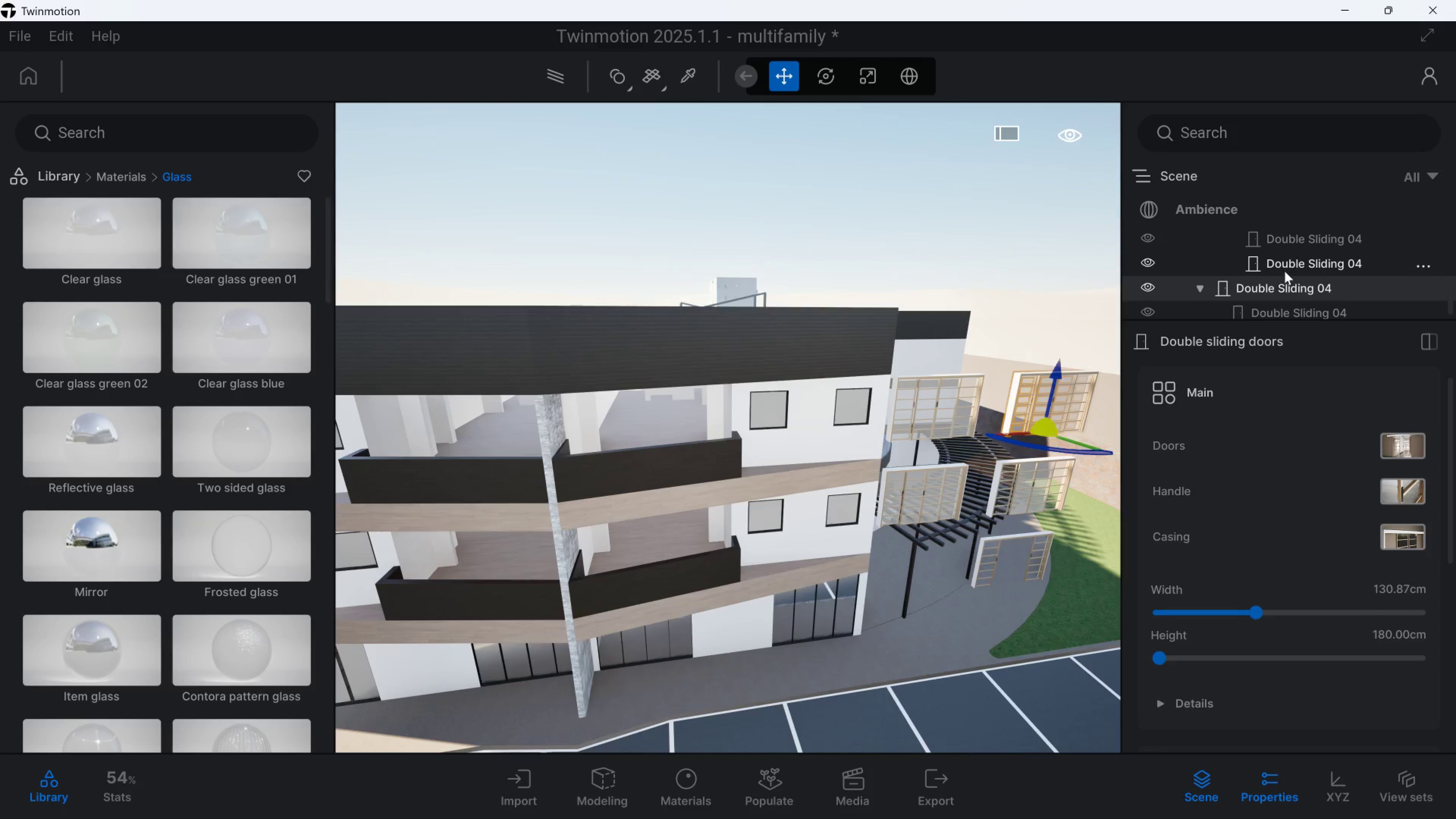 
left_click([1285, 273])
 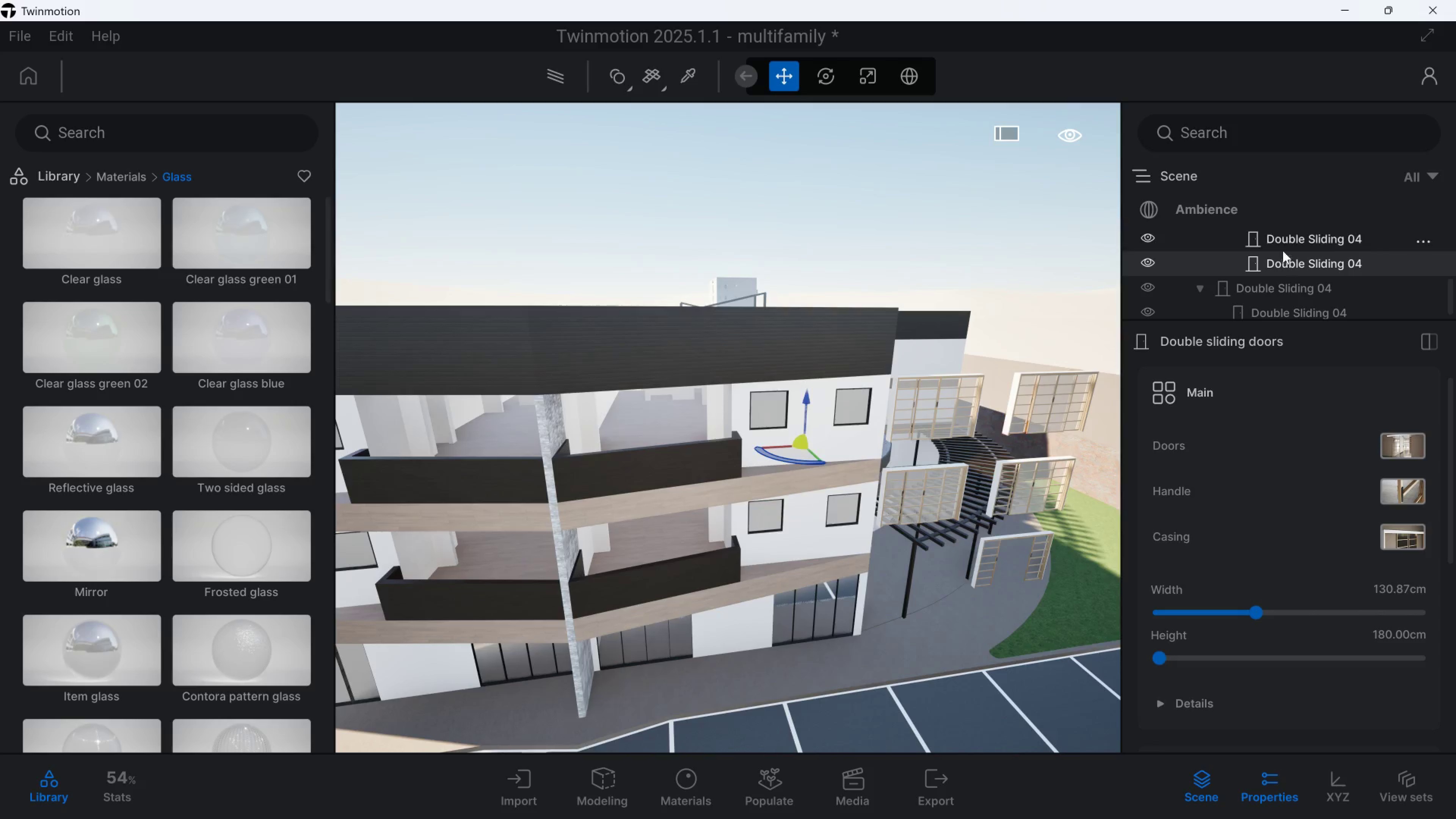 
left_click([1283, 251])
 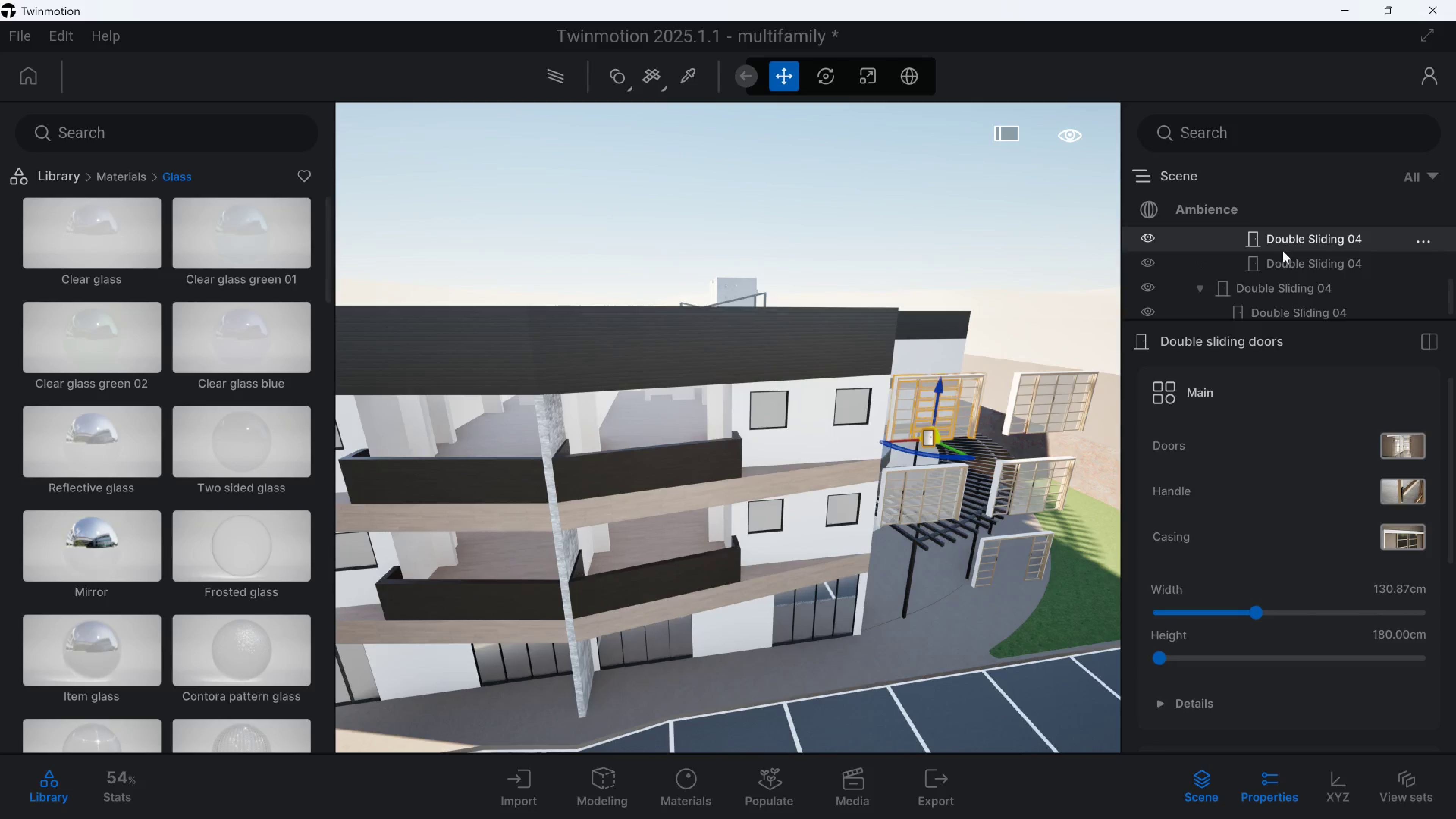 
scroll: coordinate [1281, 259], scroll_direction: up, amount: 3.0
 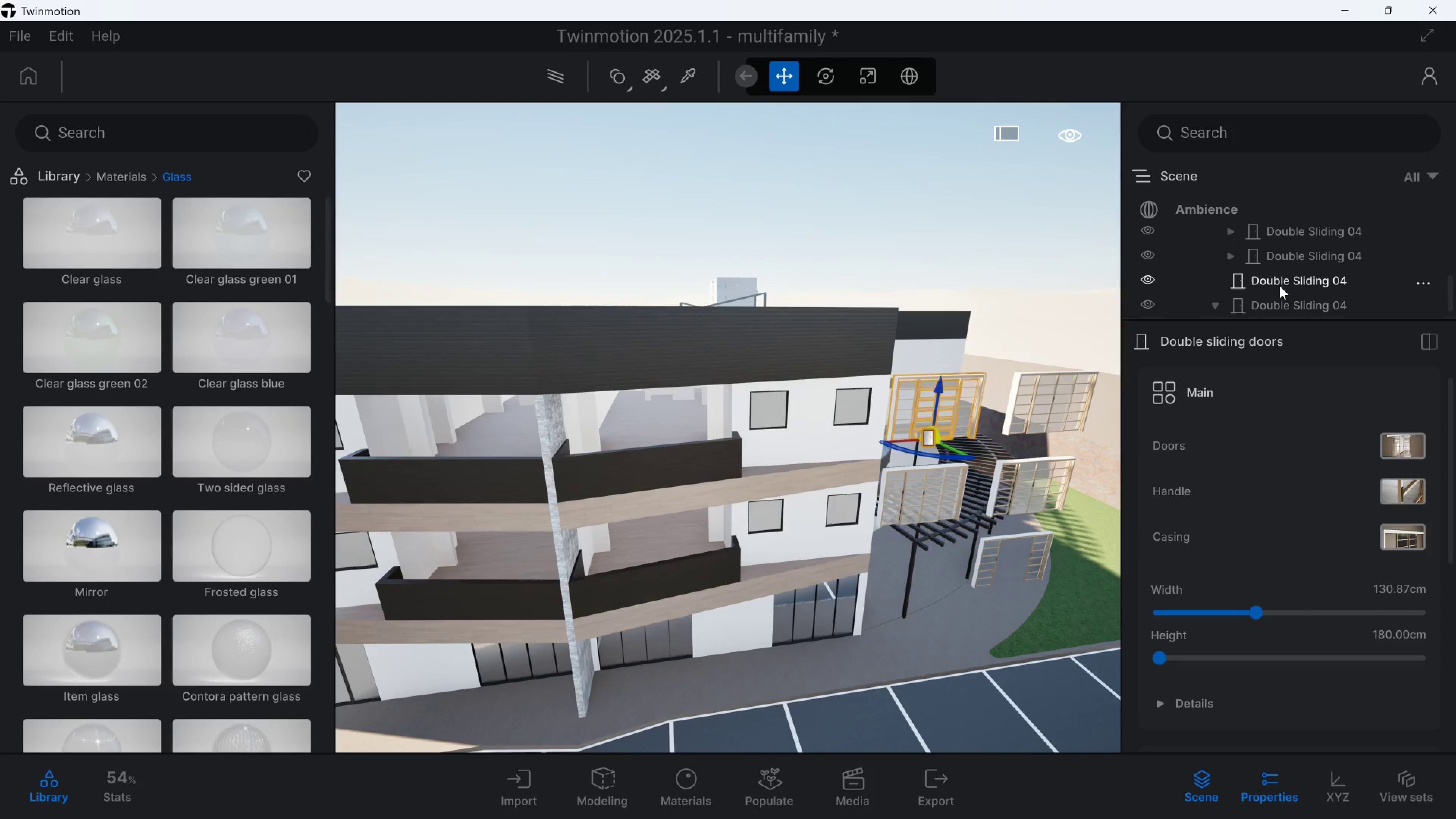 
left_click([1280, 286])
 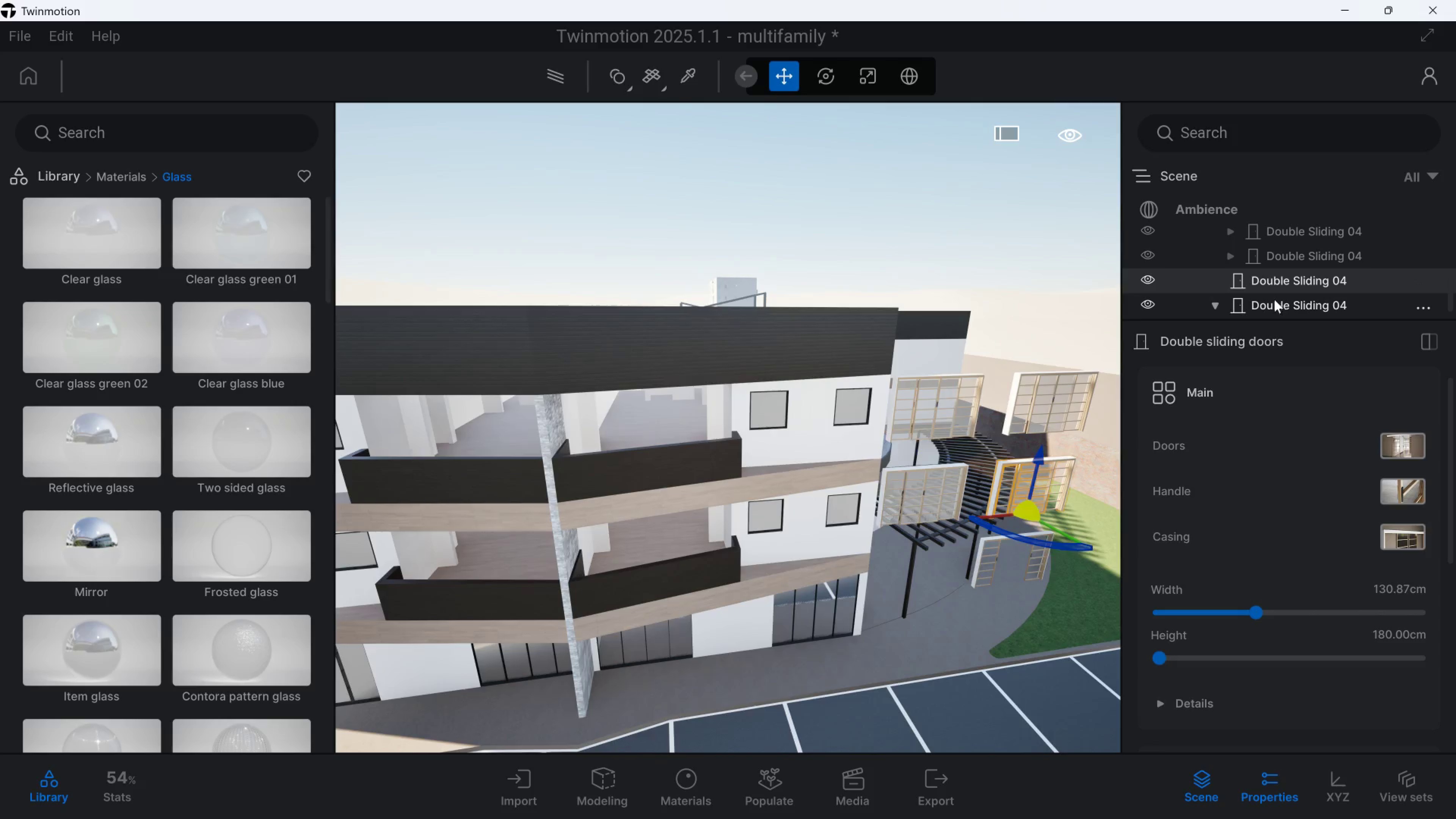 
left_click([1274, 306])
 